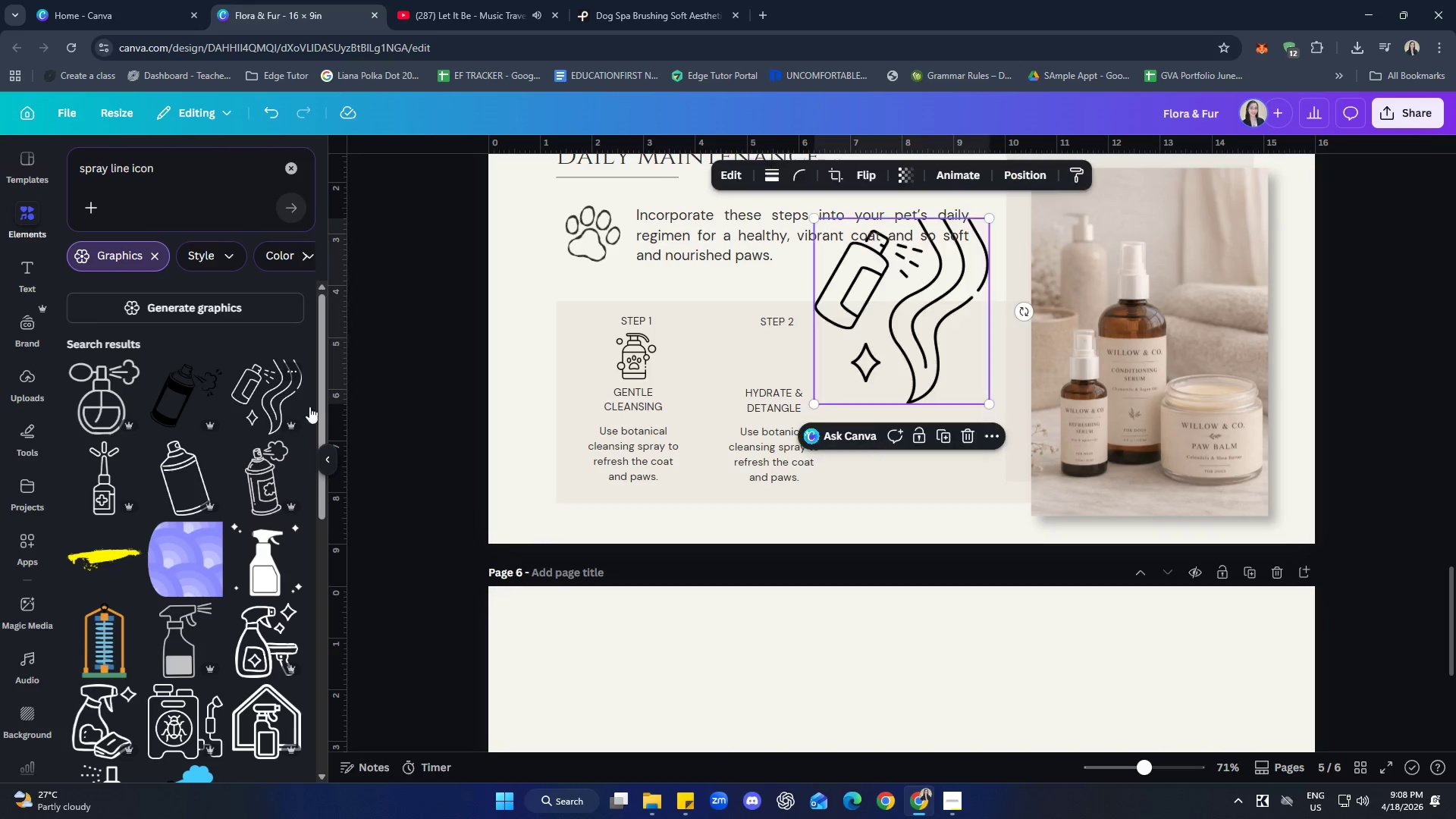 
left_click_drag(start_coordinate=[914, 348], to_coordinate=[751, 450])
 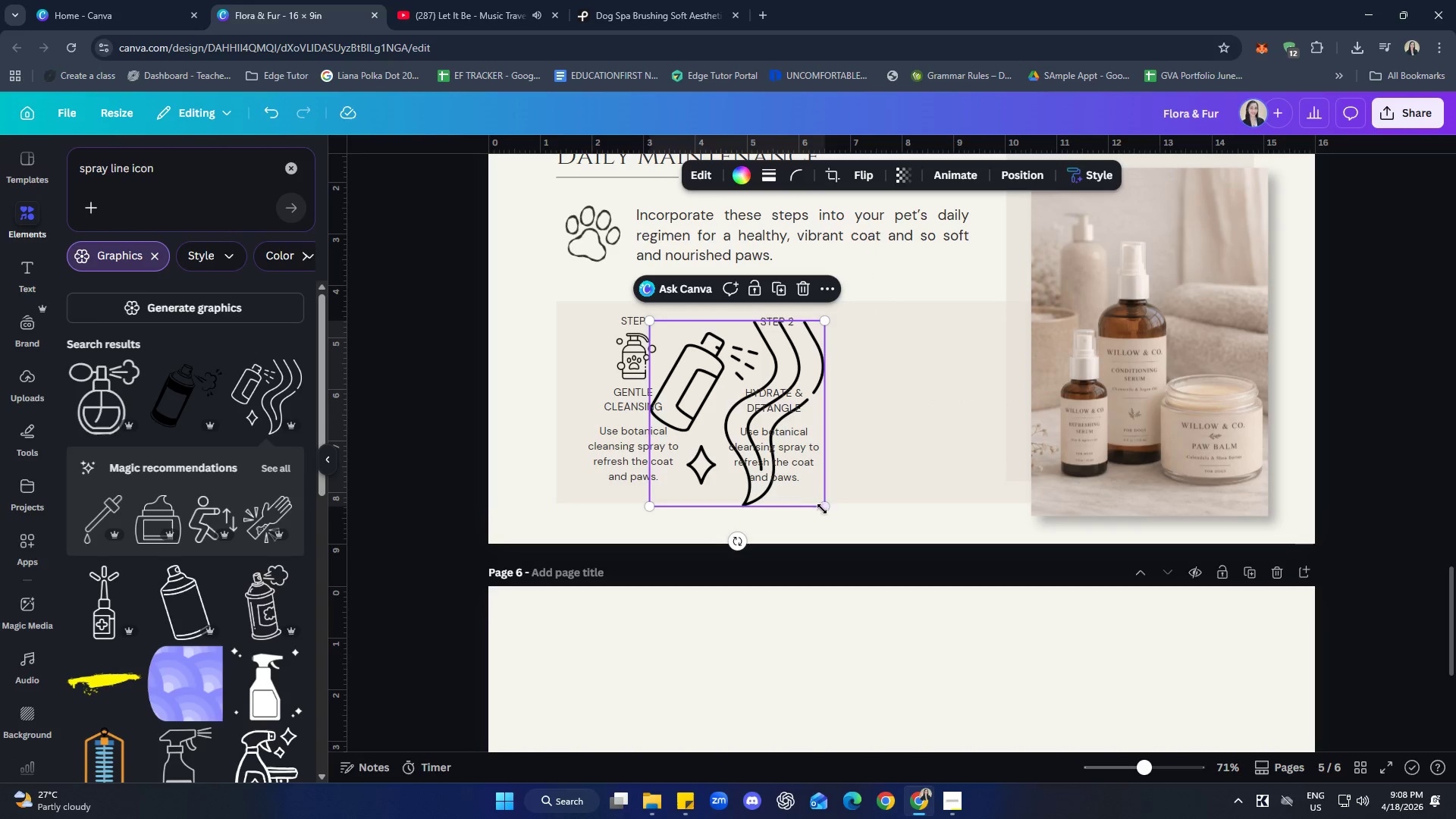 
left_click_drag(start_coordinate=[828, 507], to_coordinate=[700, 386])
 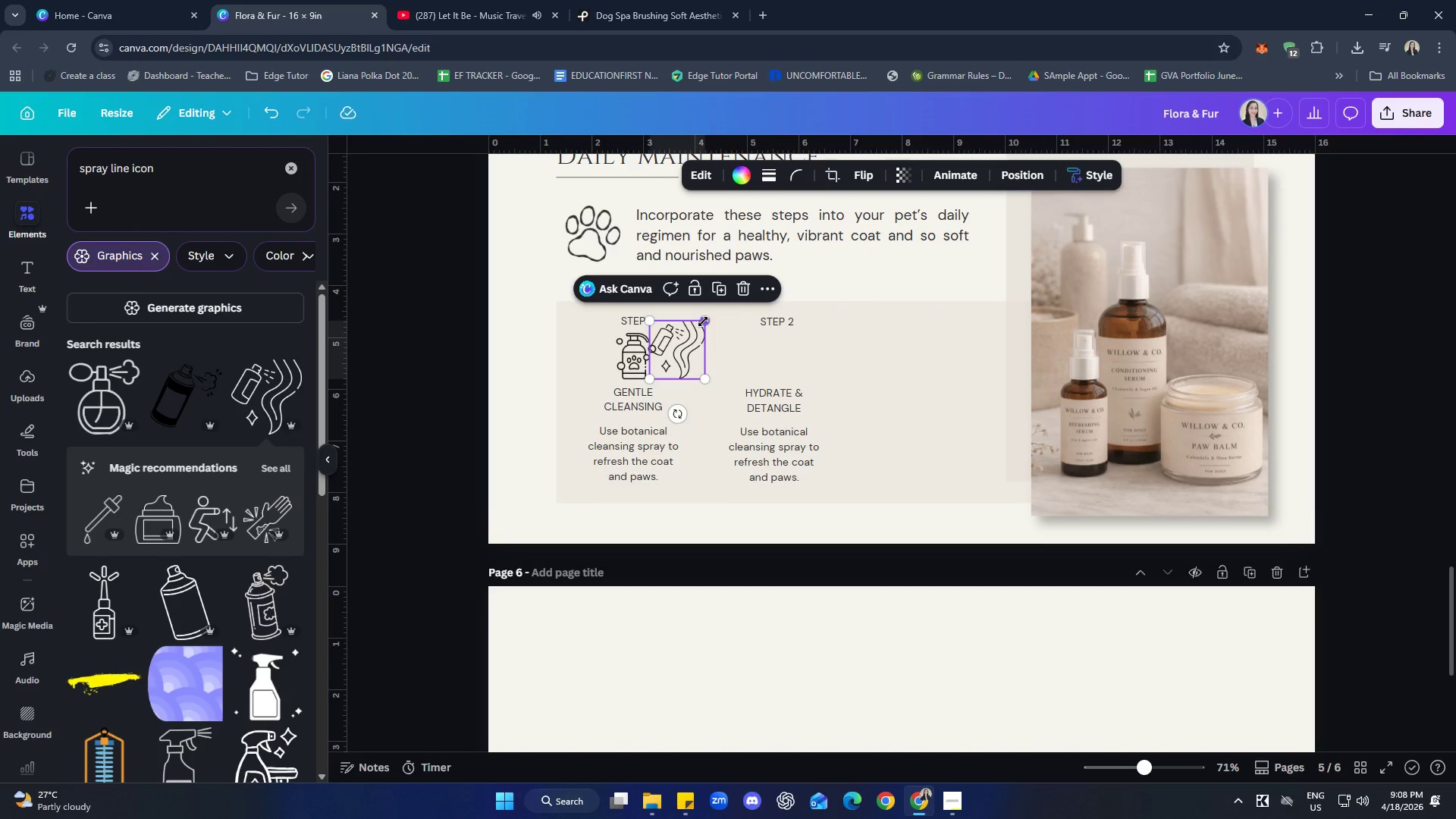 
left_click_drag(start_coordinate=[704, 322], to_coordinate=[697, 341])
 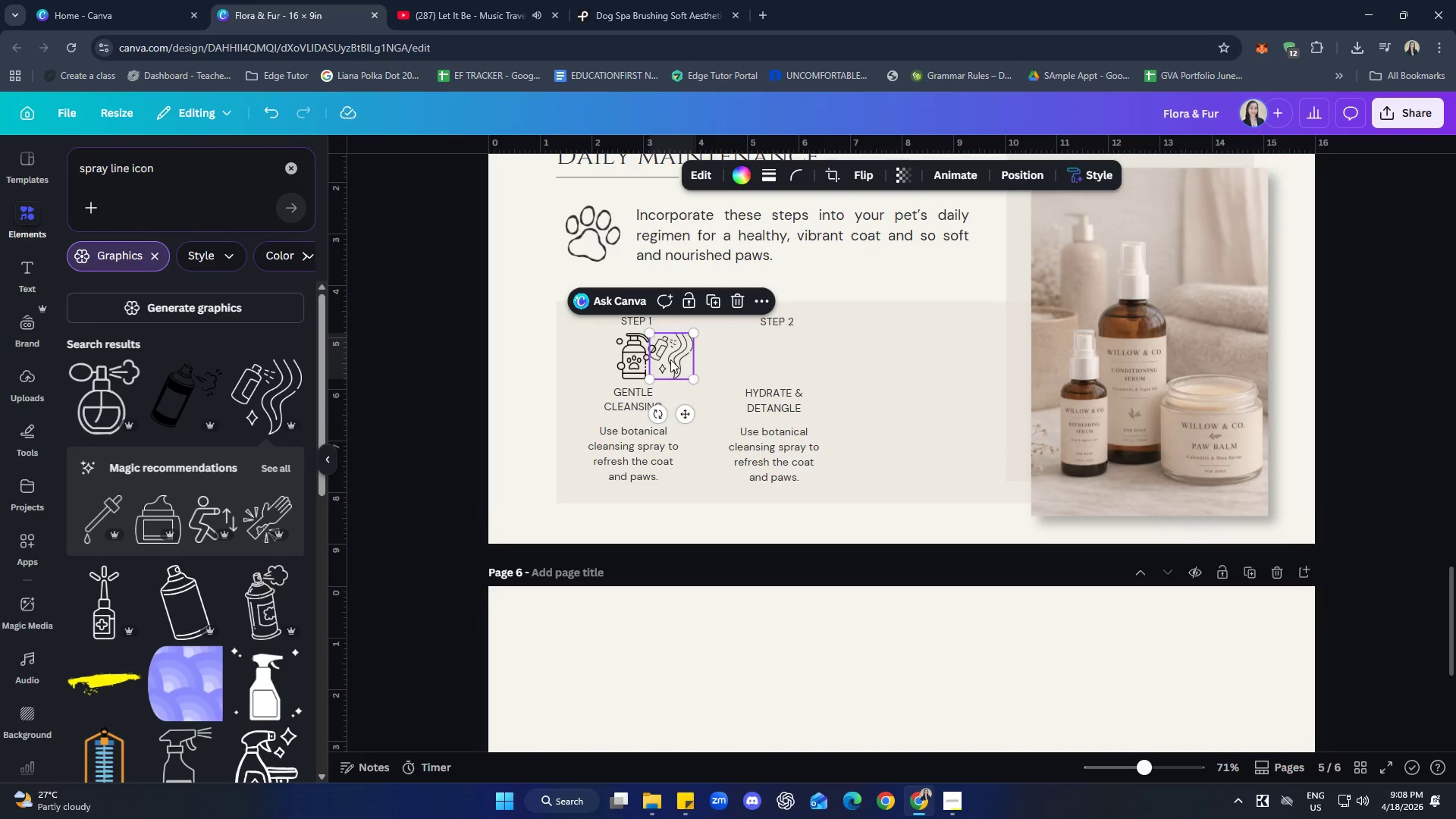 
left_click_drag(start_coordinate=[670, 359], to_coordinate=[772, 359])
 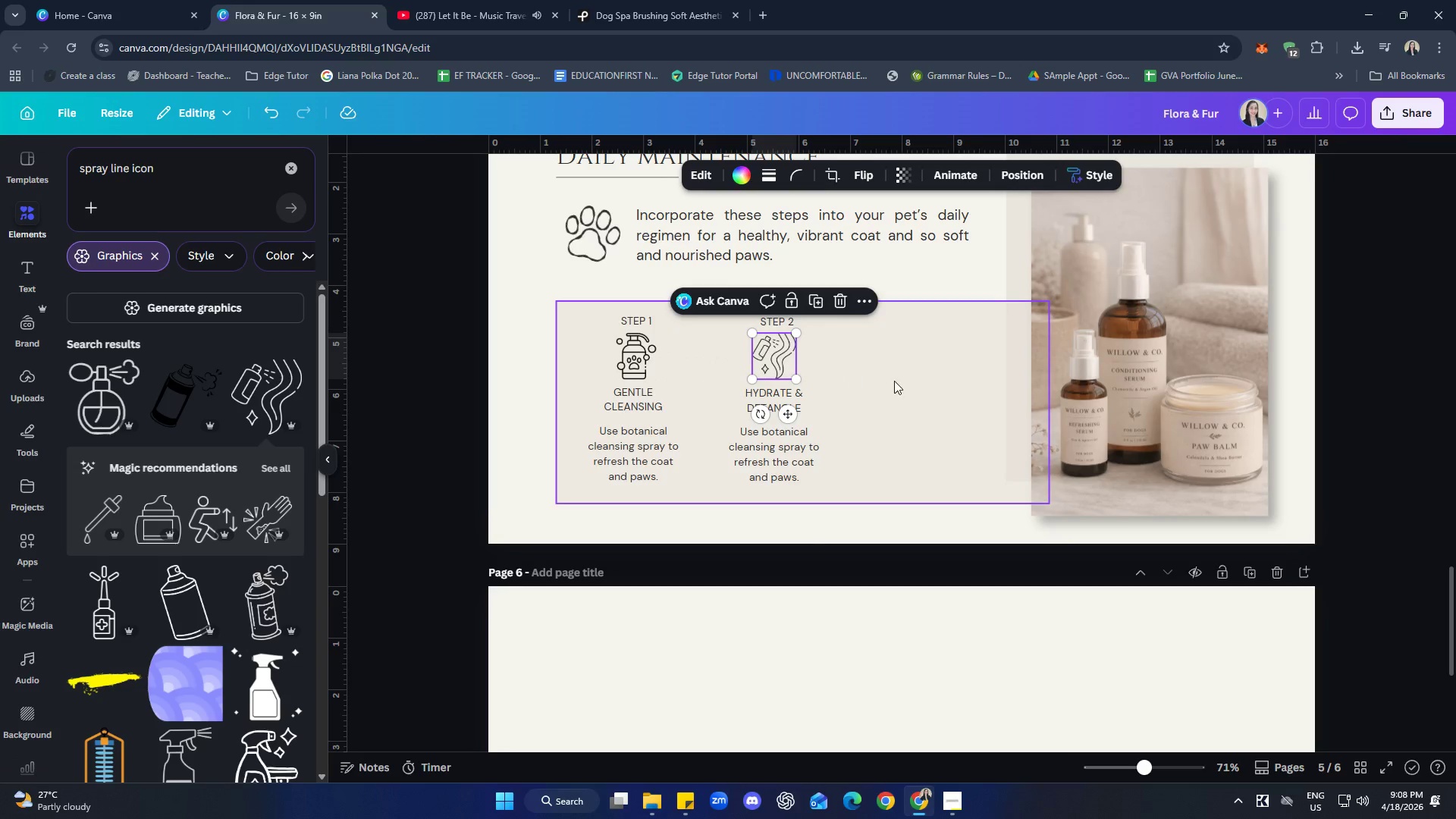 
left_click([894, 381])
 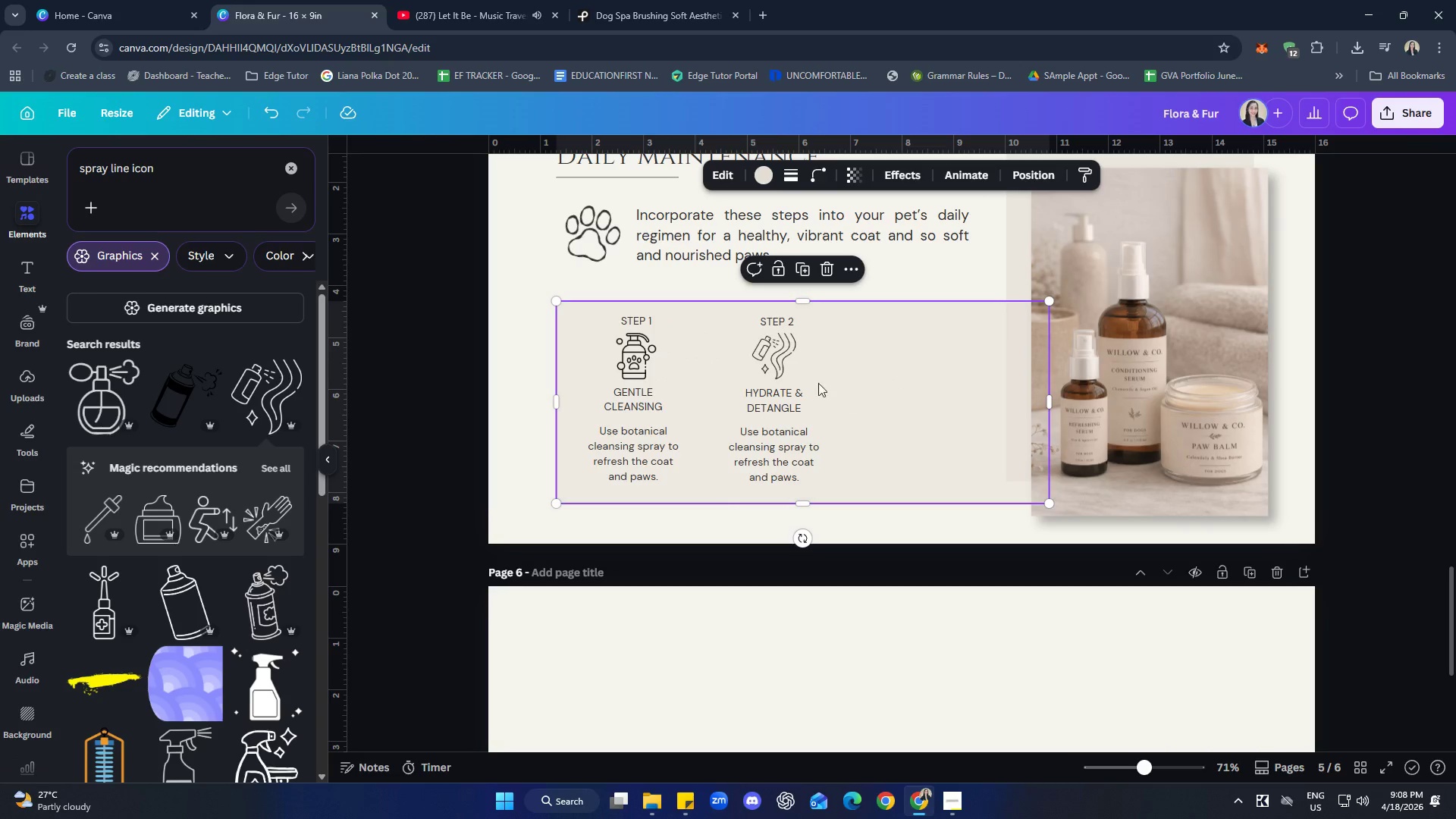 
left_click([775, 359])
 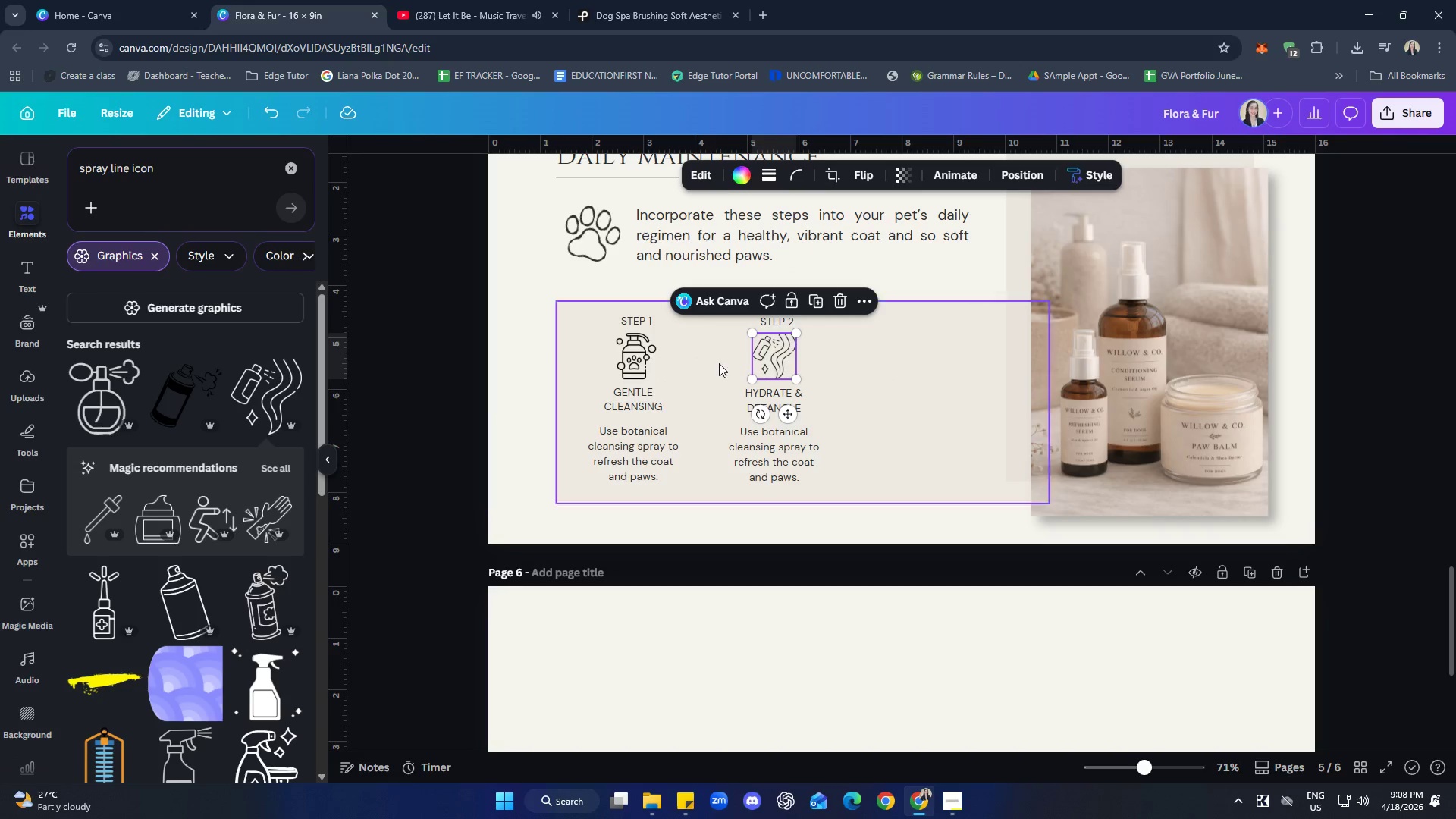 
left_click([631, 357])
 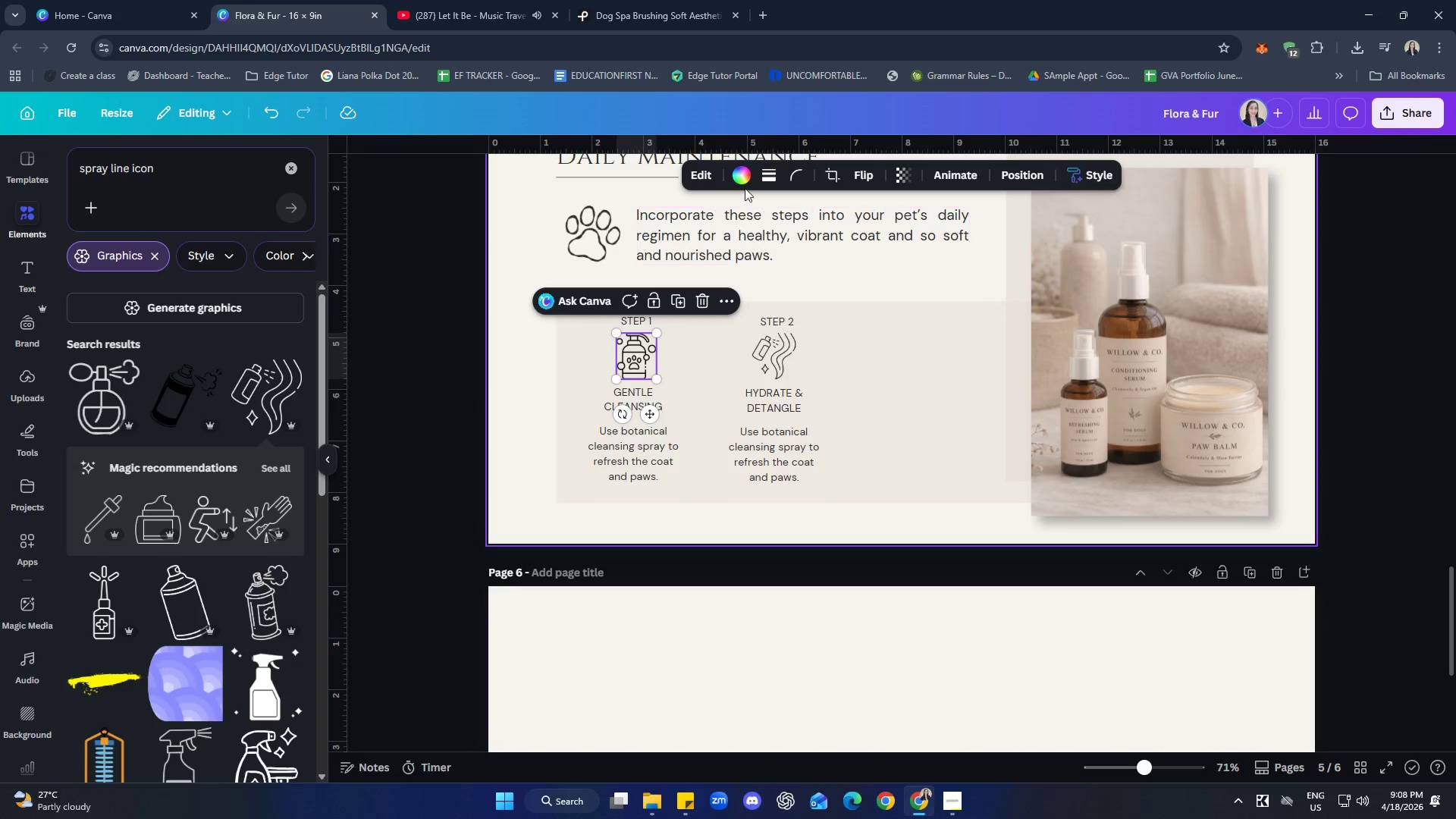 
left_click([742, 177])
 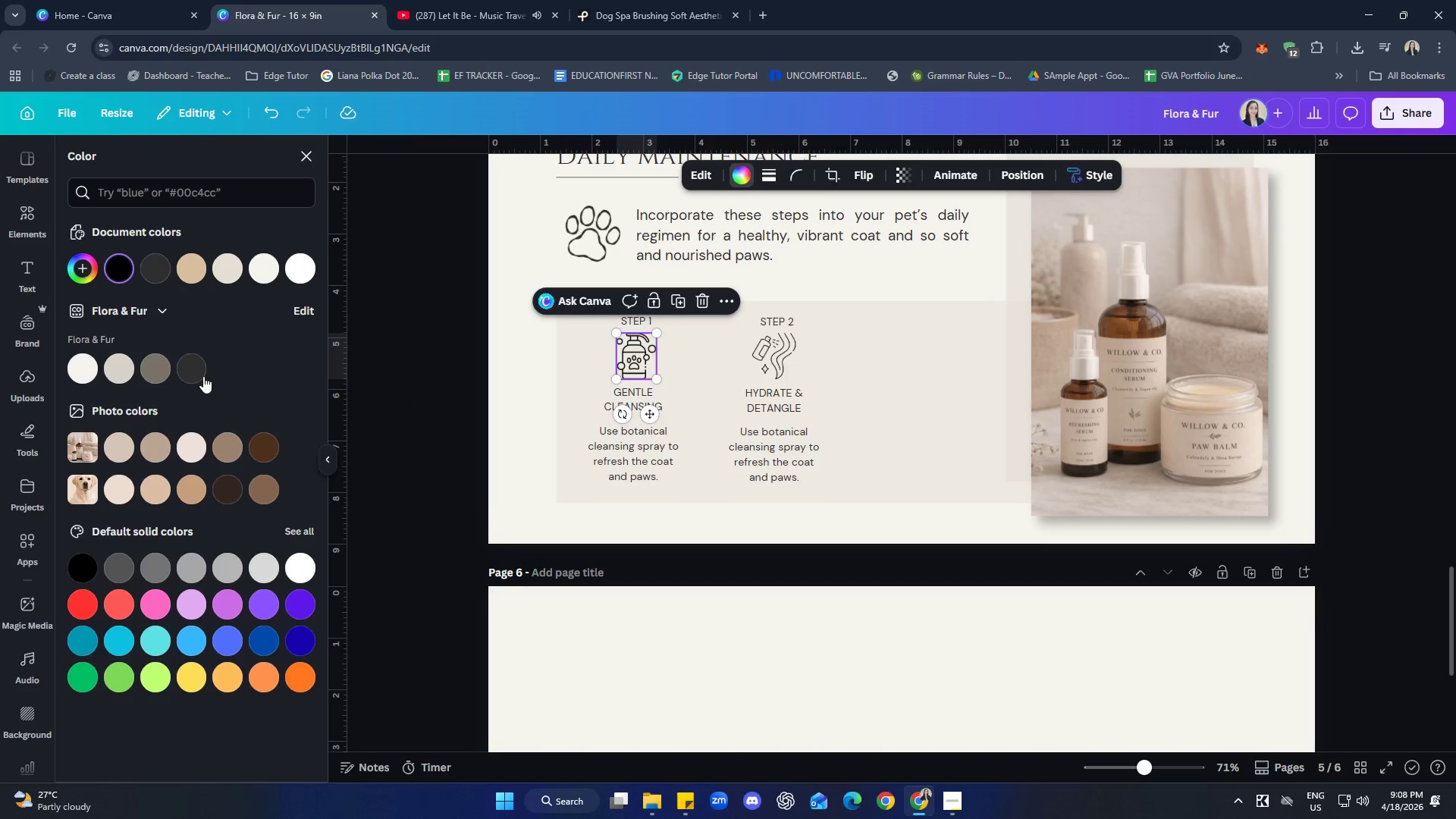 
left_click([202, 373])
 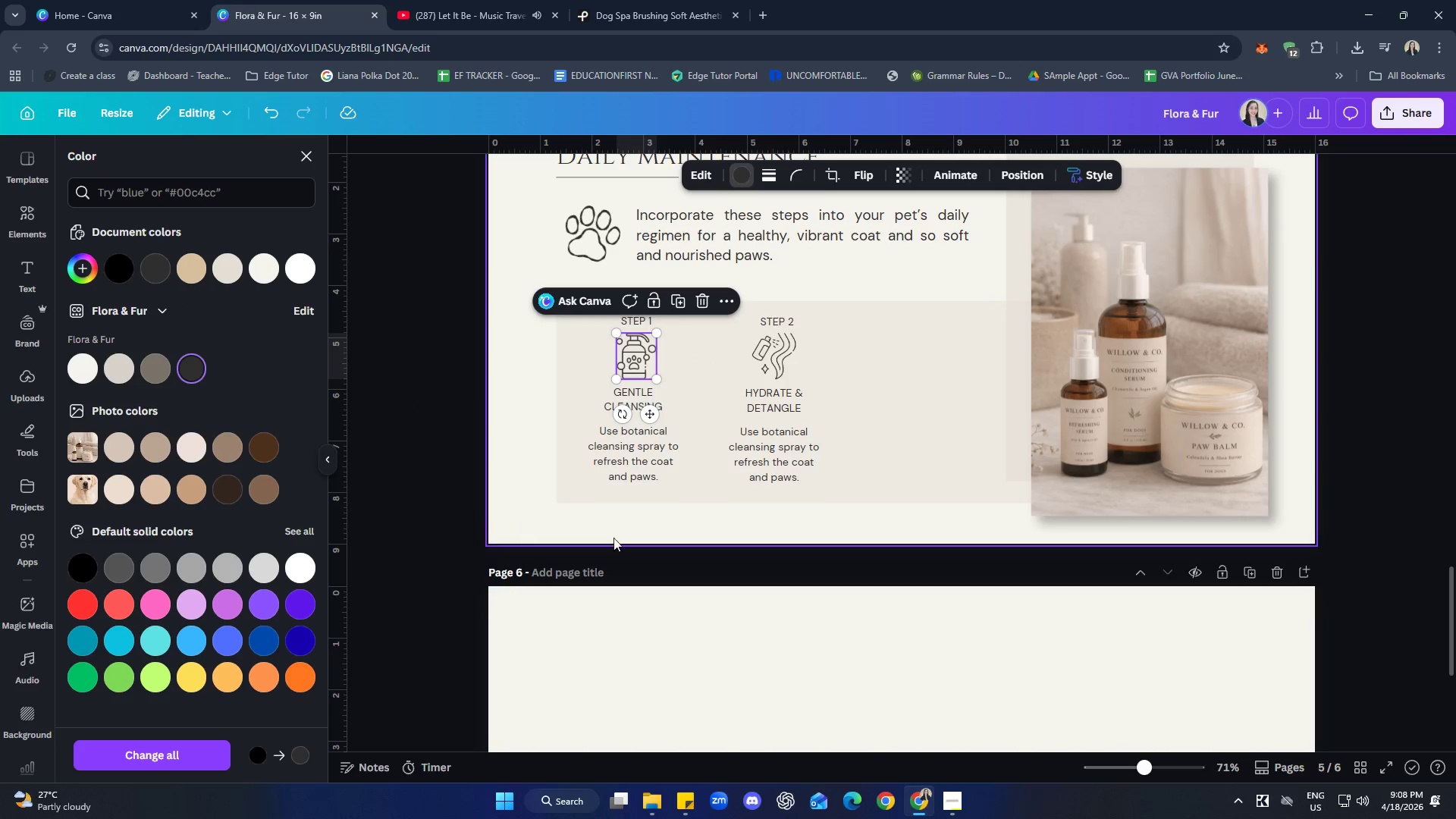 
left_click([661, 519])
 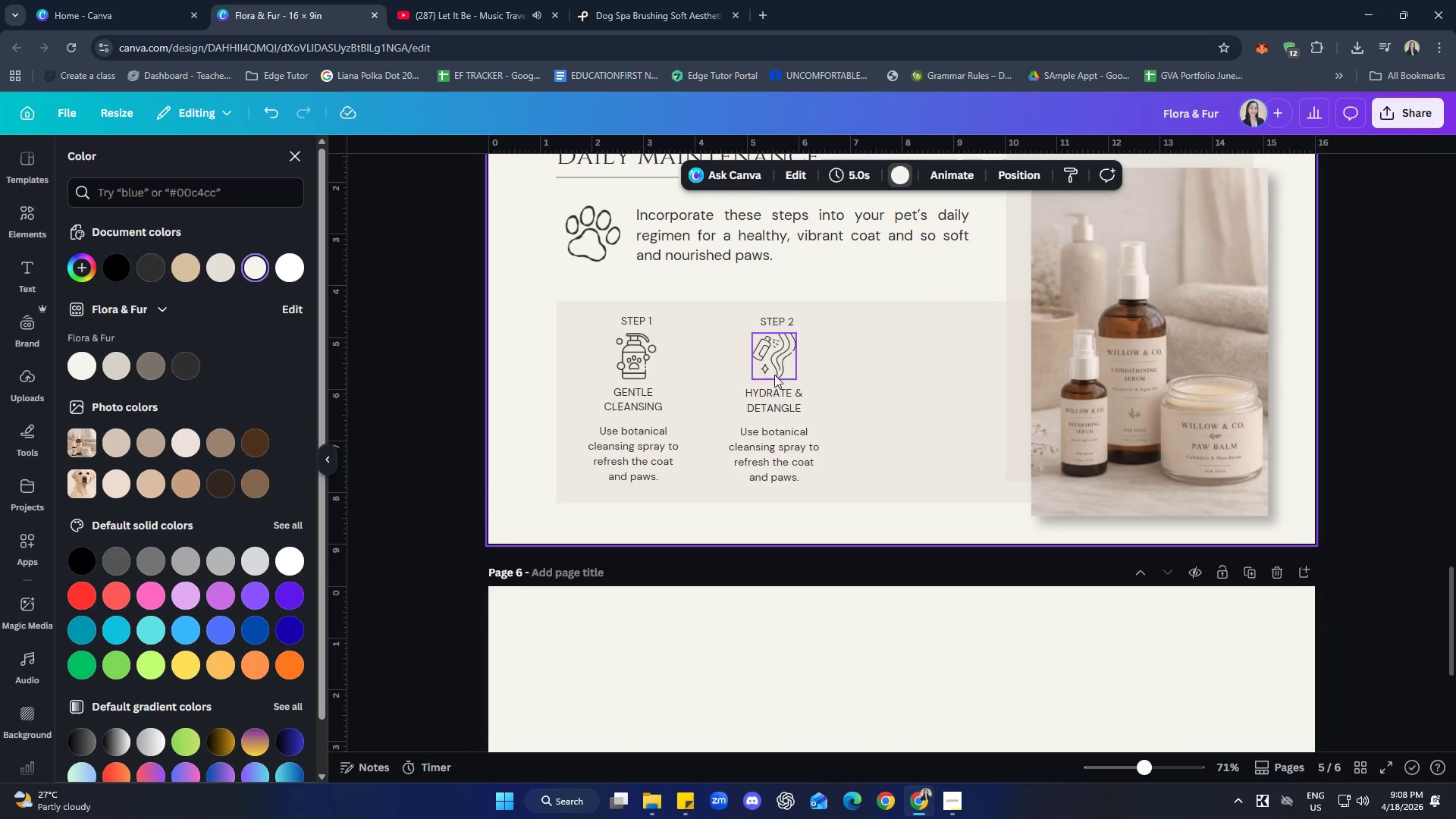 
left_click([774, 367])
 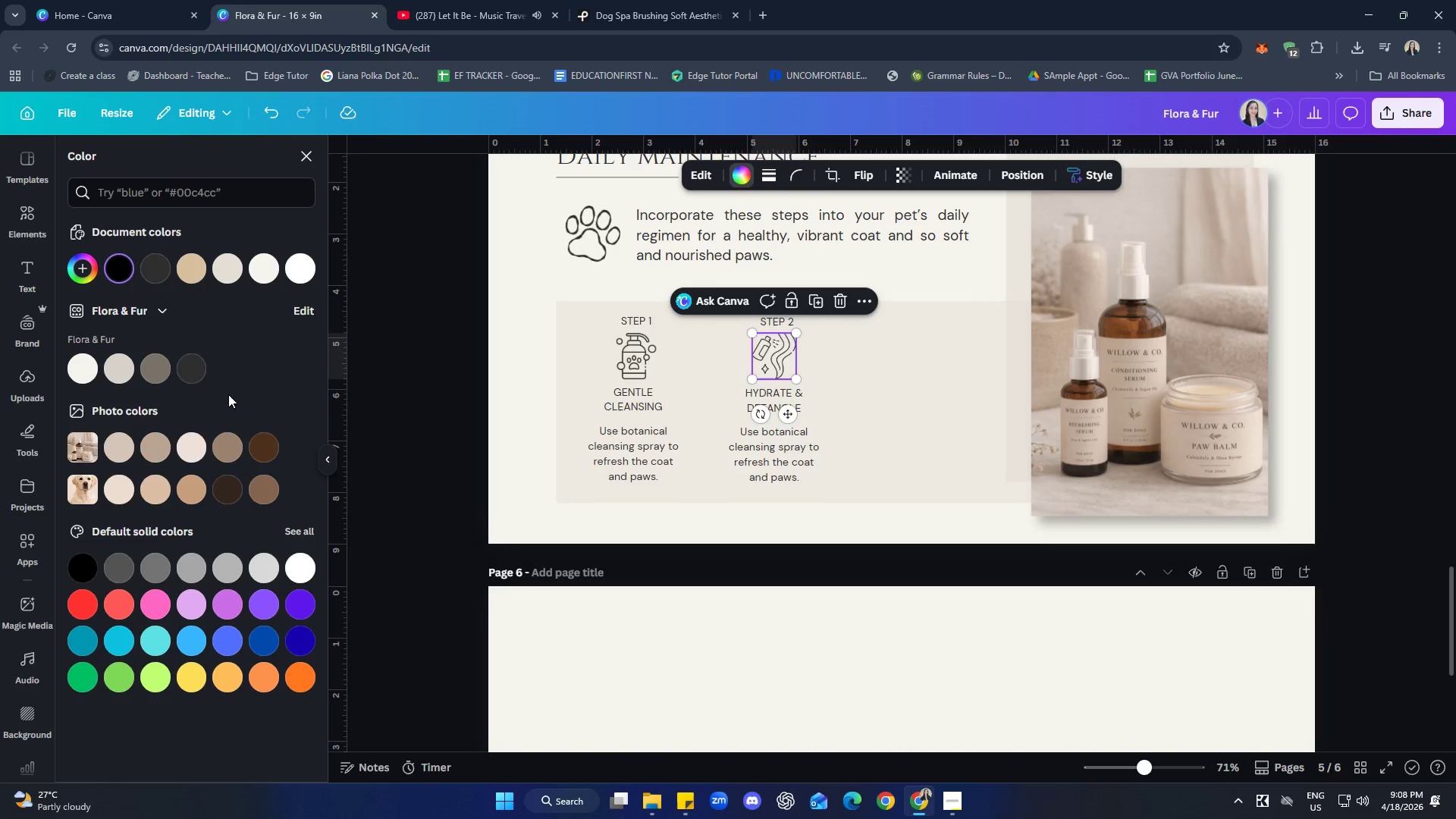 
left_click([199, 371])
 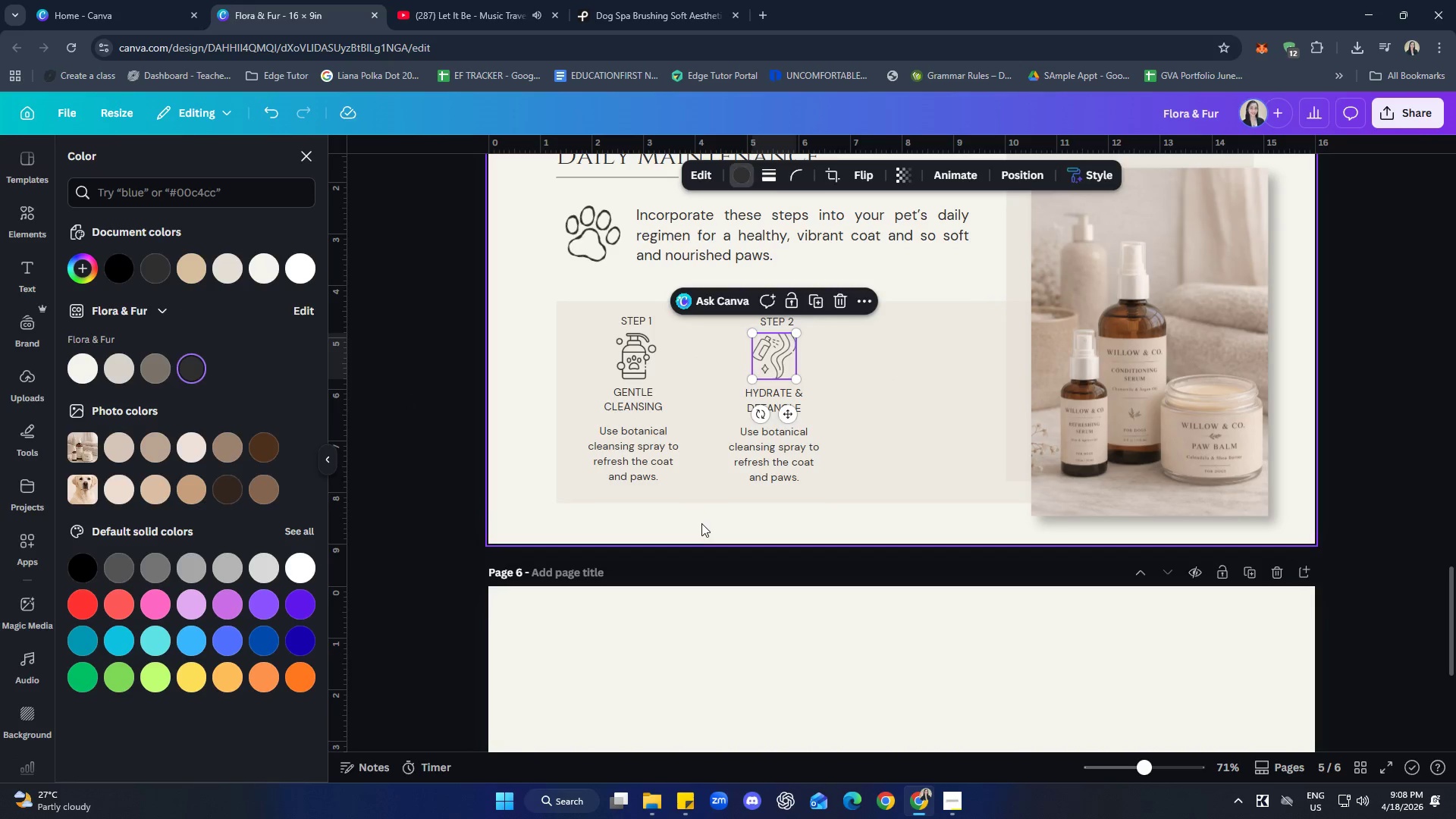 
double_click([705, 524])
 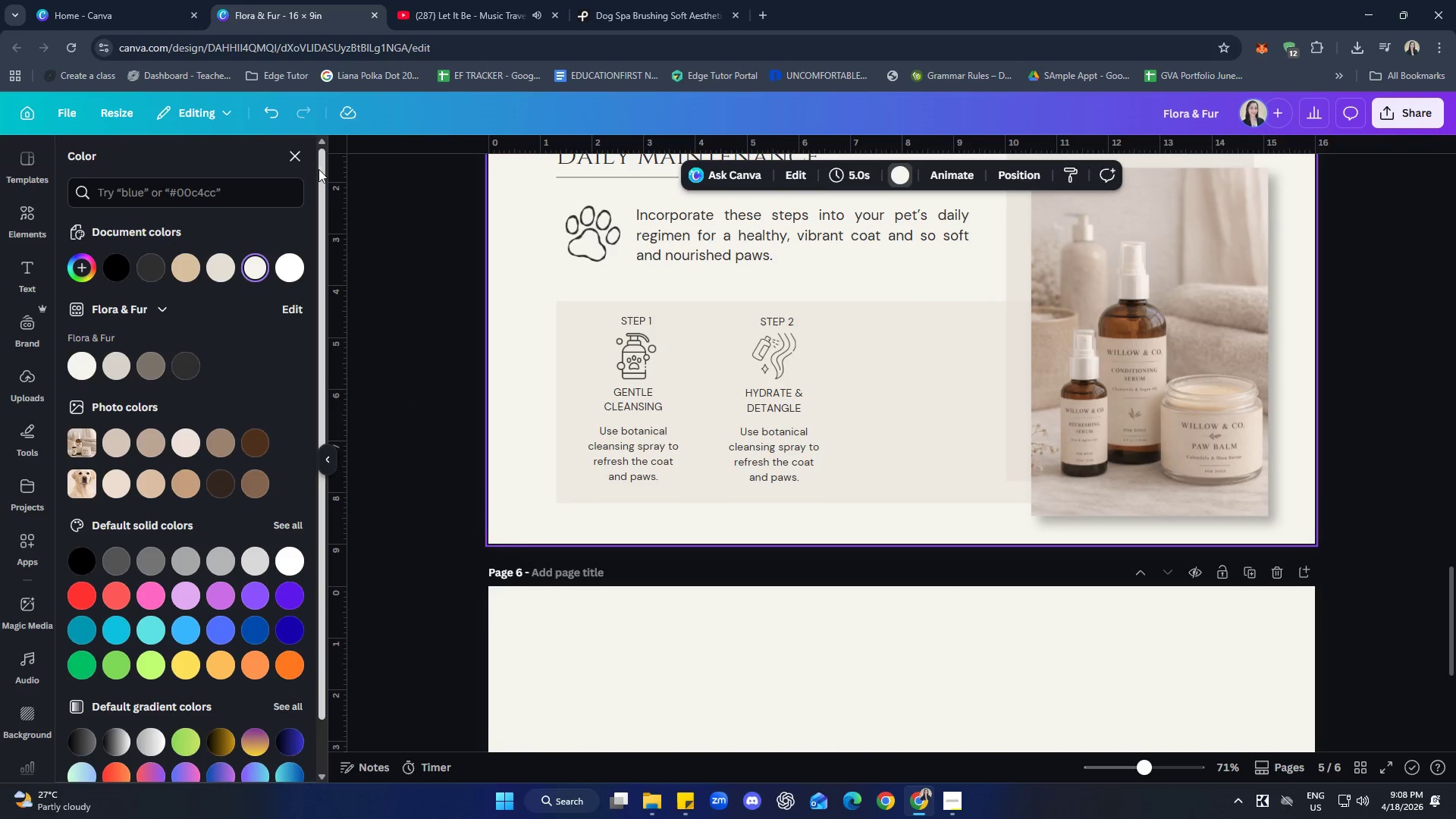 
left_click([304, 162])
 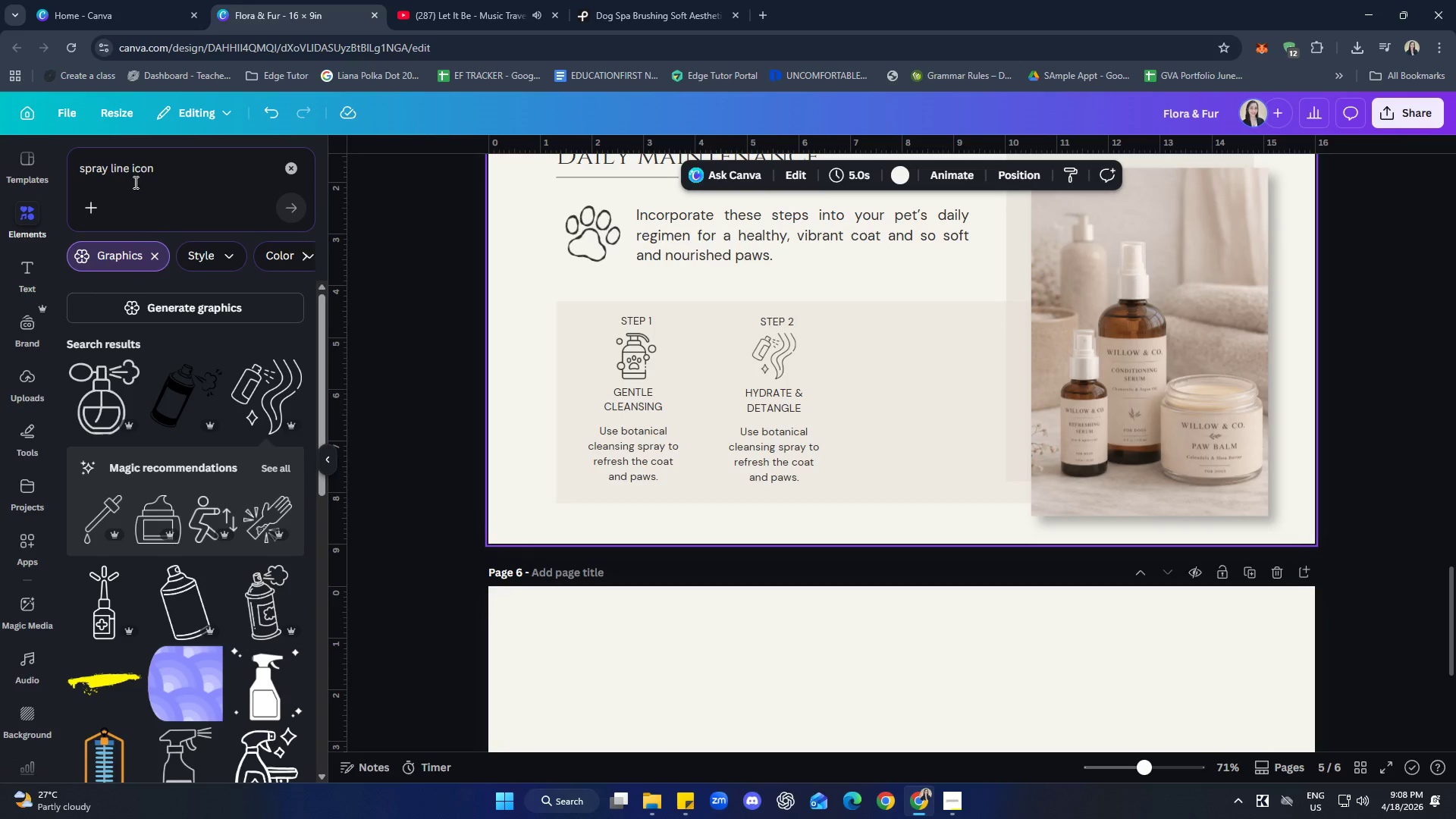 
left_click([111, 168])
 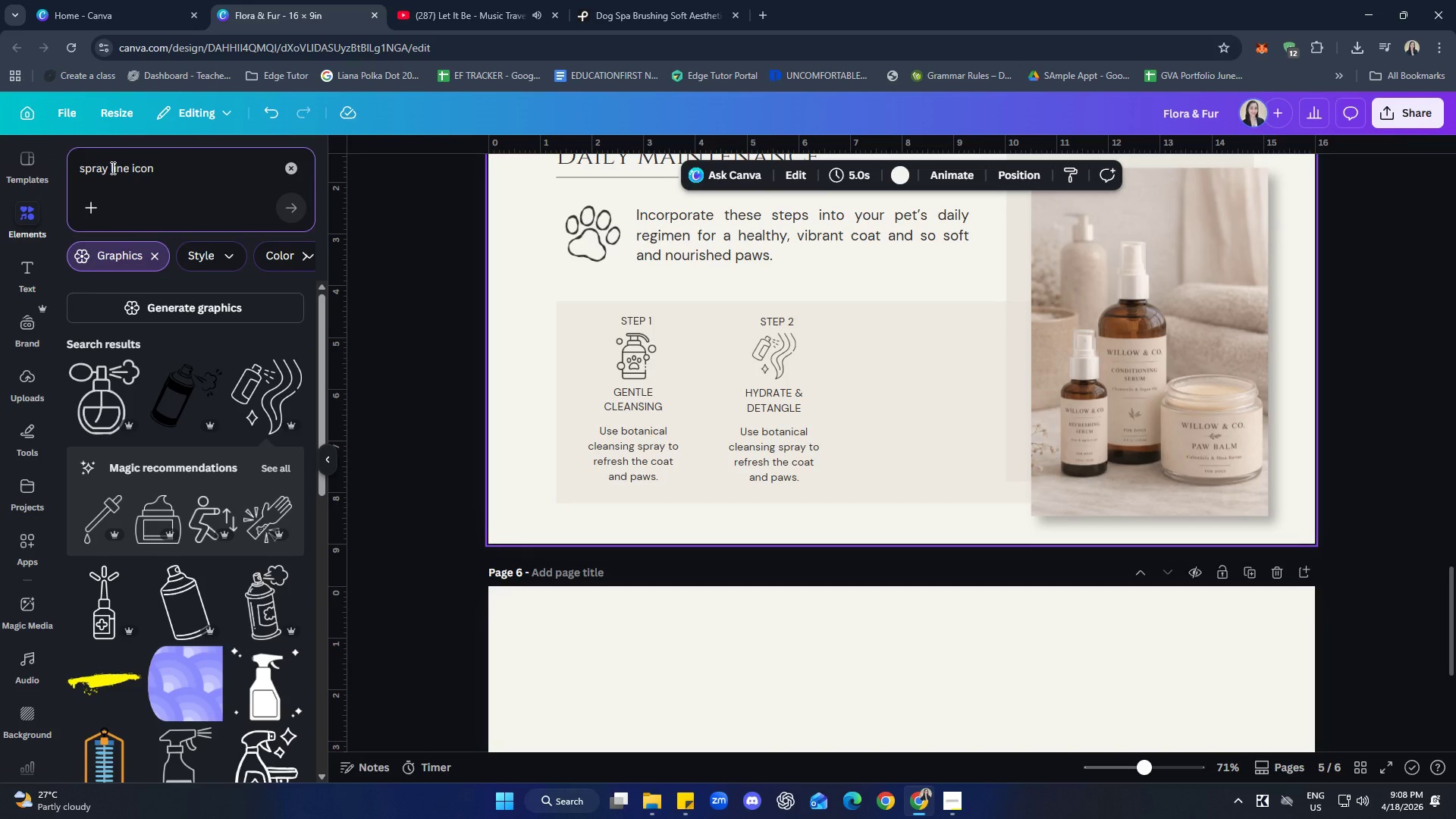 
type(for dogs )
 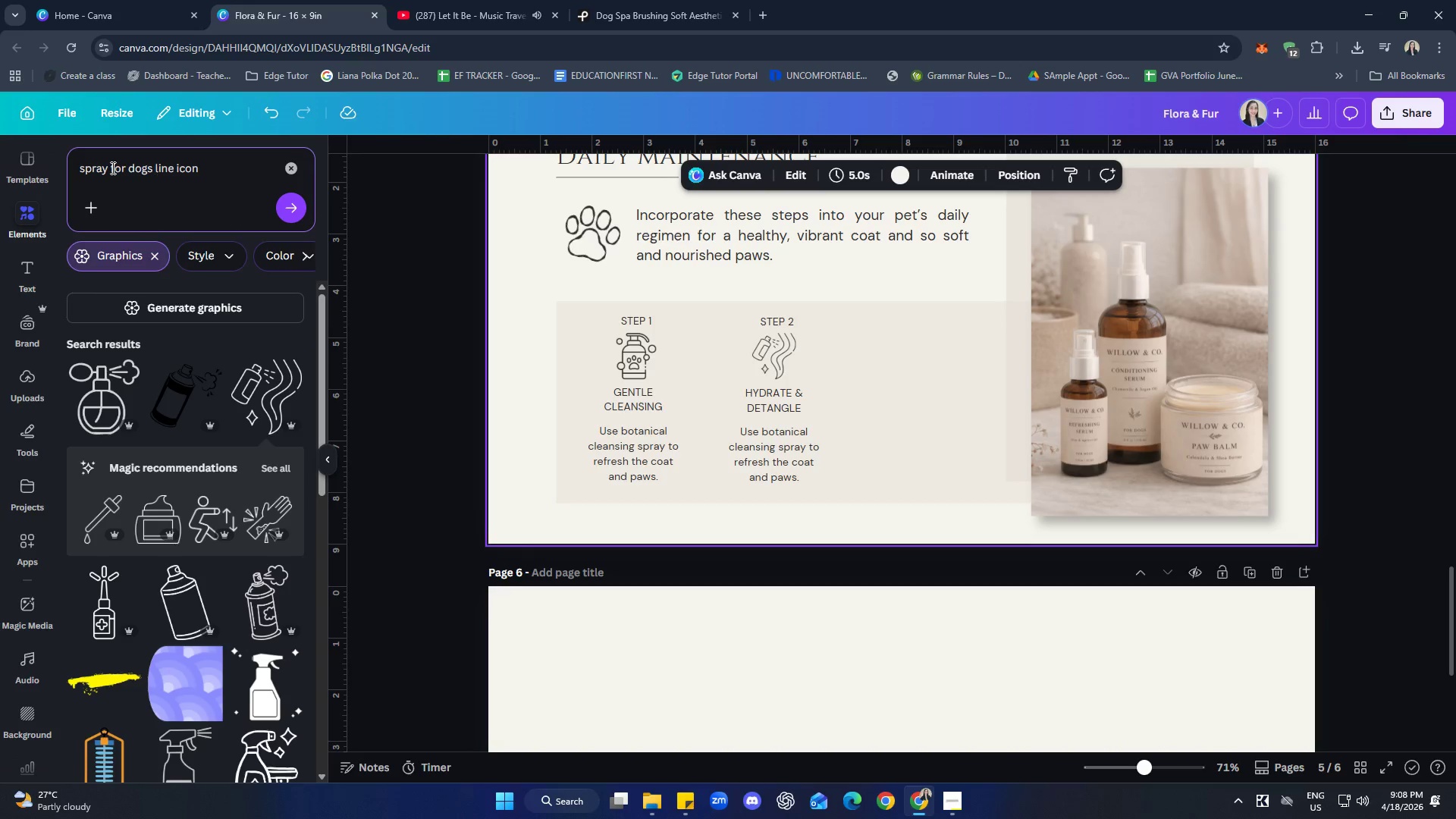 
key(Enter)
 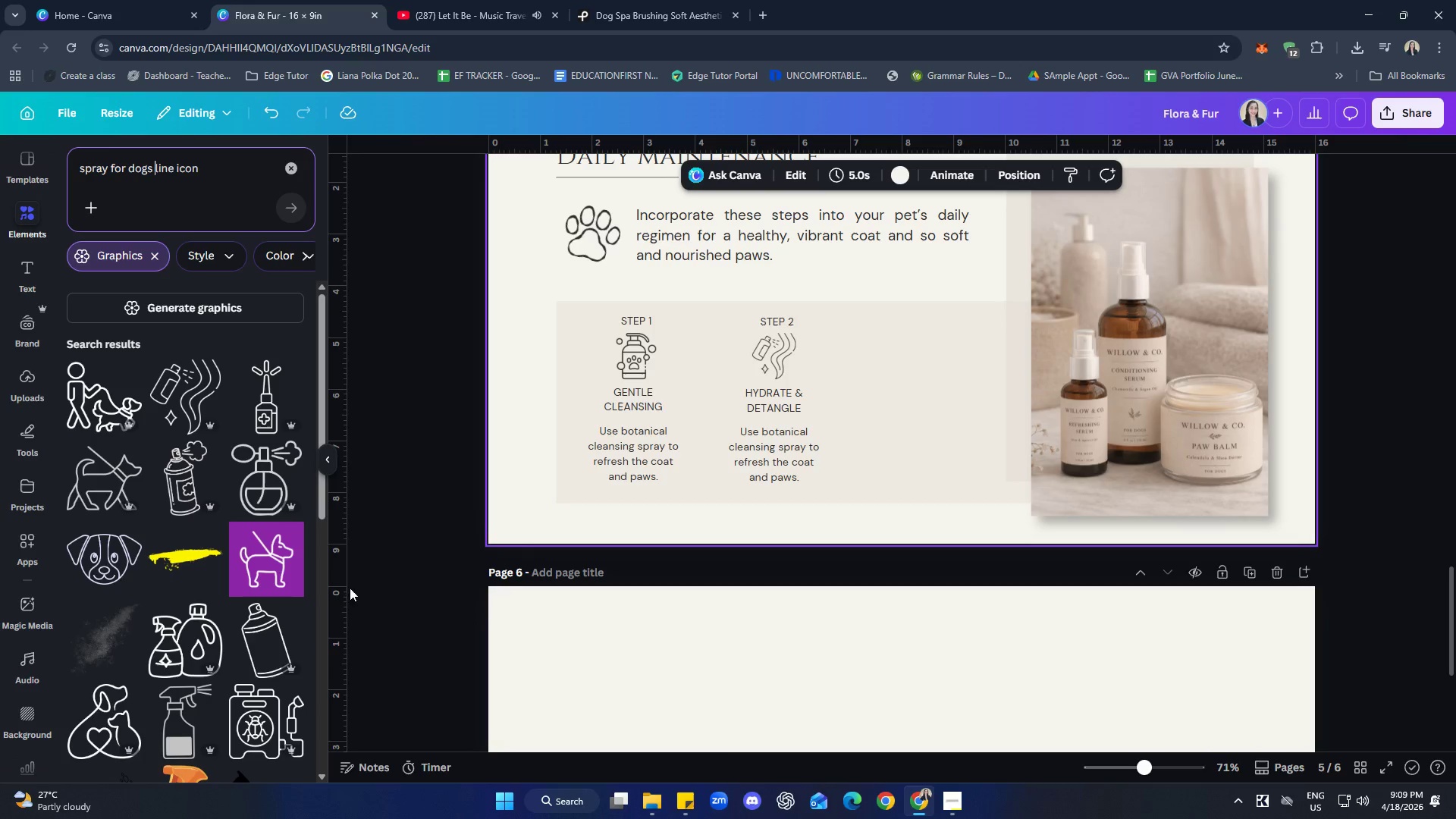 
scroll: coordinate [215, 457], scroll_direction: down, amount: 14.0
 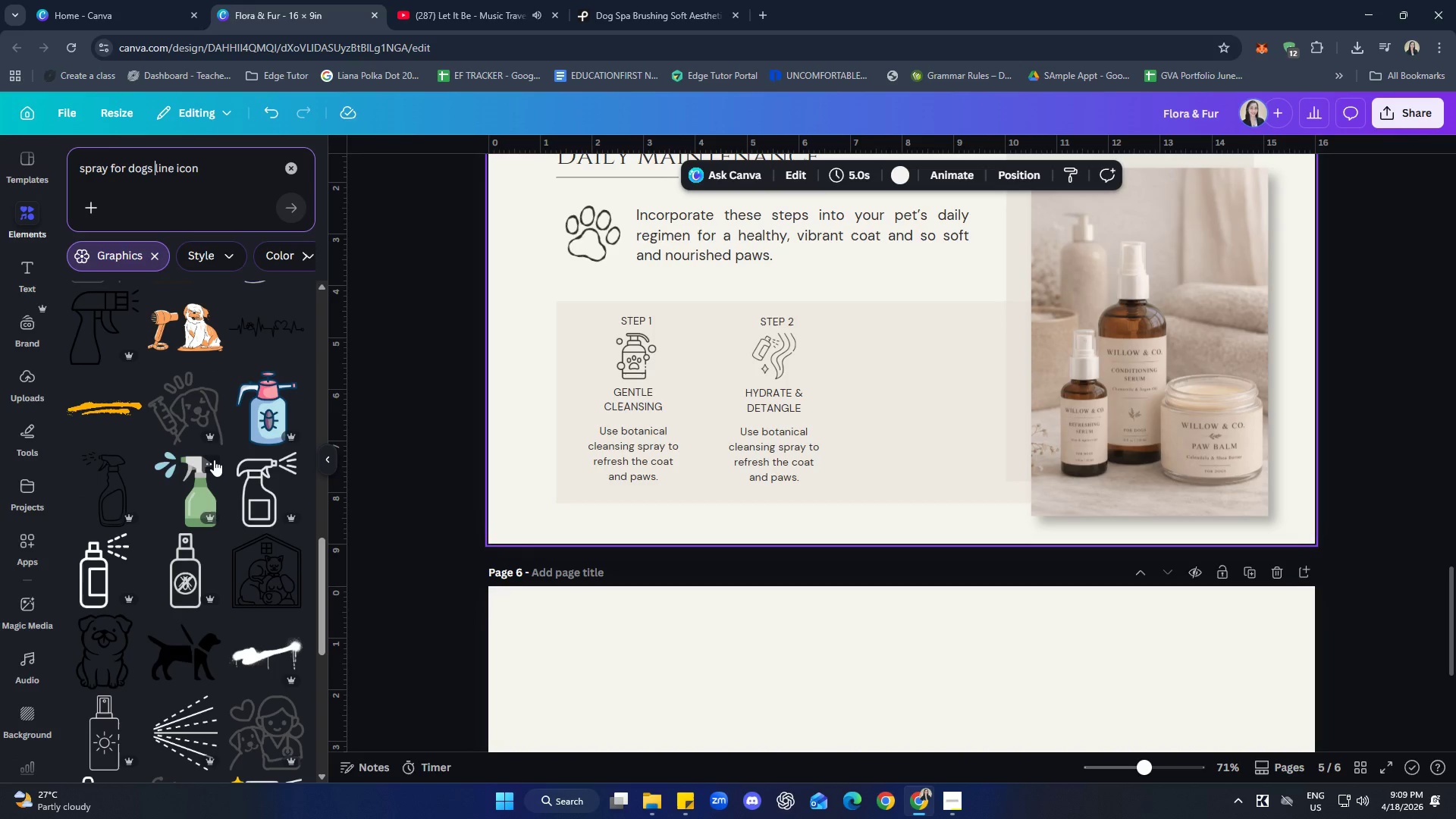 
scroll: coordinate [214, 460], scroll_direction: down, amount: 2.0
 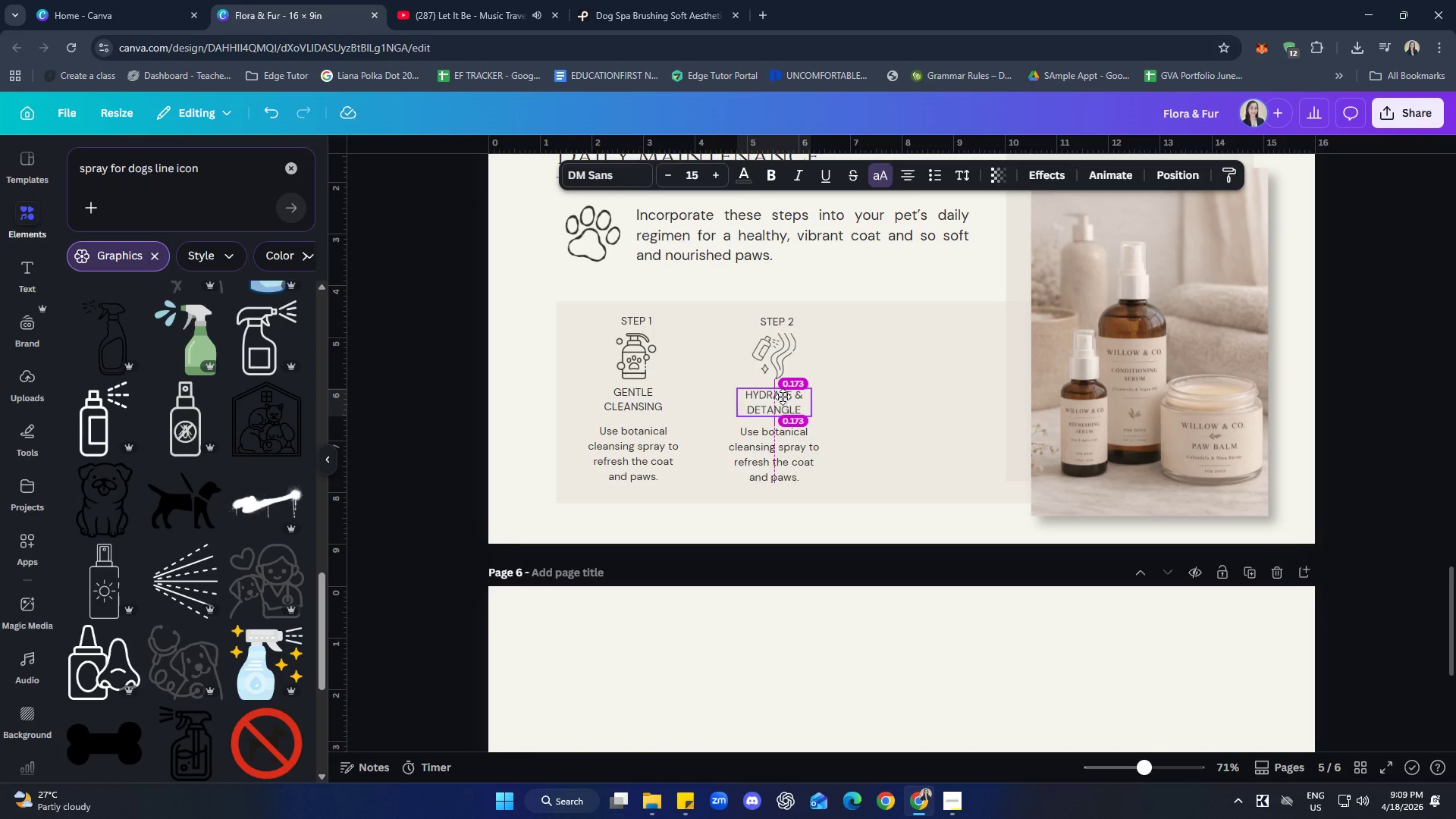 
wait(11.01)
 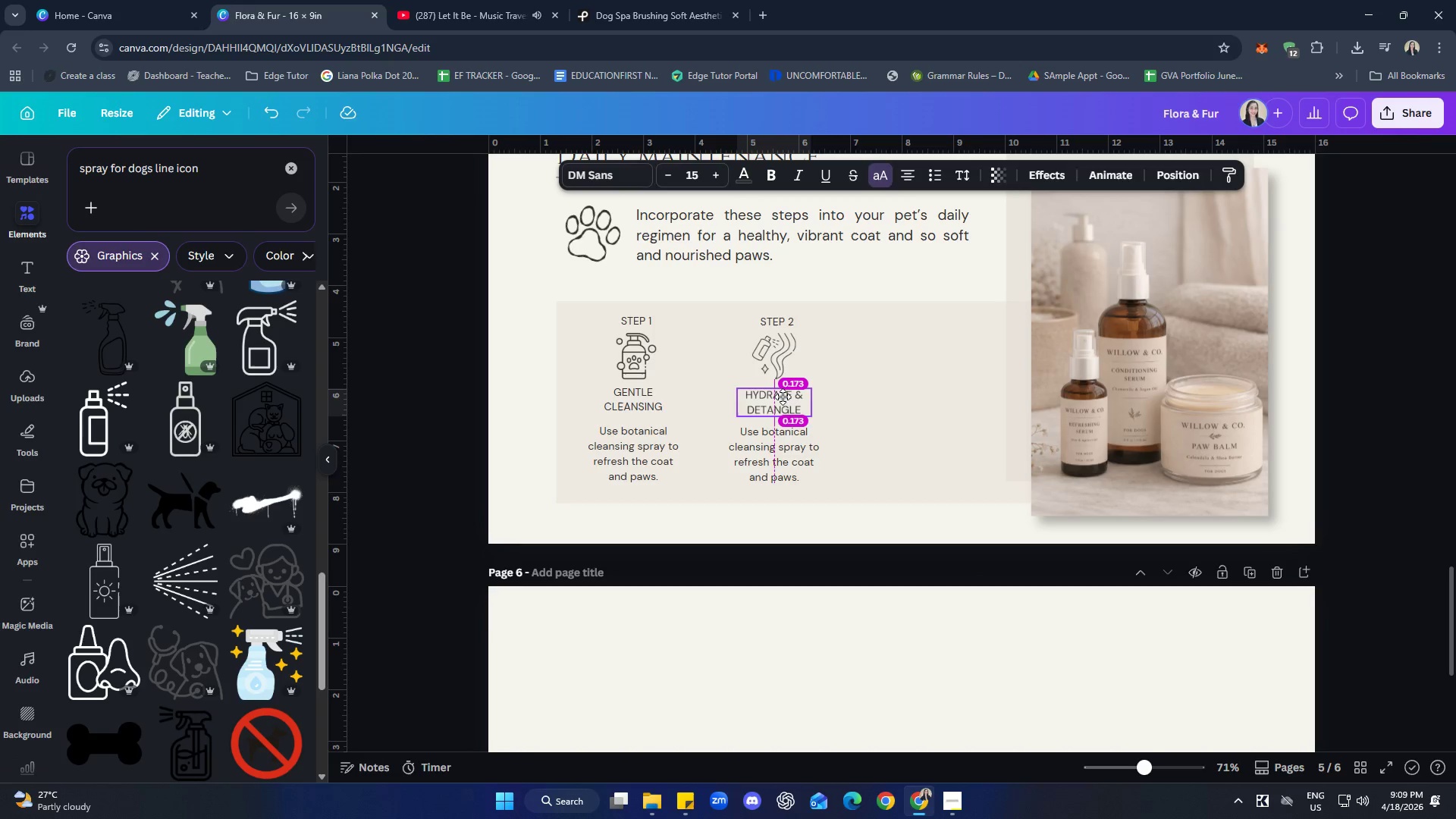 
left_click([898, 448])
 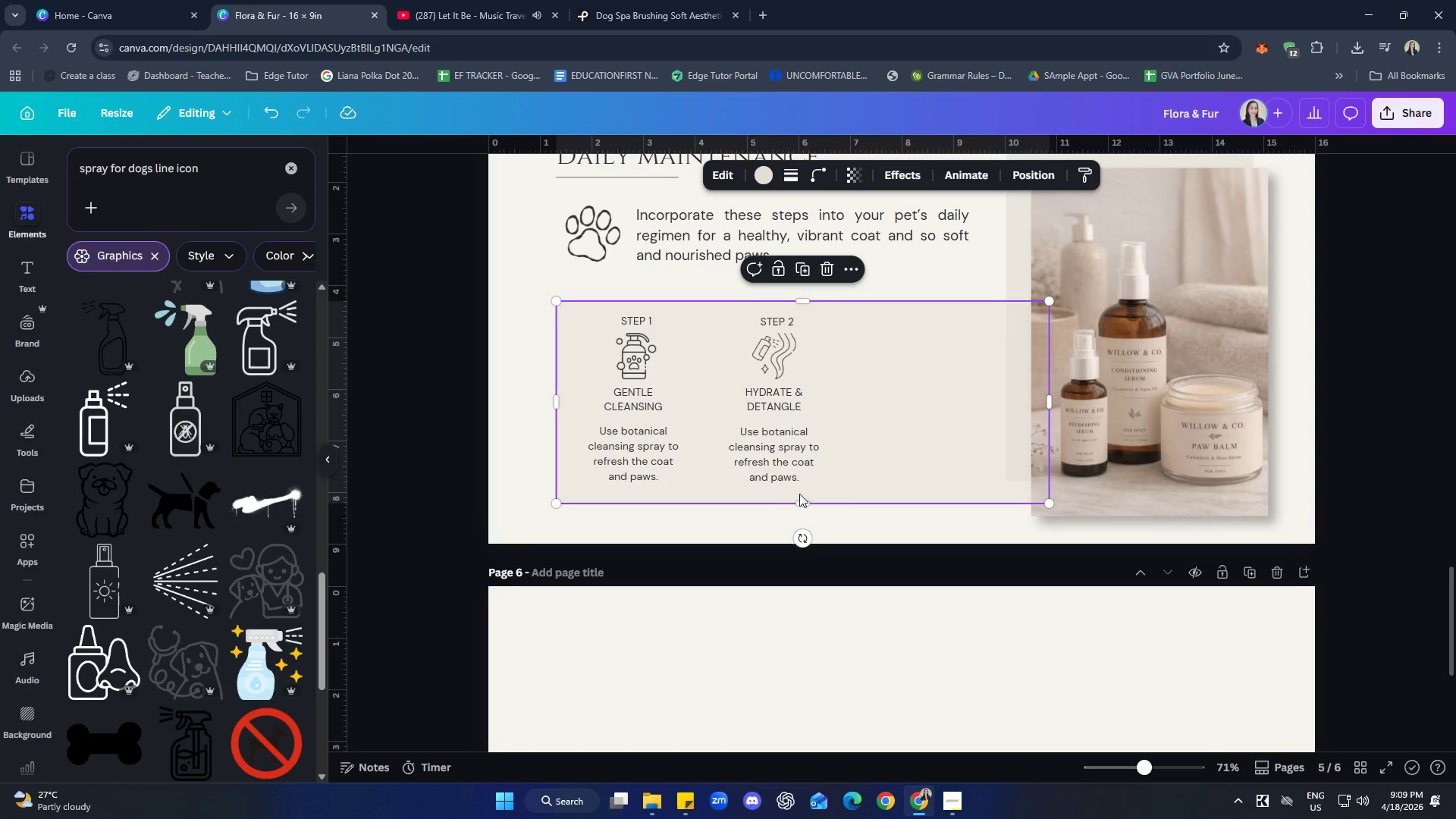 
double_click([777, 460])
 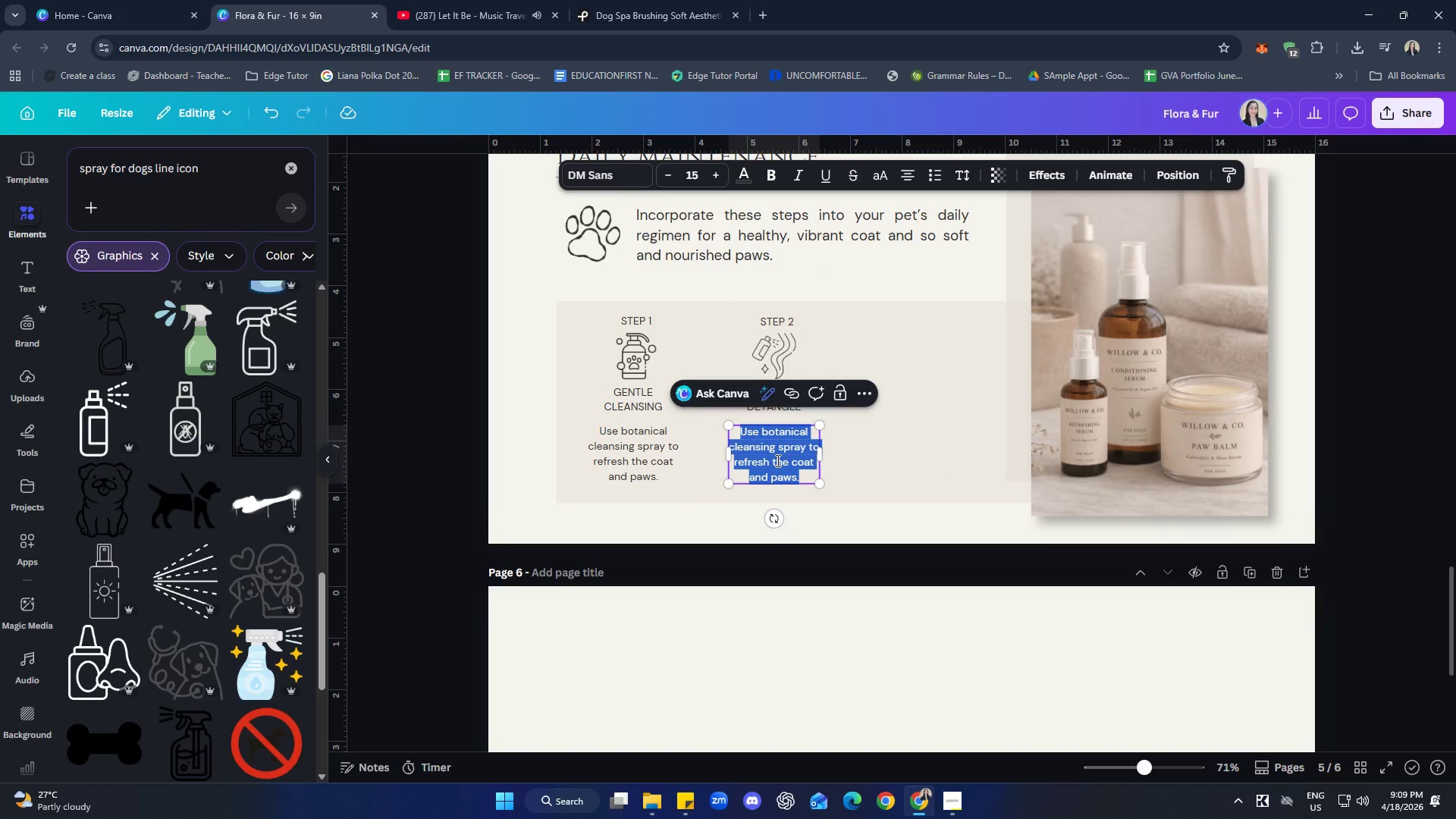 
type(Mist a conditioning serum to hyr)
key(Backspace)
type(drate the fus )
key(Backspace)
key(Backspace)
type(r and ease th)
key(Backspace)
key(Backspace)
type(out tangles for daily smoothle)
key(Backspace)
key(Backspace)
type(ness.)
 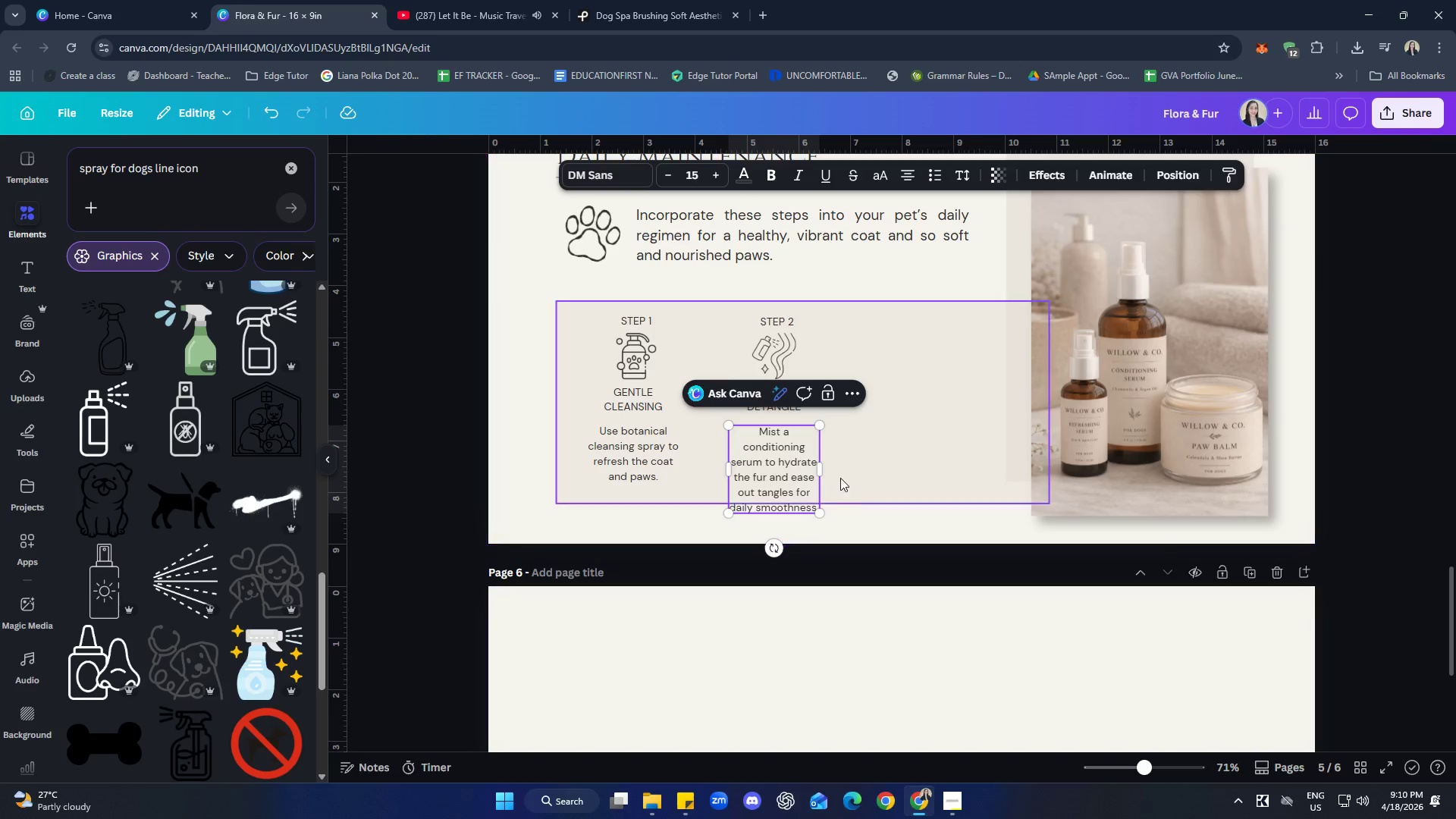 
left_click_drag(start_coordinate=[823, 463], to_coordinate=[833, 460])
 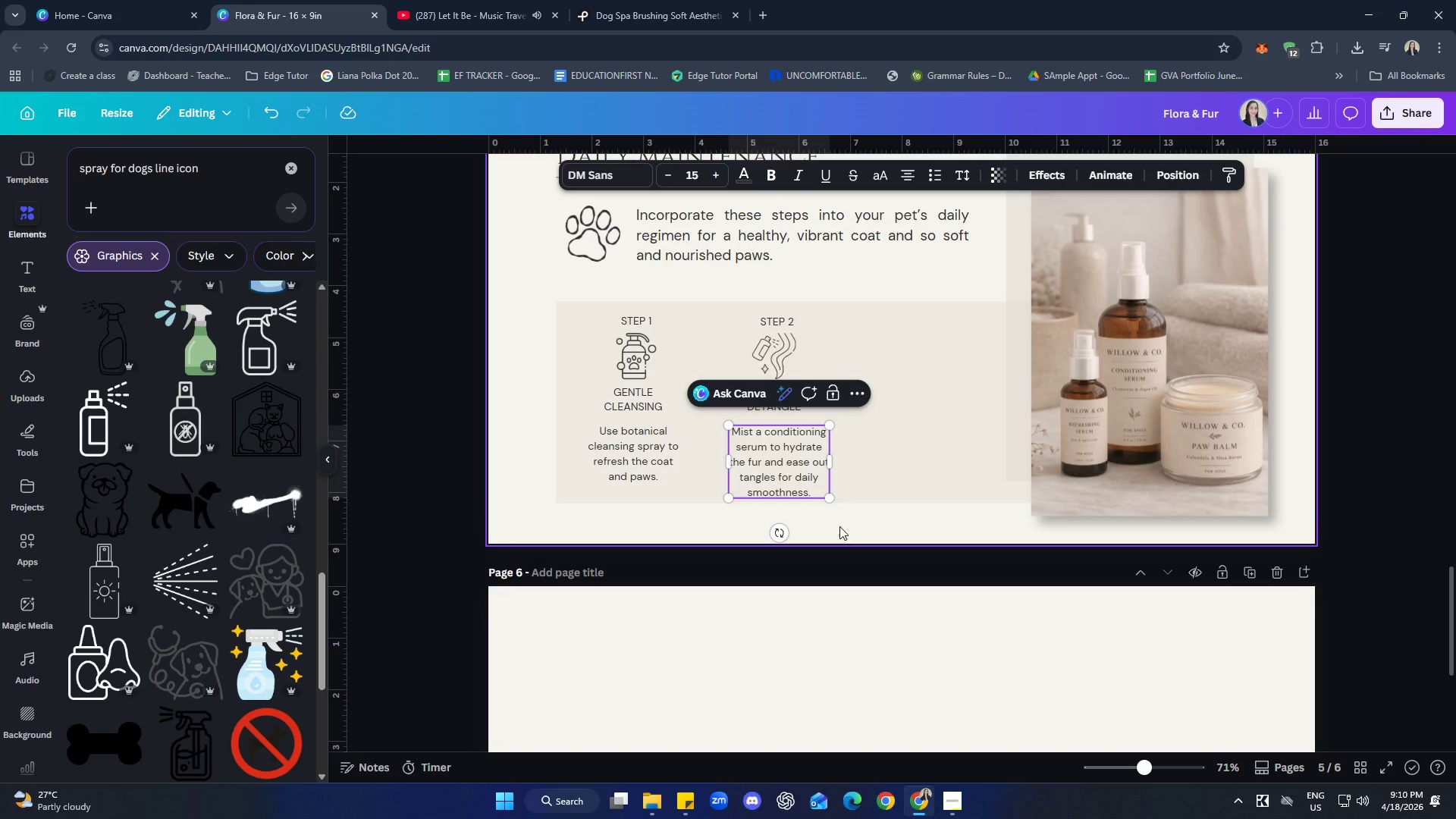 
left_click([839, 522])
 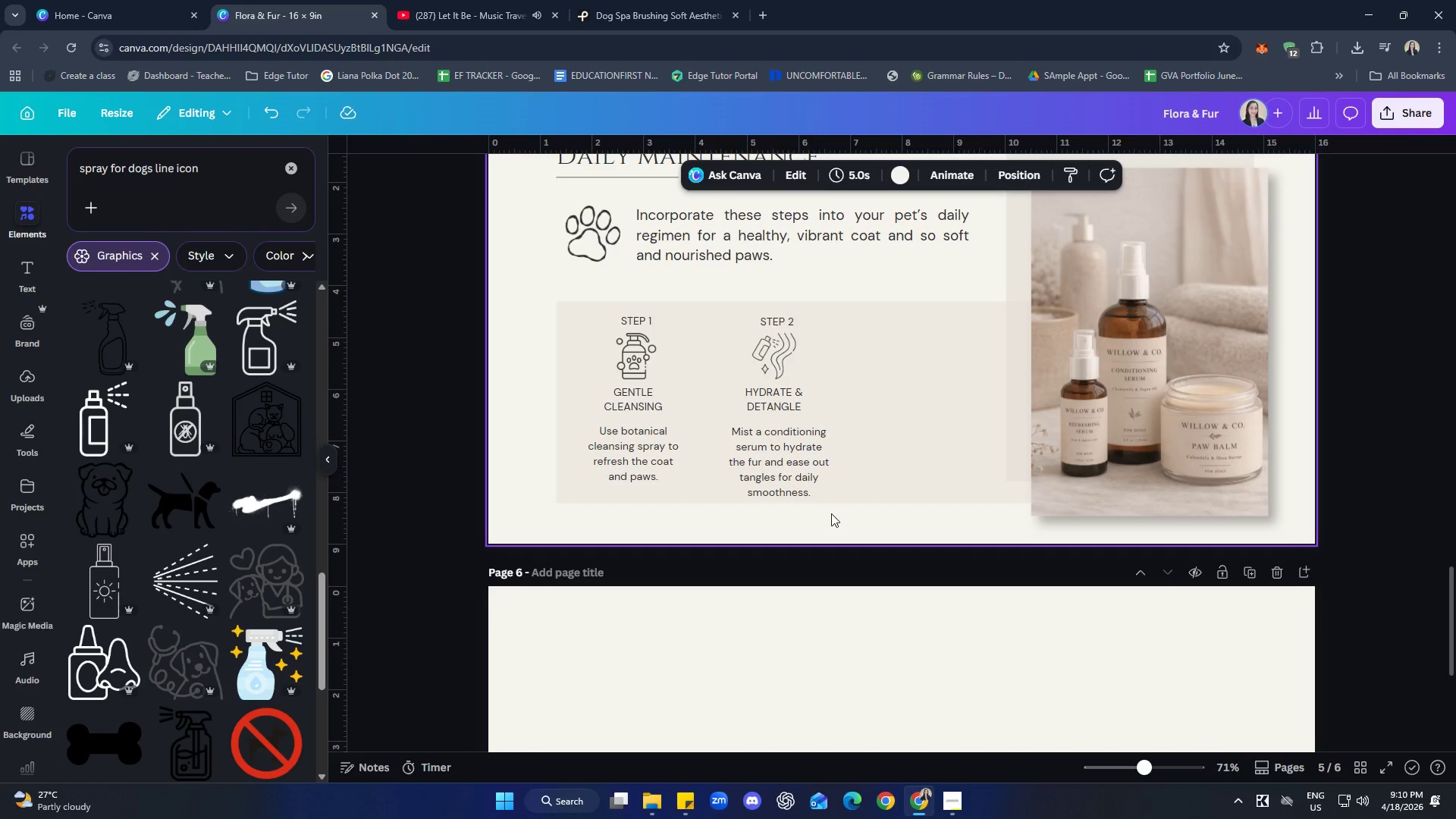 
left_click([823, 463])
 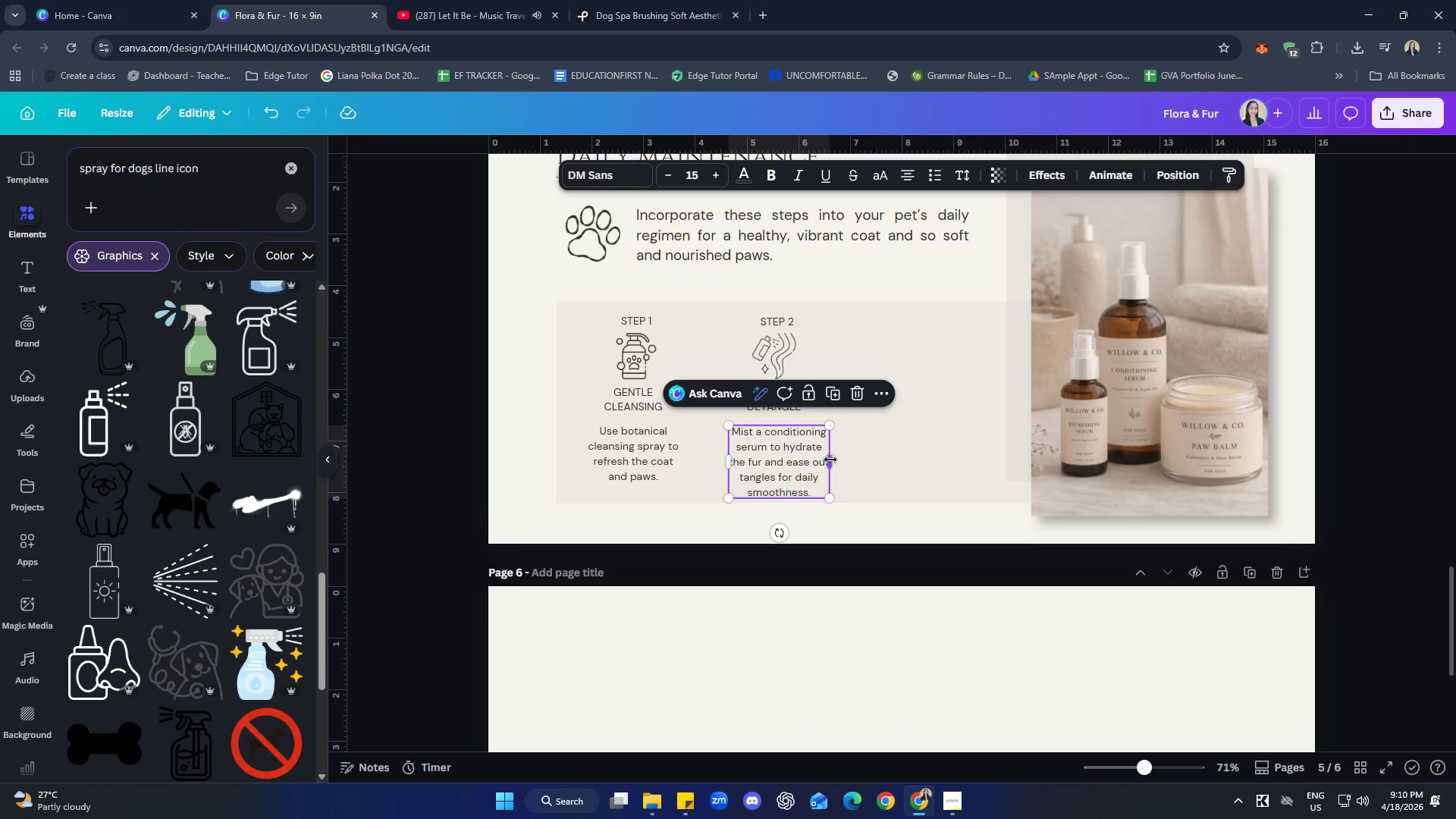 
left_click_drag(start_coordinate=[830, 460], to_coordinate=[853, 453])
 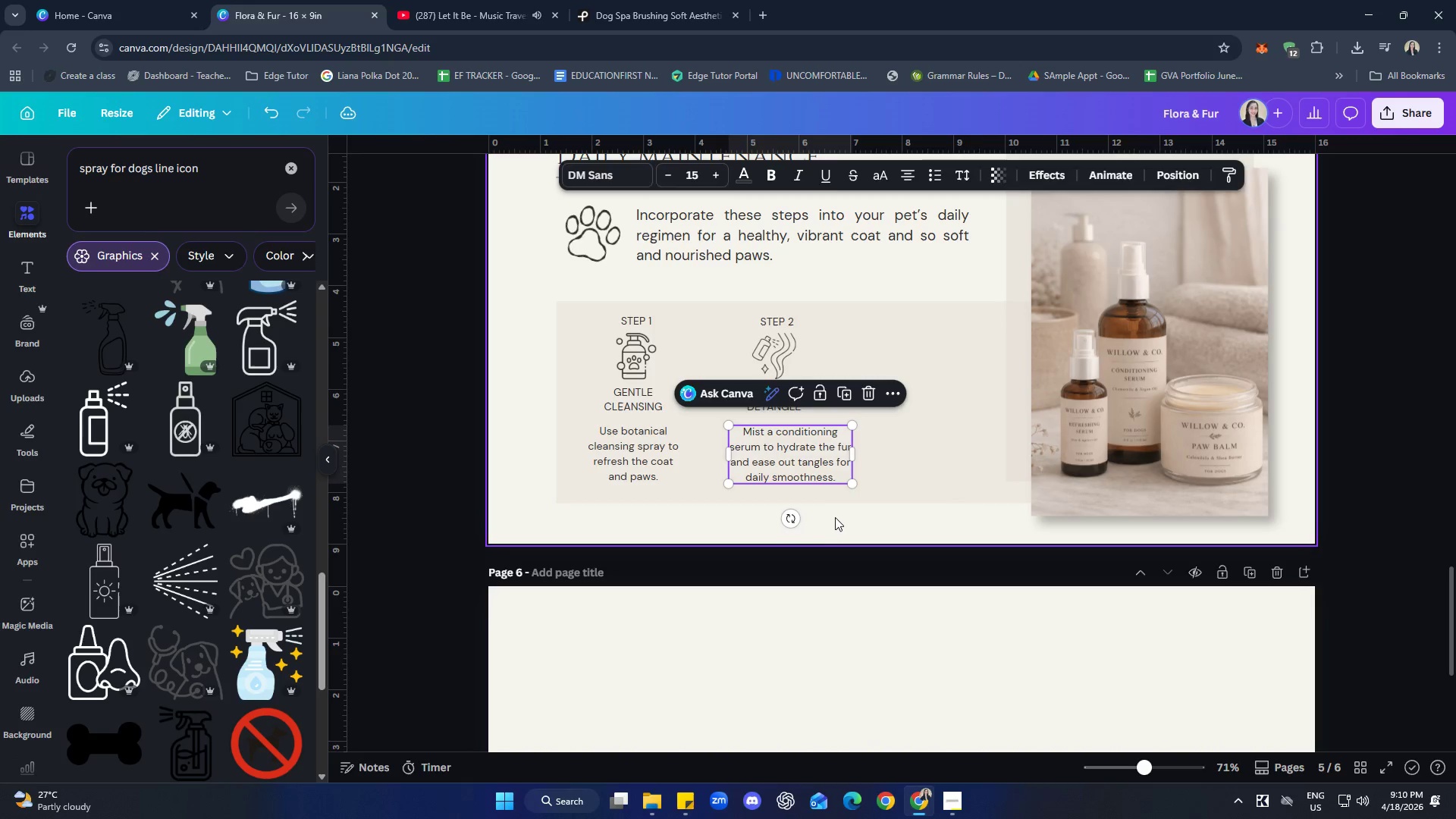 
left_click([835, 516])
 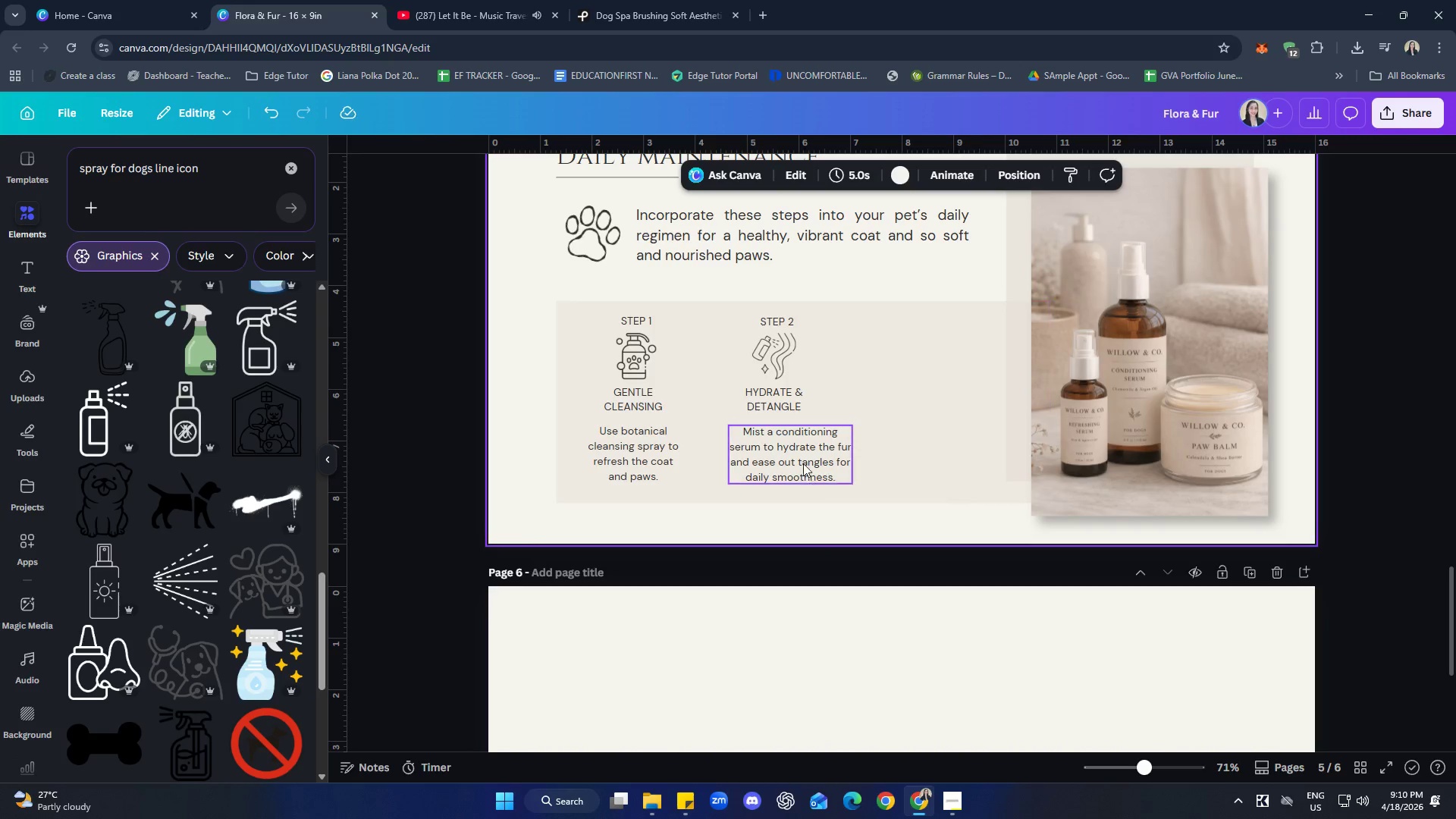 
left_click_drag(start_coordinate=[799, 457], to_coordinate=[788, 458])
 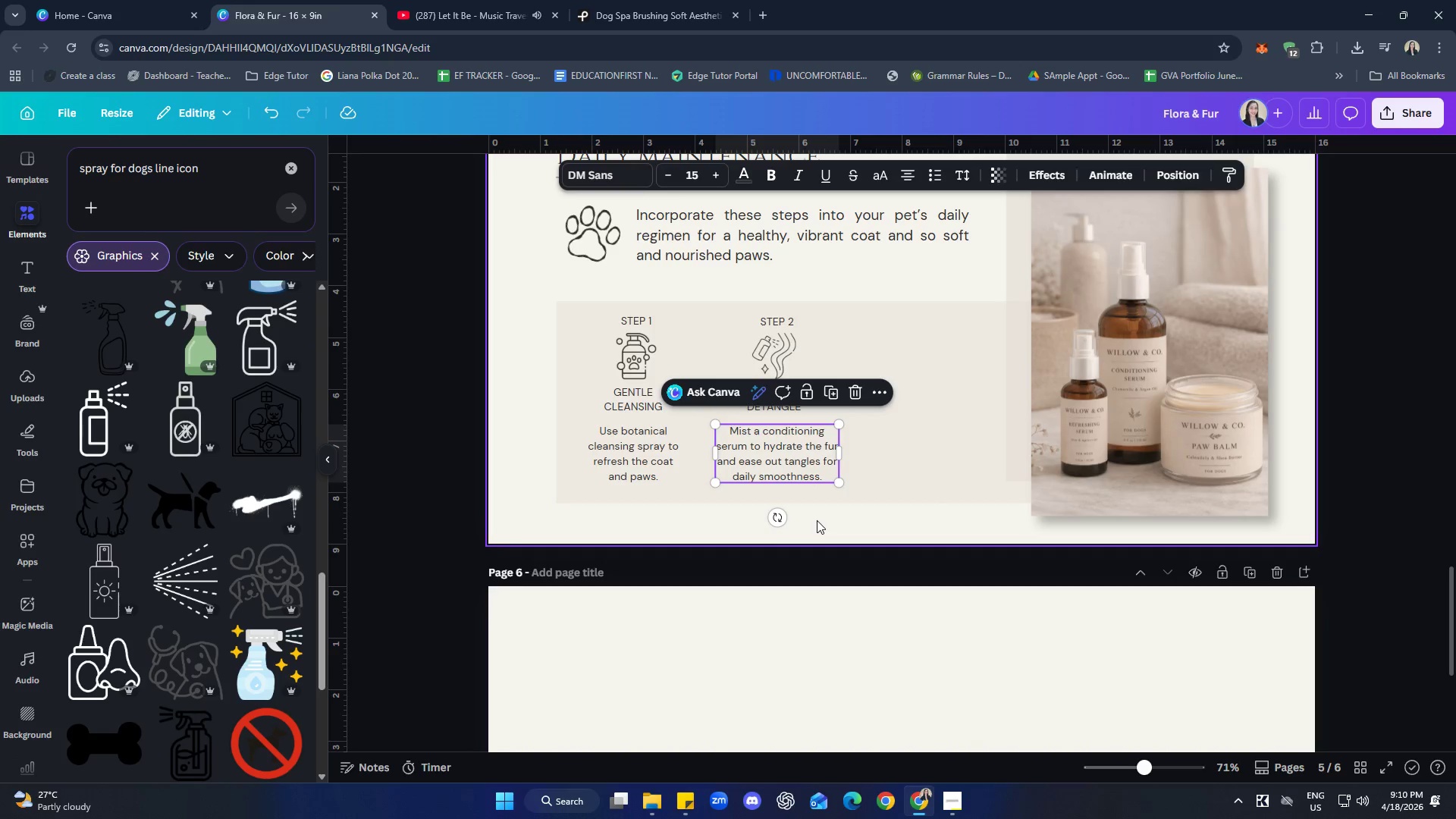 
left_click([817, 520])
 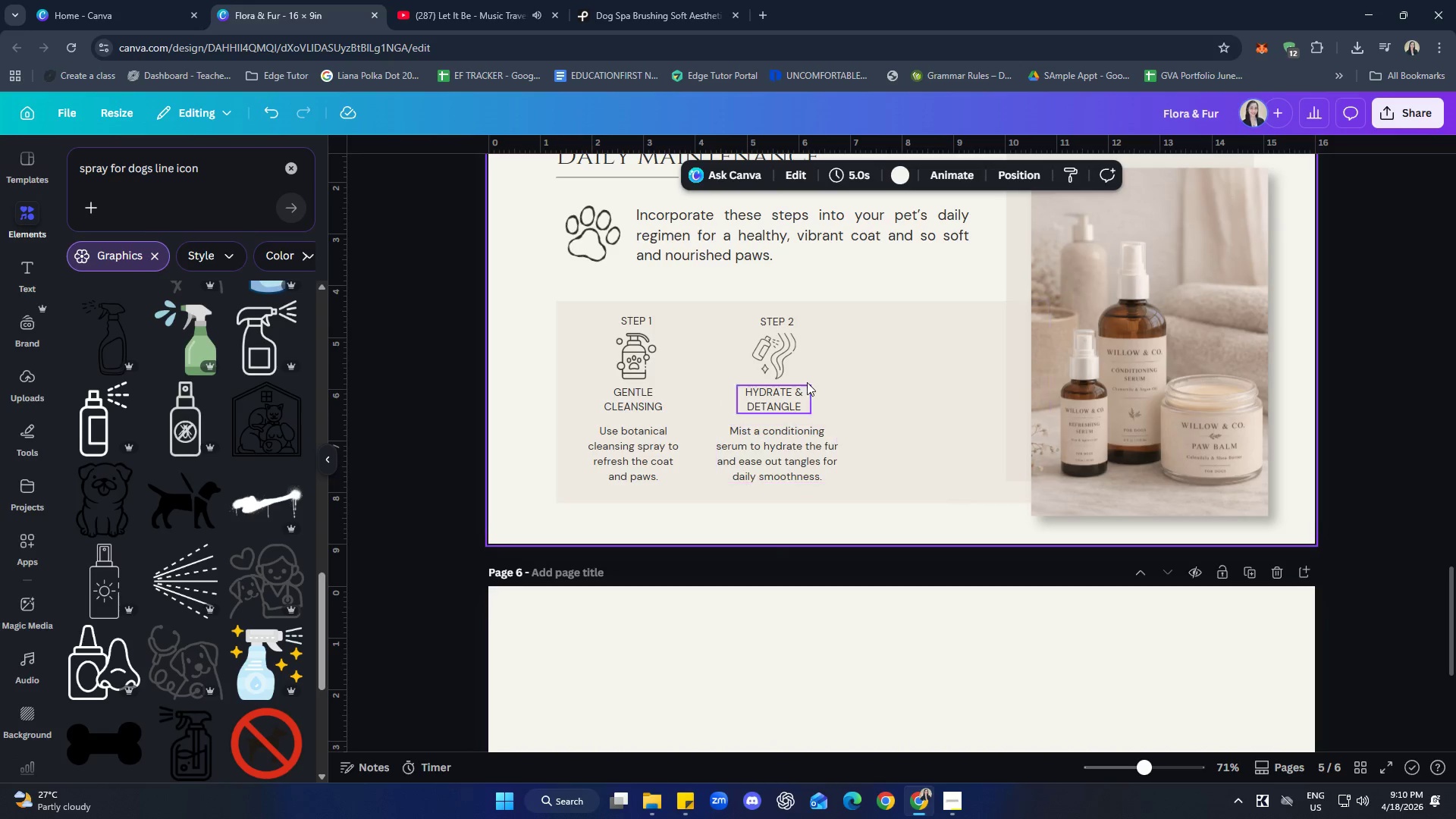 
left_click([785, 349])
 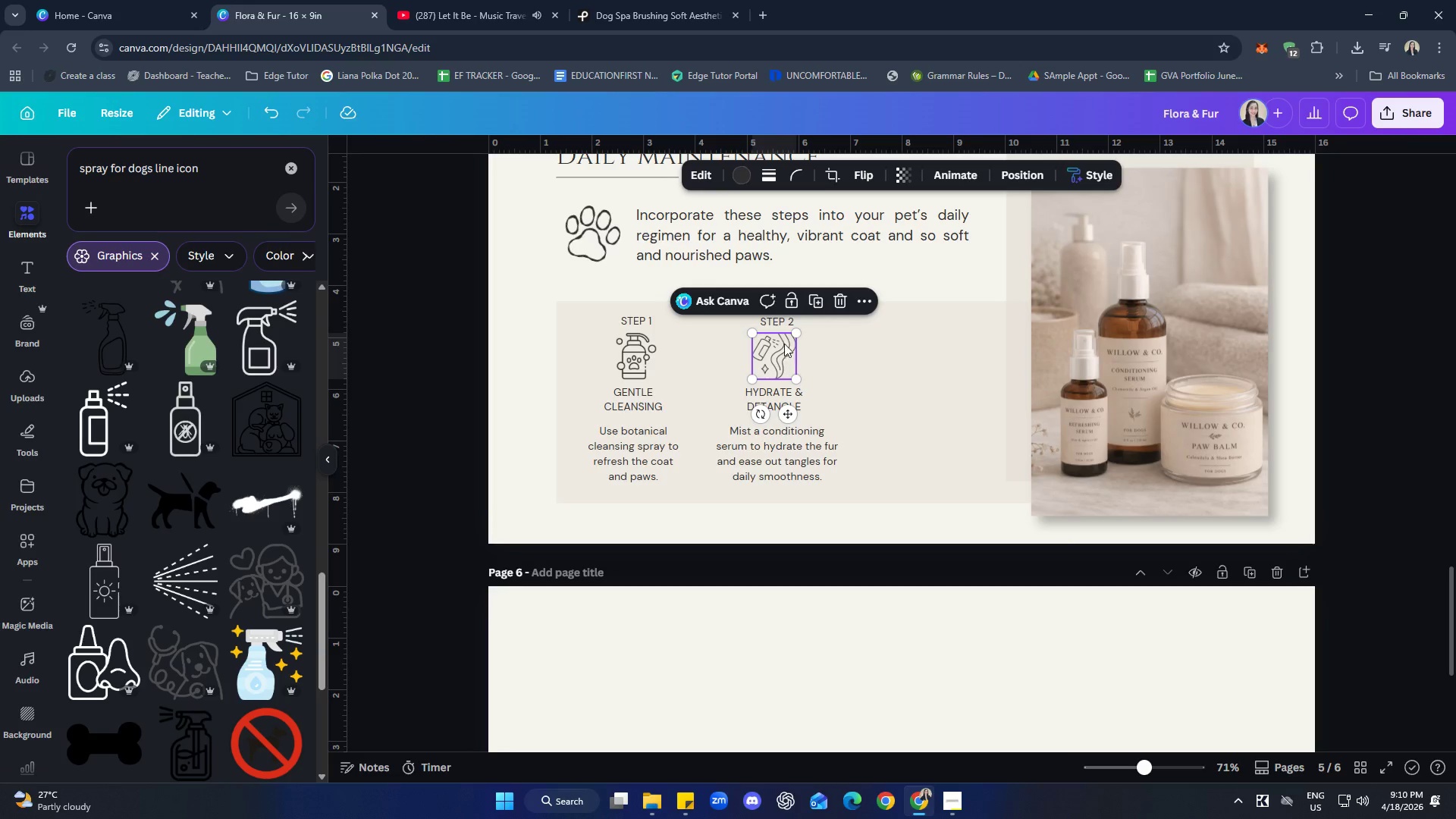 
hold_key(key=ShiftLeft, duration=1.53)
left_click([783, 319])
 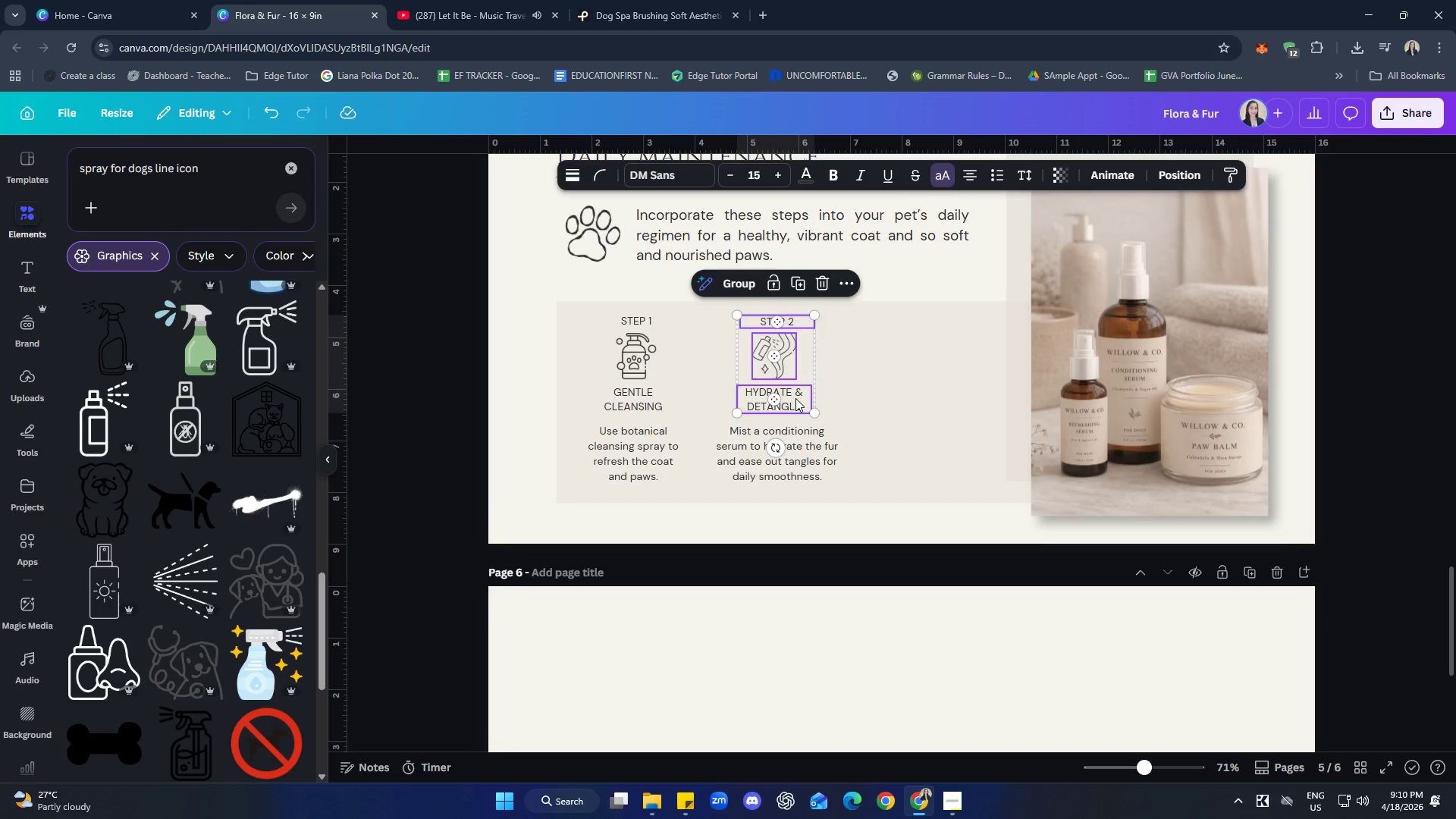 
double_click([804, 441])
 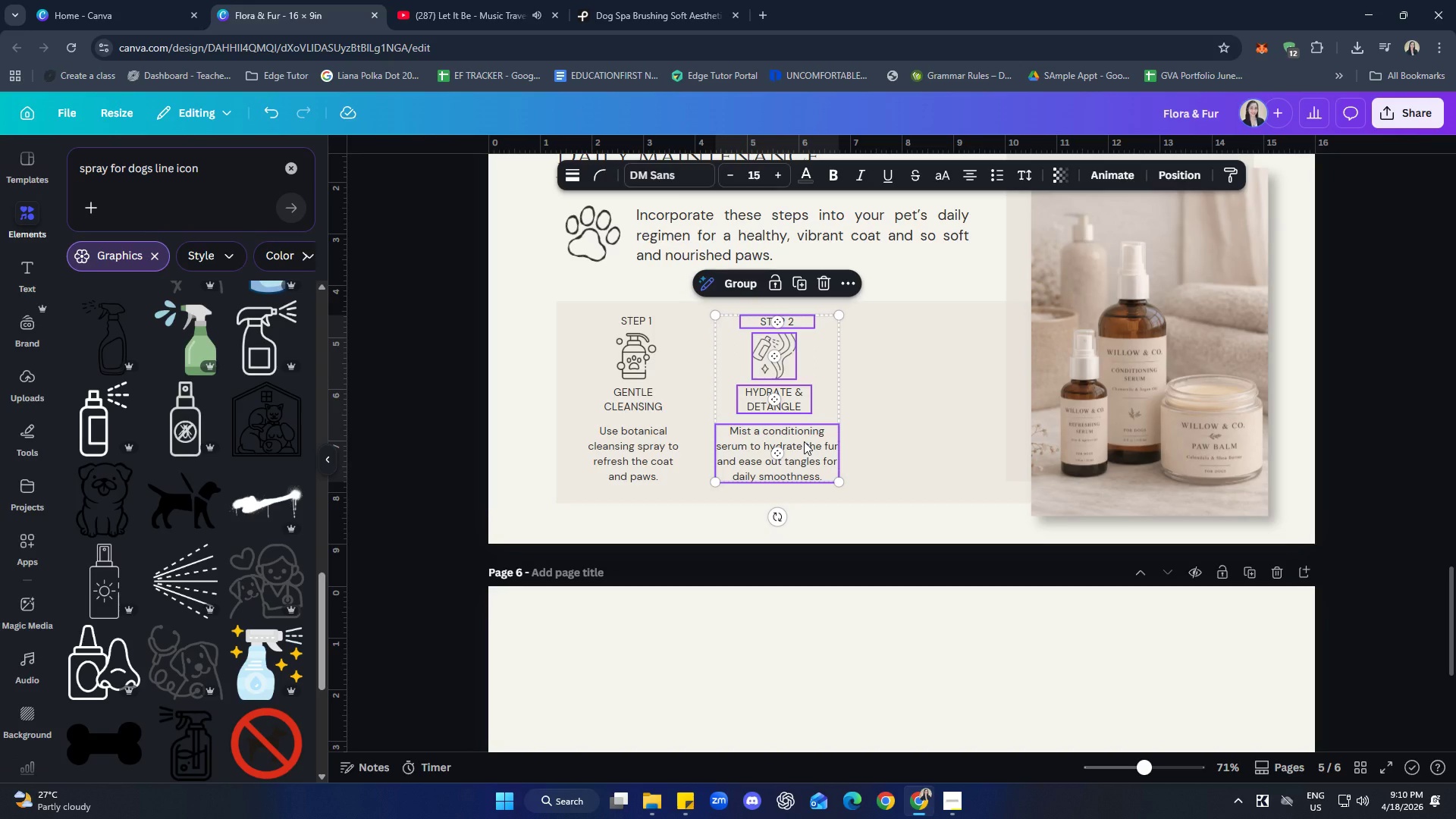 
key(ArrowRight)
 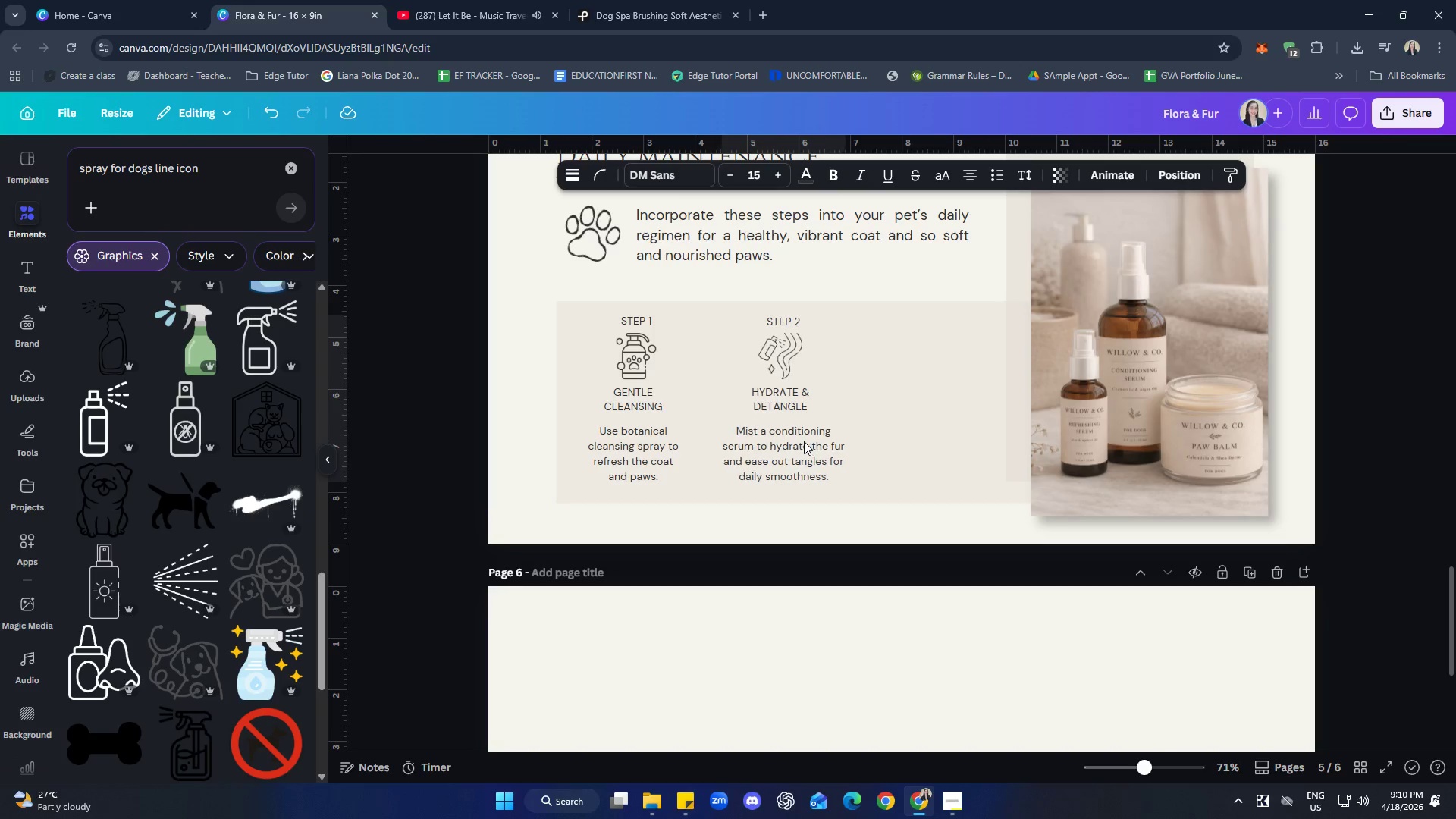 
key(ArrowRight)
 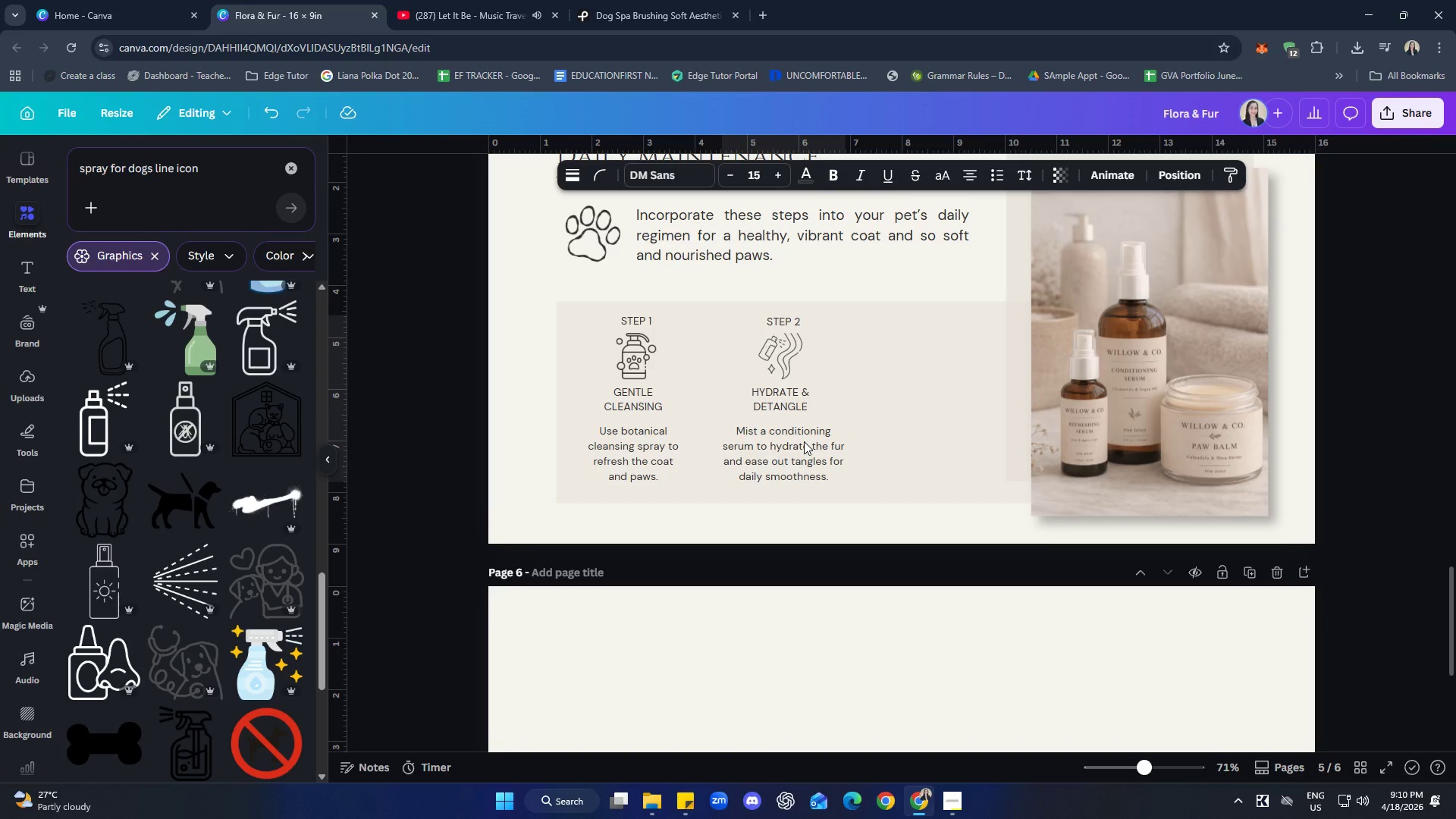 
key(ArrowRight)
 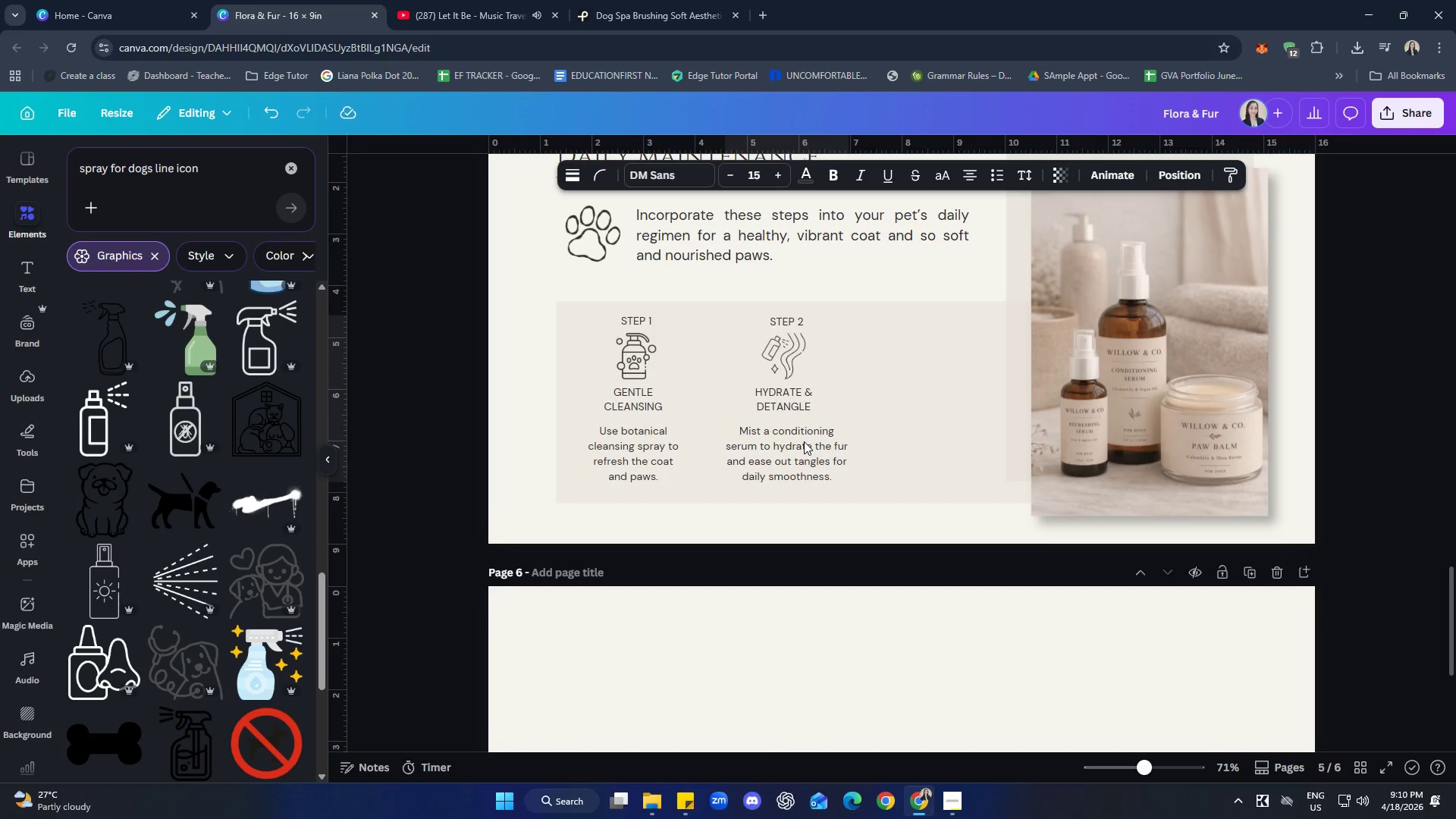 
key(ArrowRight)
 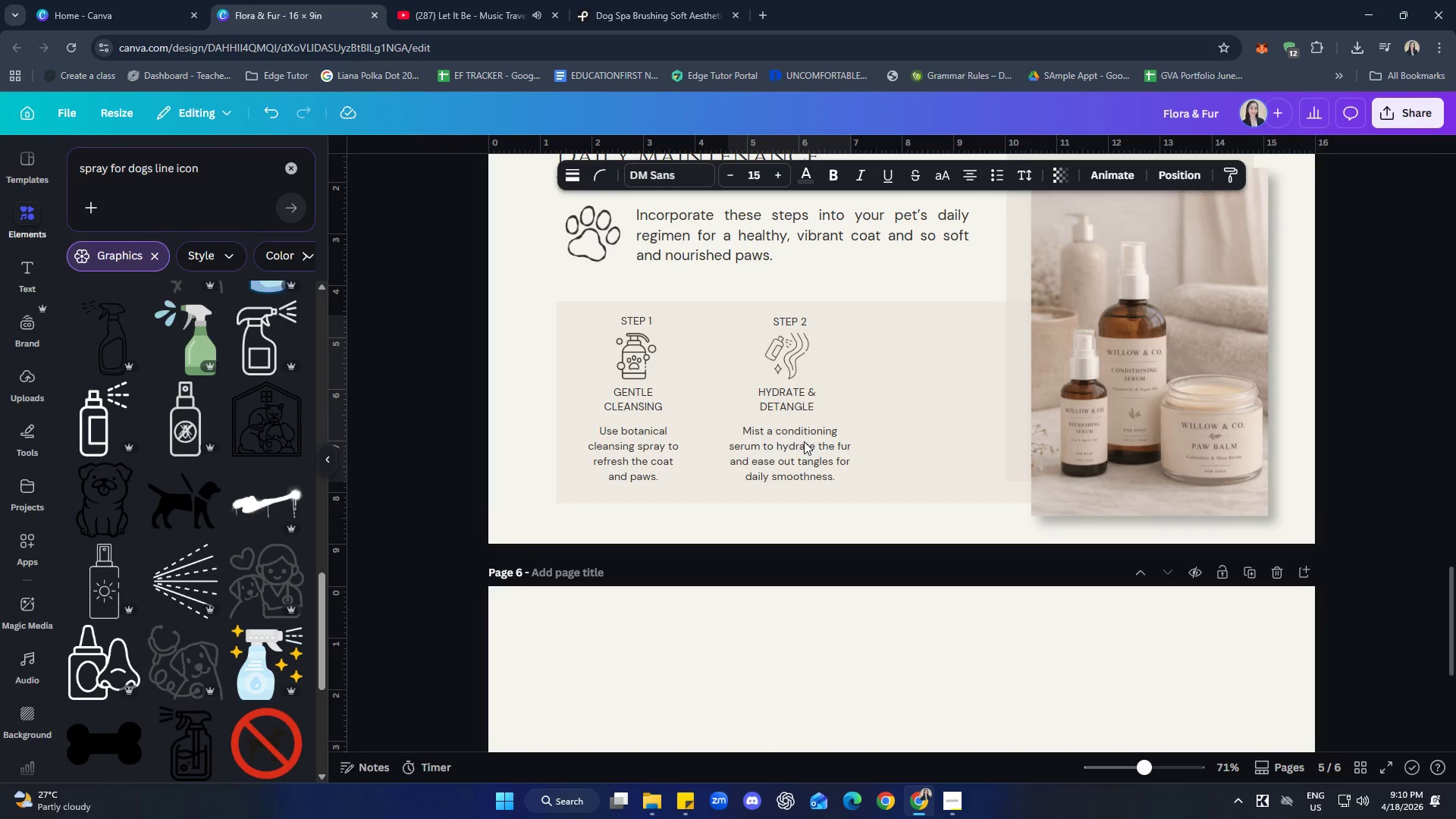 
key(ArrowRight)
 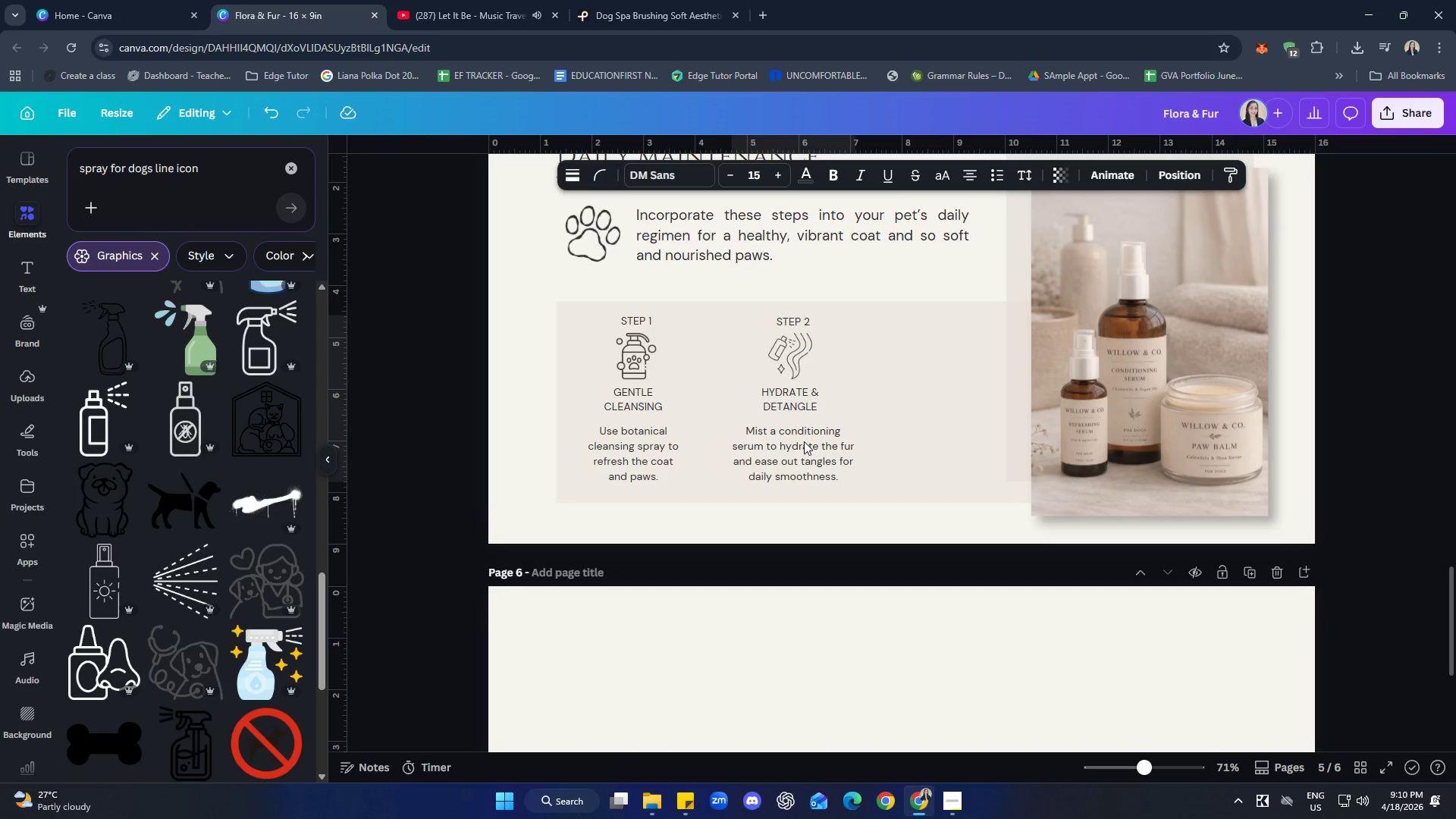 
key(ArrowRight)
 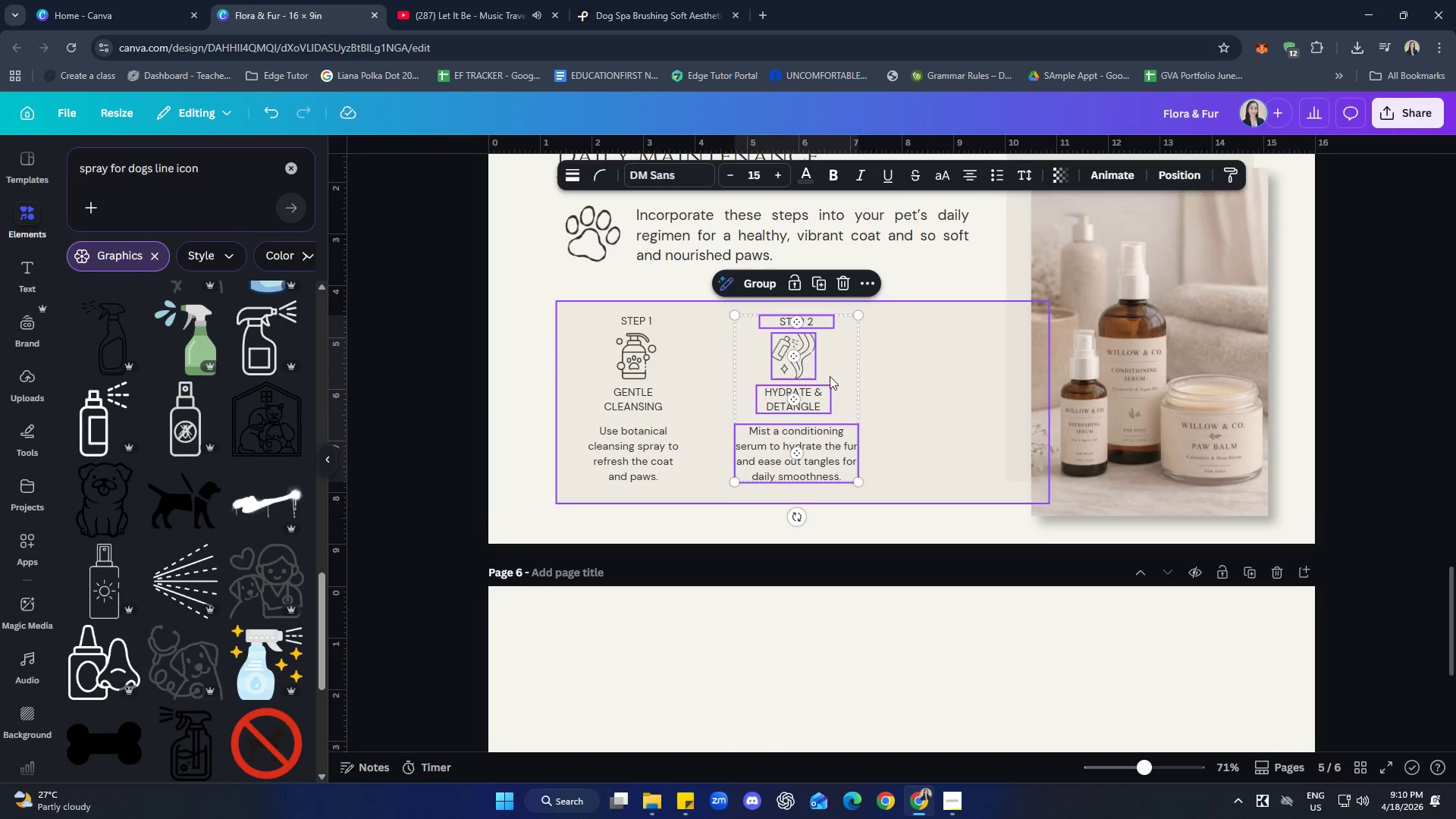 
left_click([876, 525])
 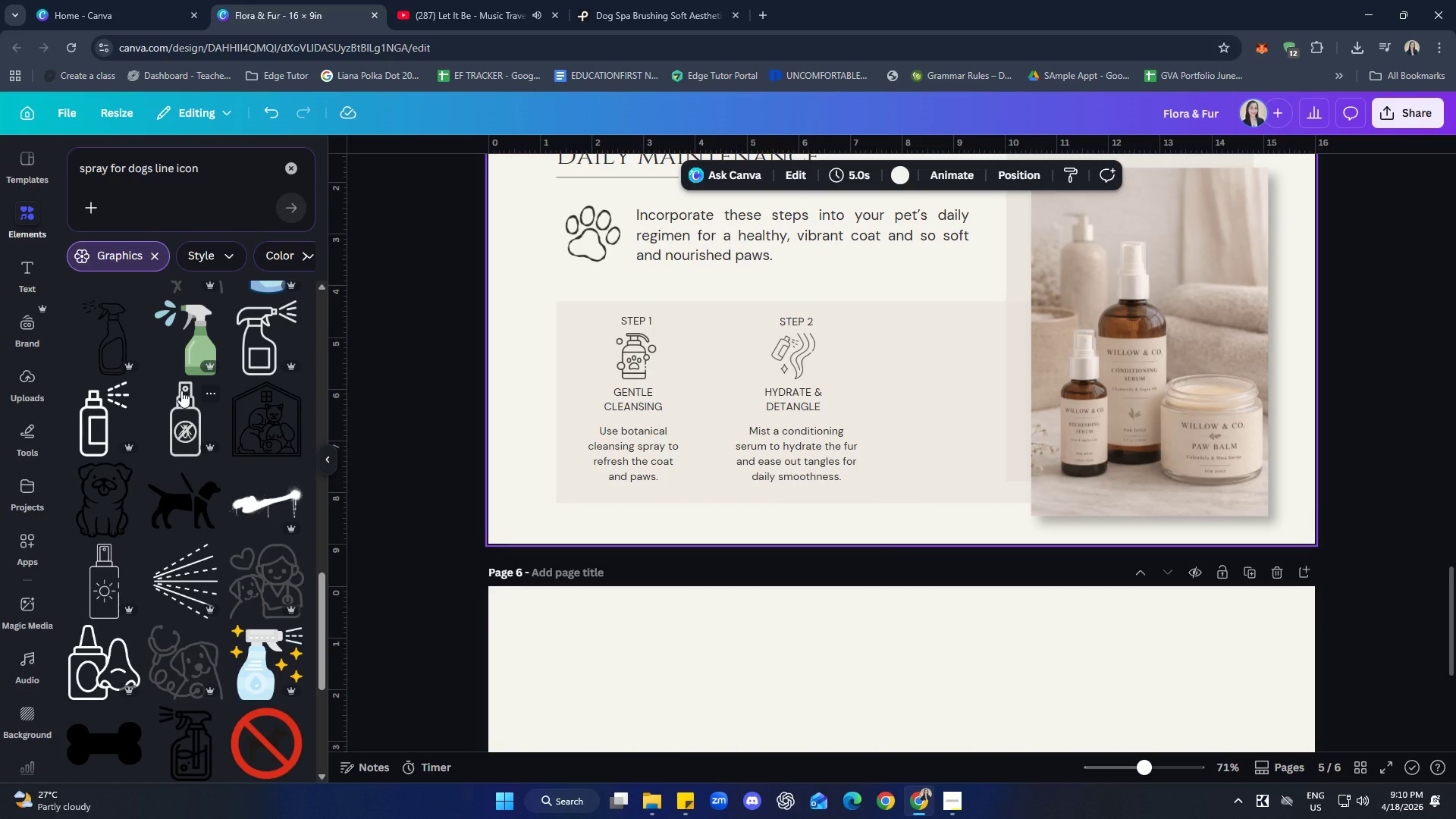 
scroll: coordinate [184, 394], scroll_direction: down, amount: 10.0
 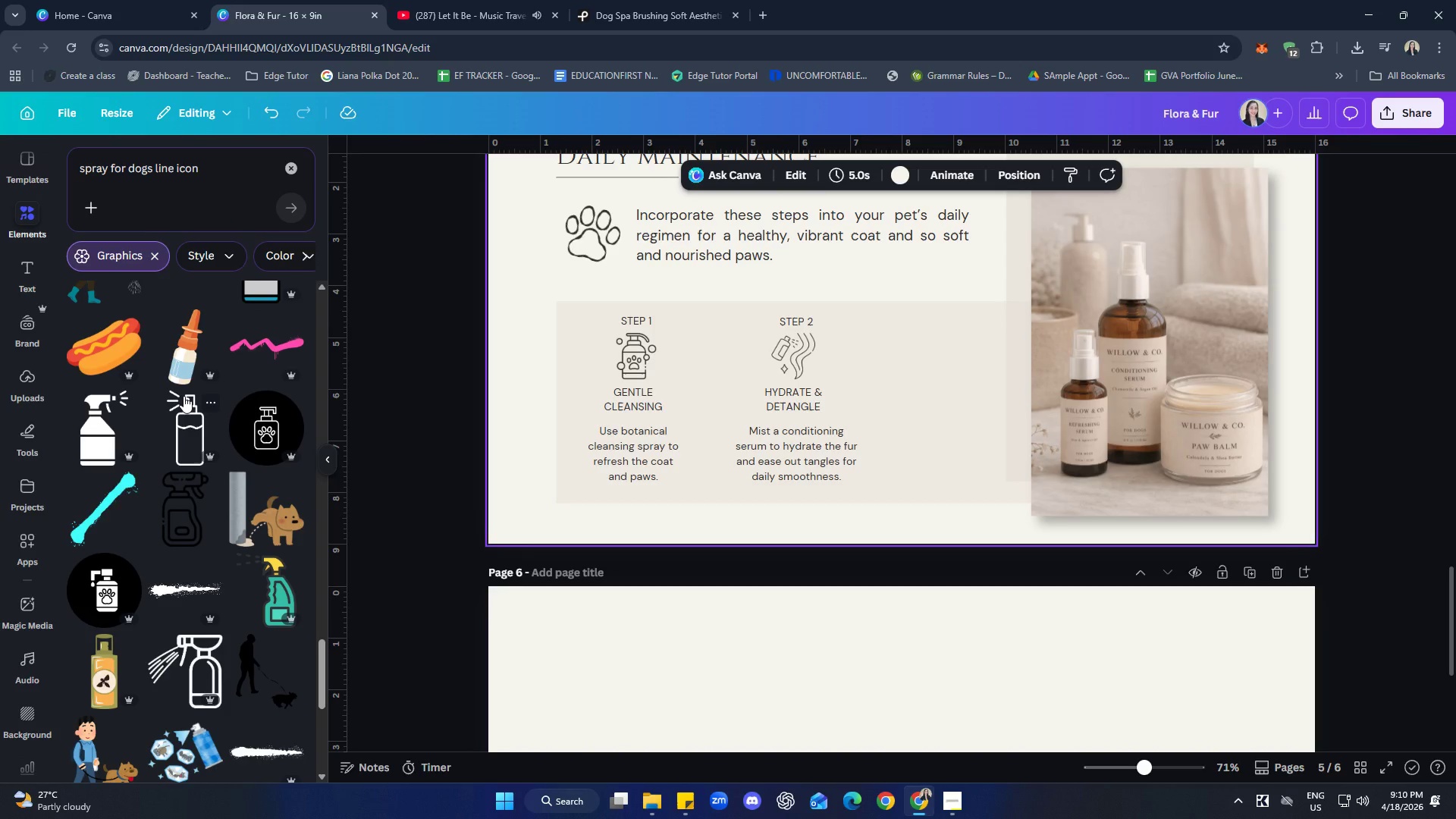 
left_click([281, 422])
 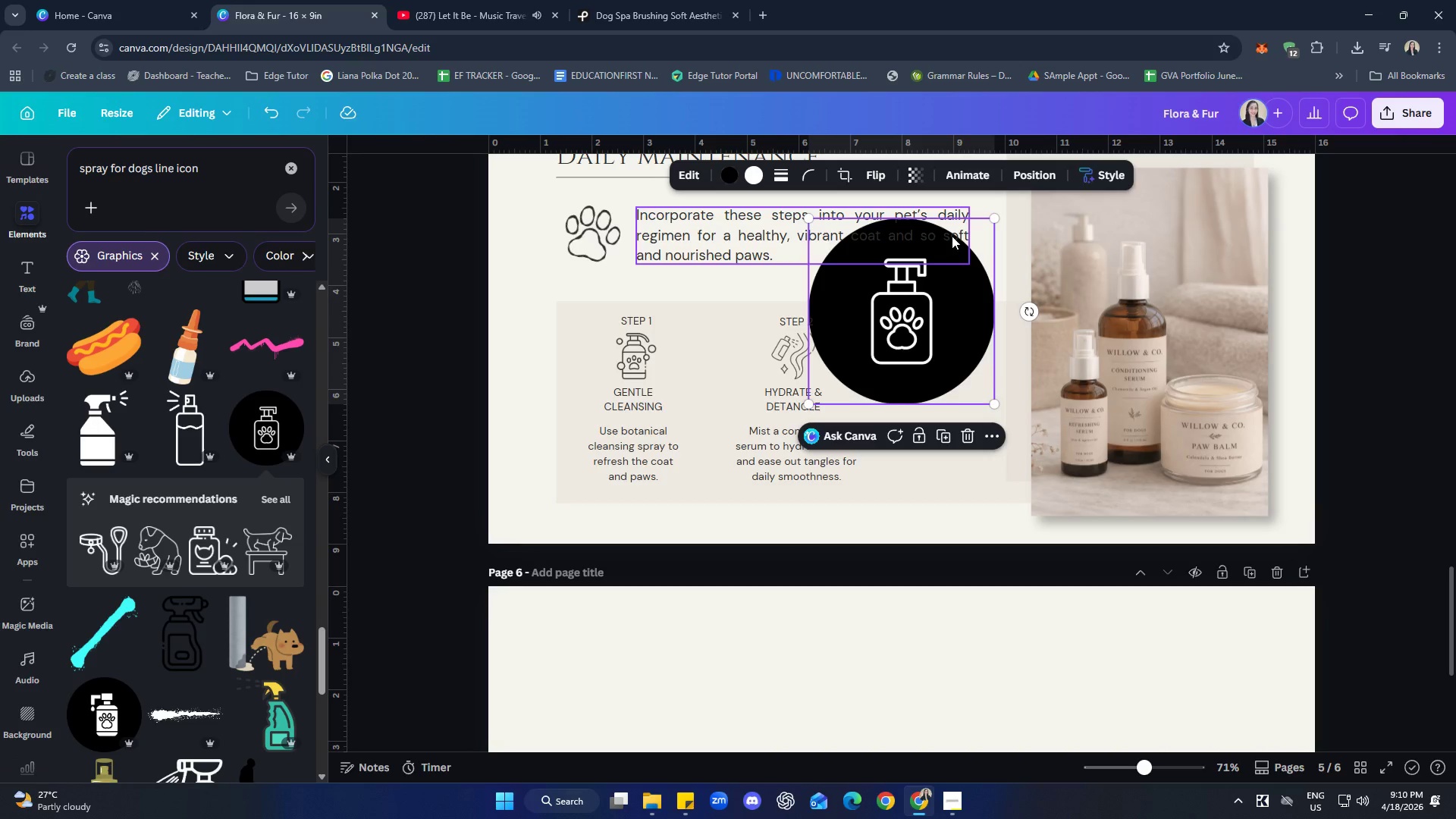 
wait(6.09)
 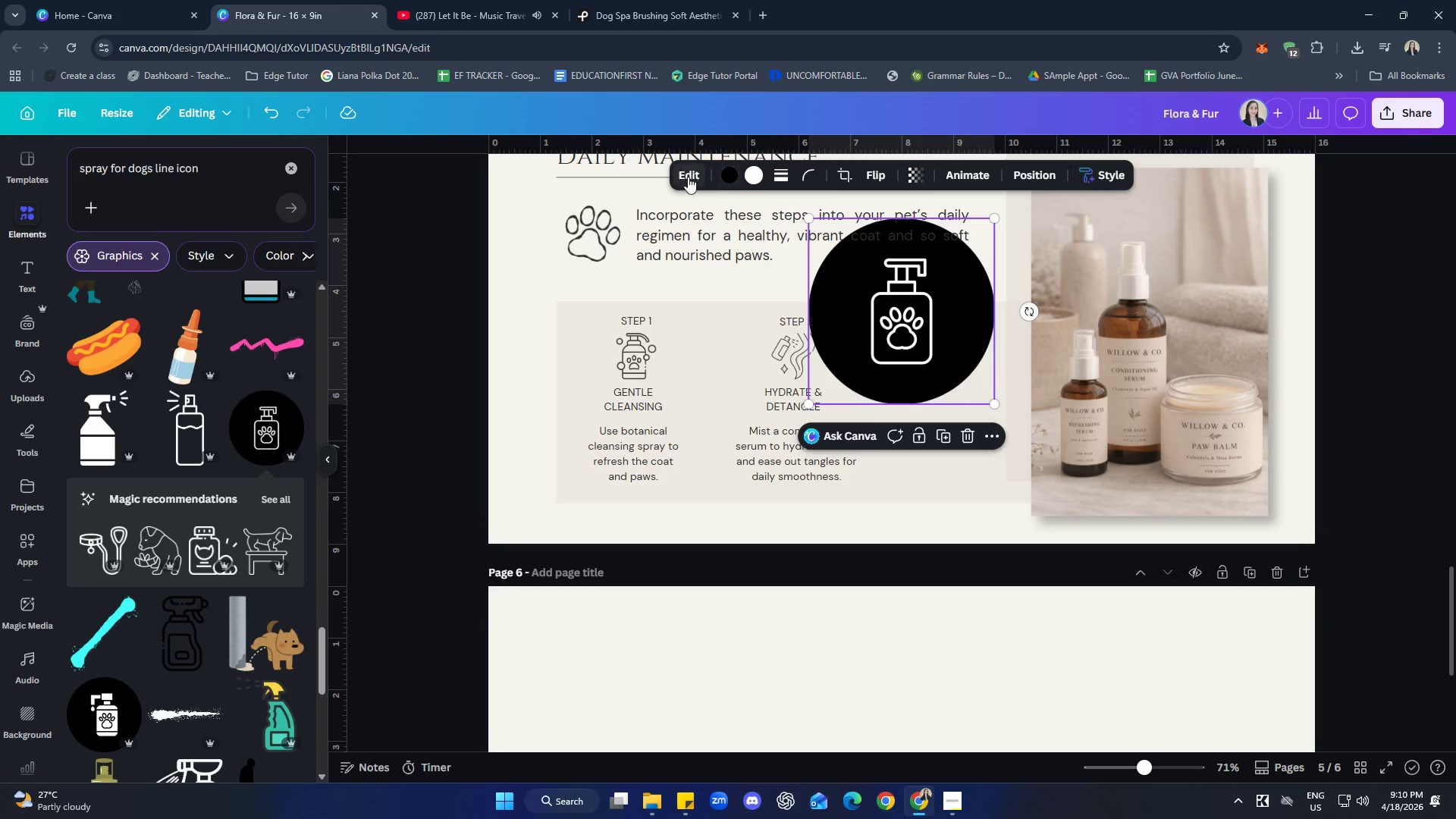 
left_click([971, 441])
 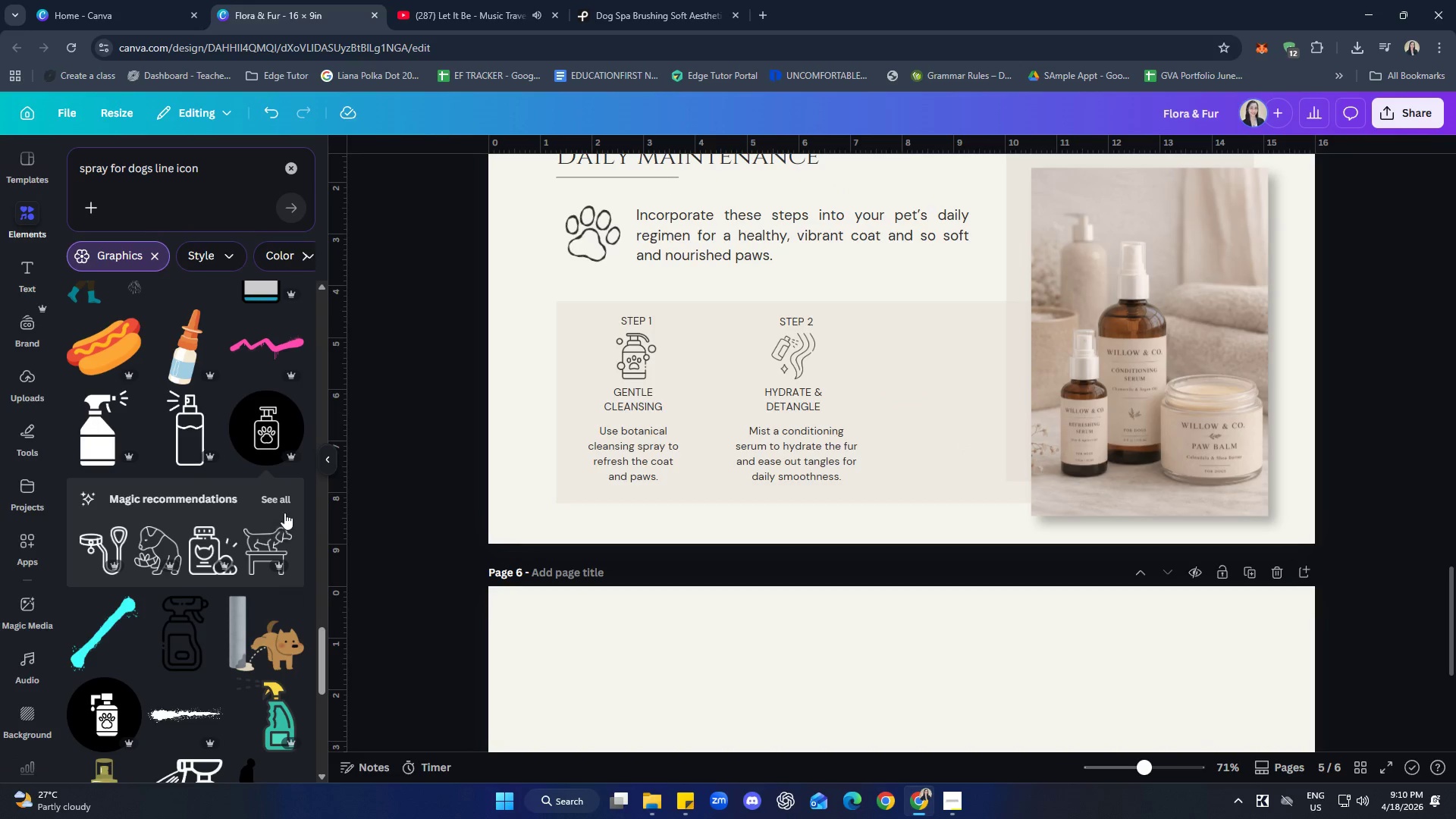 
left_click([284, 498])
 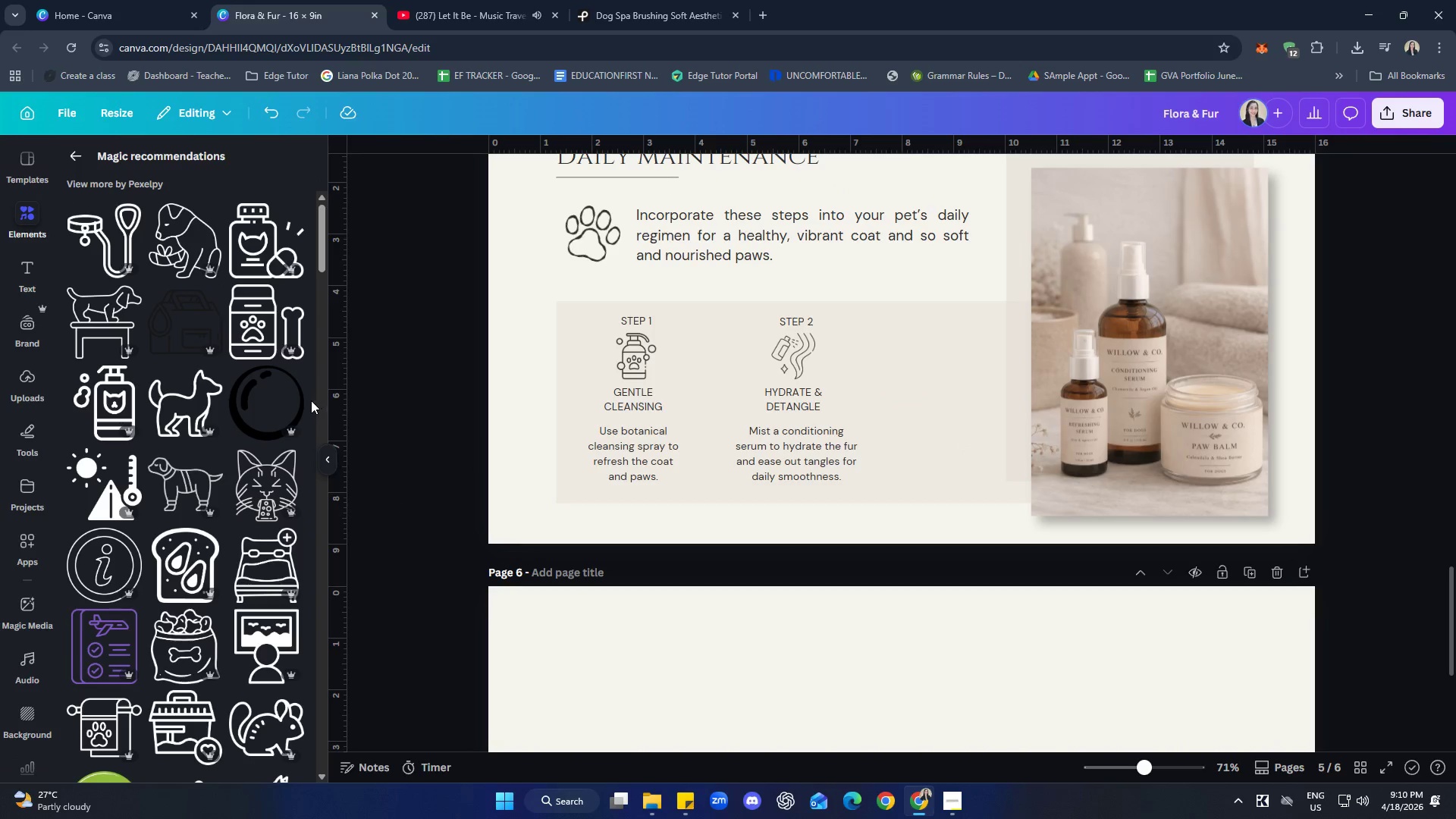 
scroll: coordinate [215, 341], scroll_direction: down, amount: 11.0
 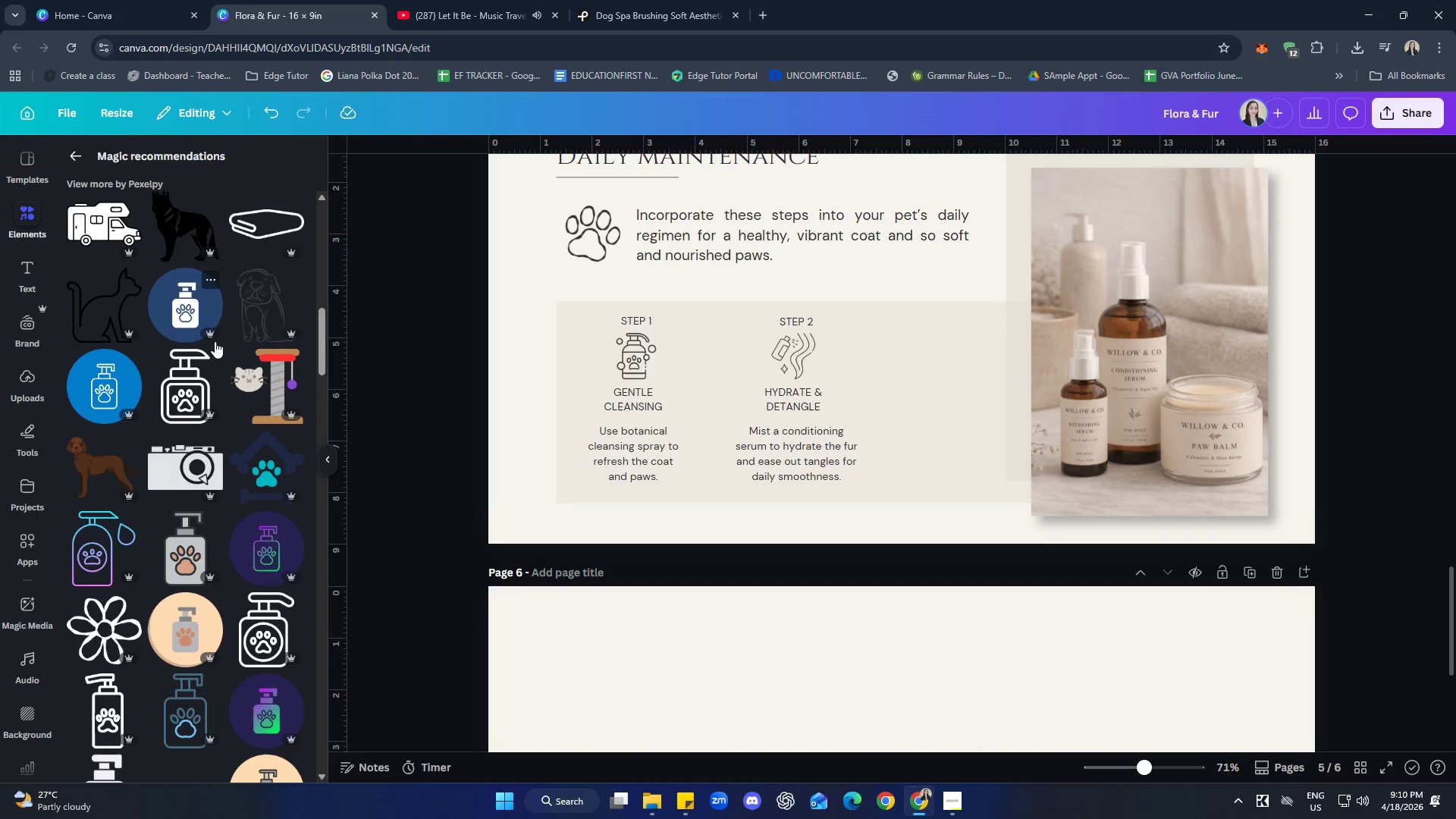 
scroll: coordinate [213, 353], scroll_direction: down, amount: 9.0
 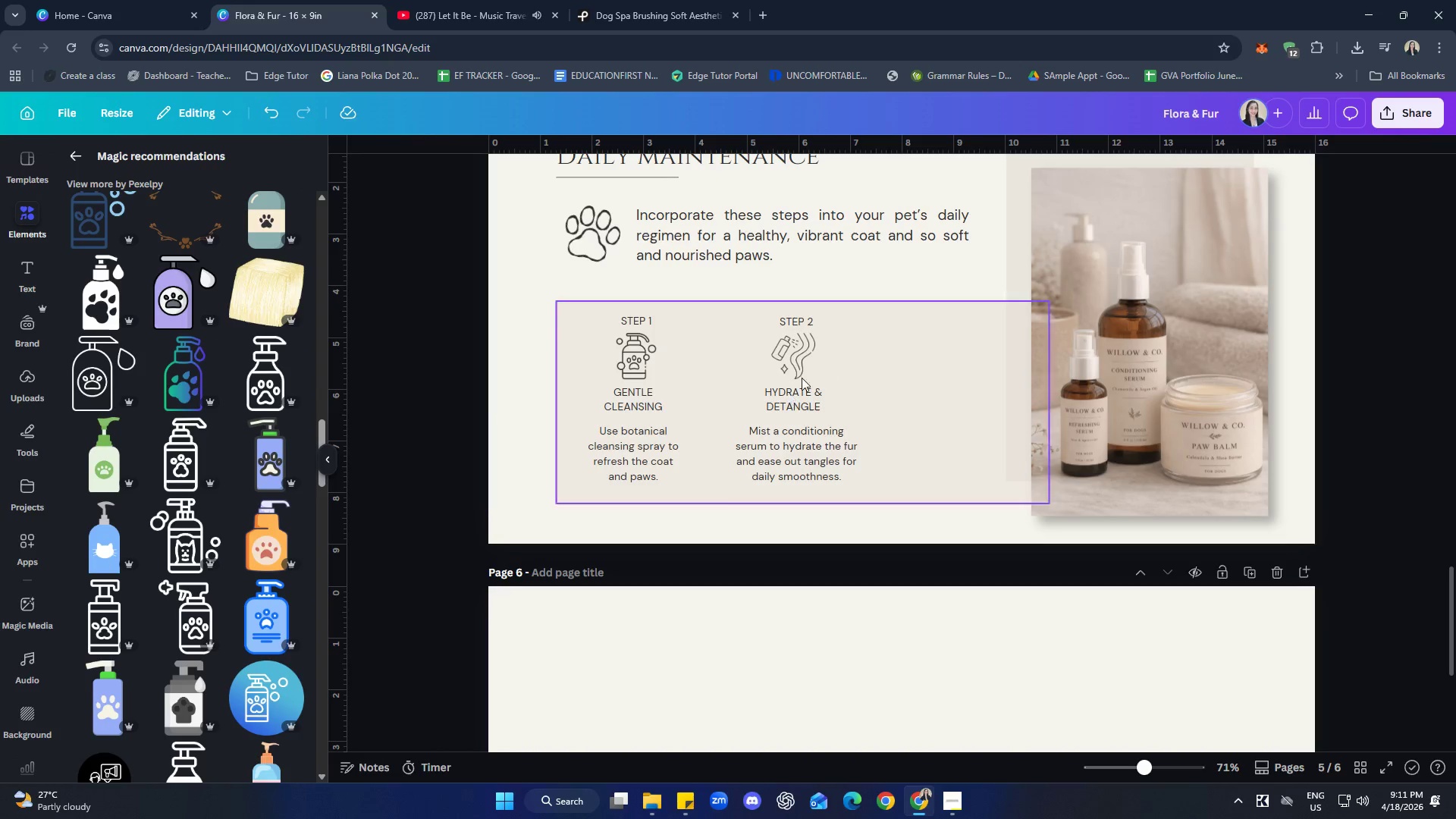 
wait(7.06)
 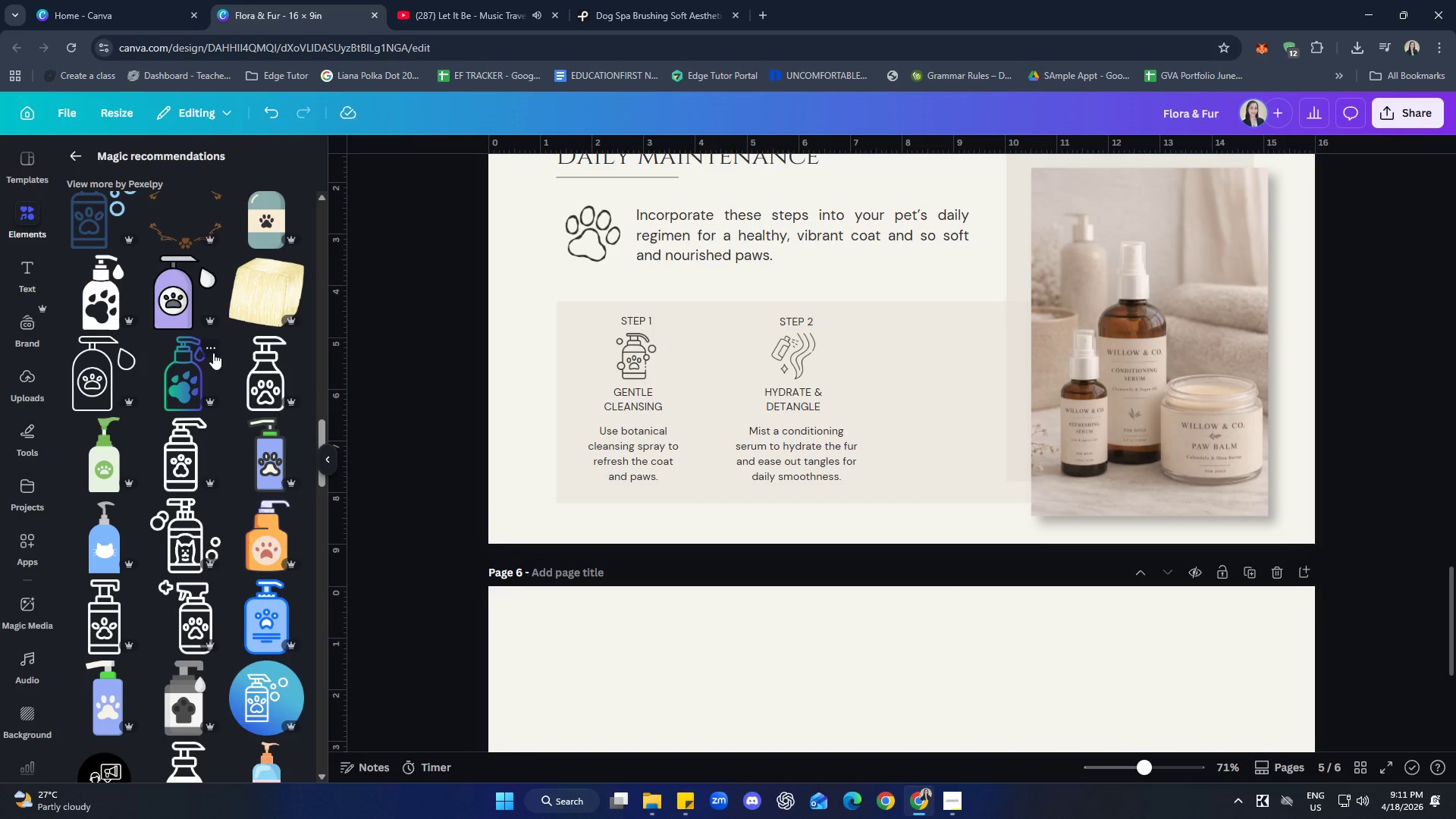 
left_click([812, 359])
 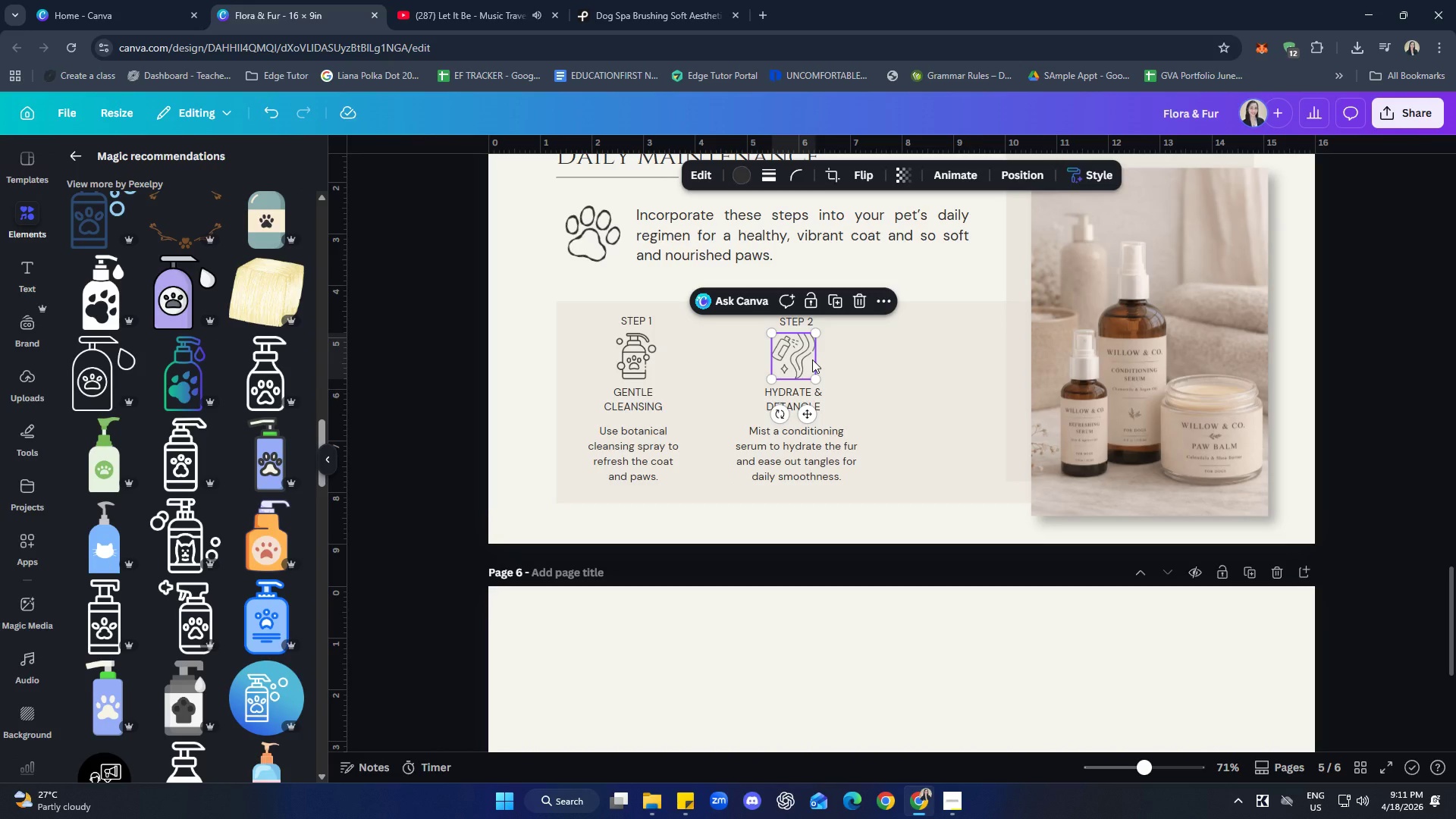 
key(Delete)
 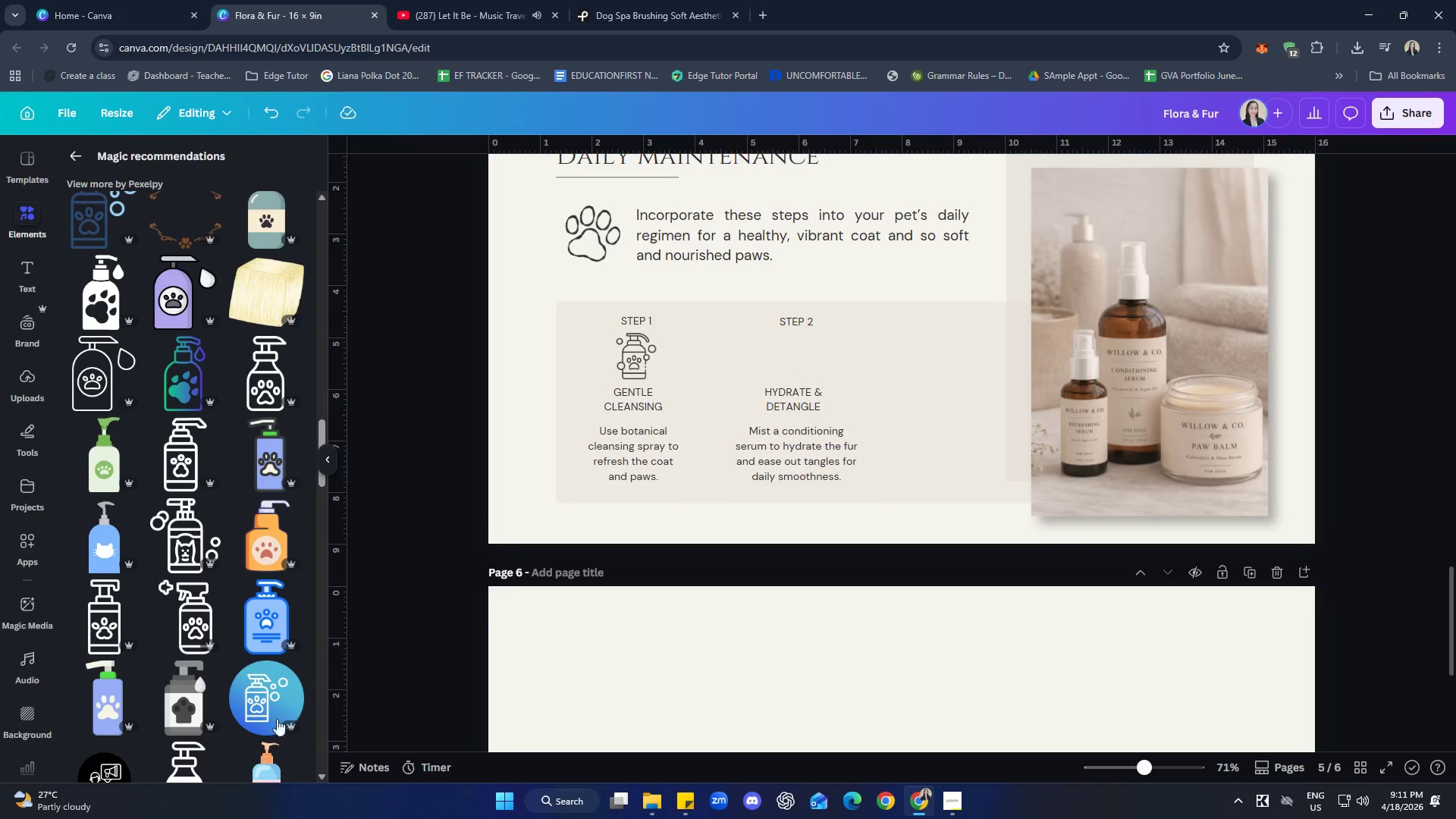 
left_click([177, 612])
 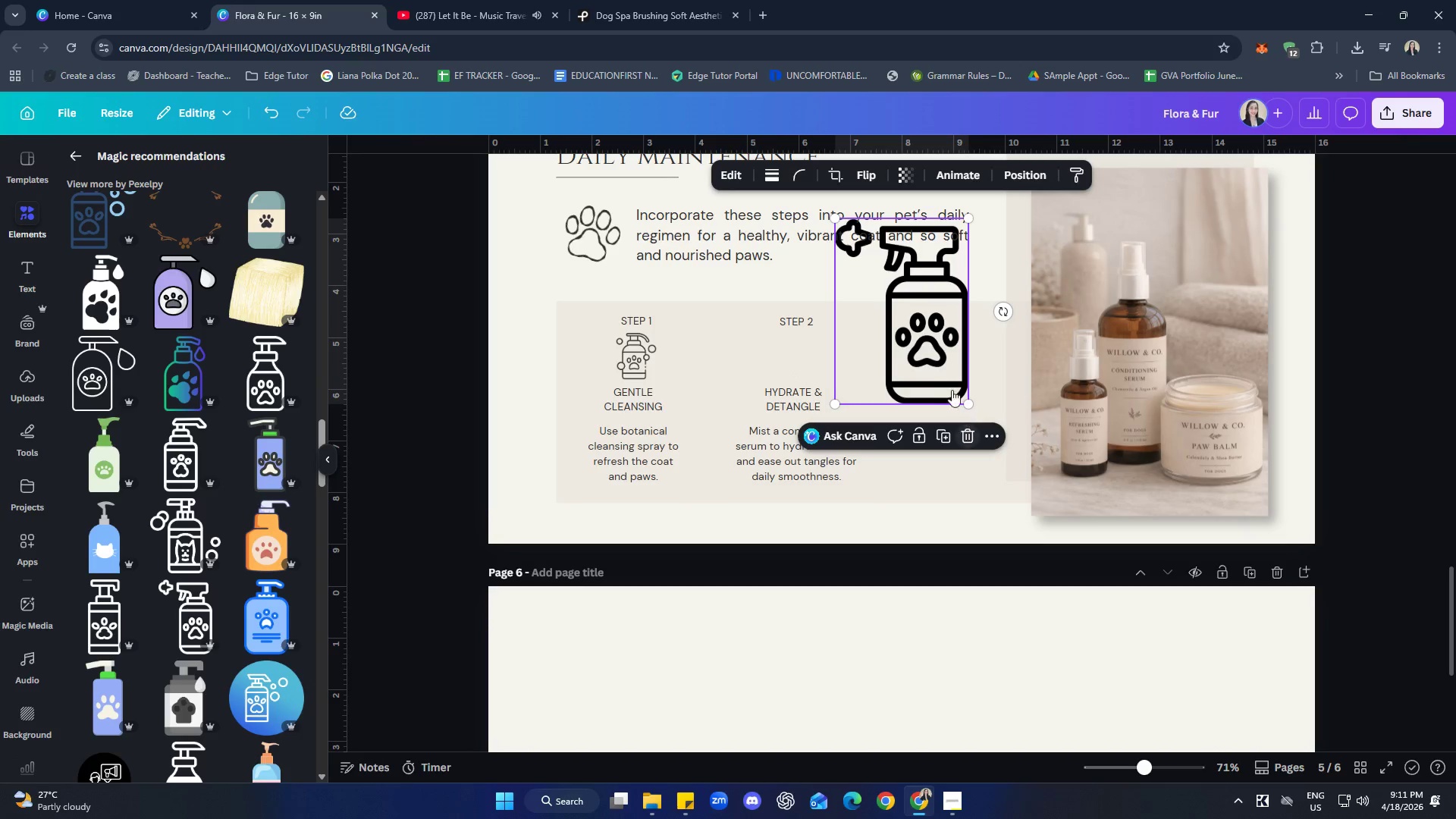 
left_click_drag(start_coordinate=[925, 355], to_coordinate=[808, 474])
 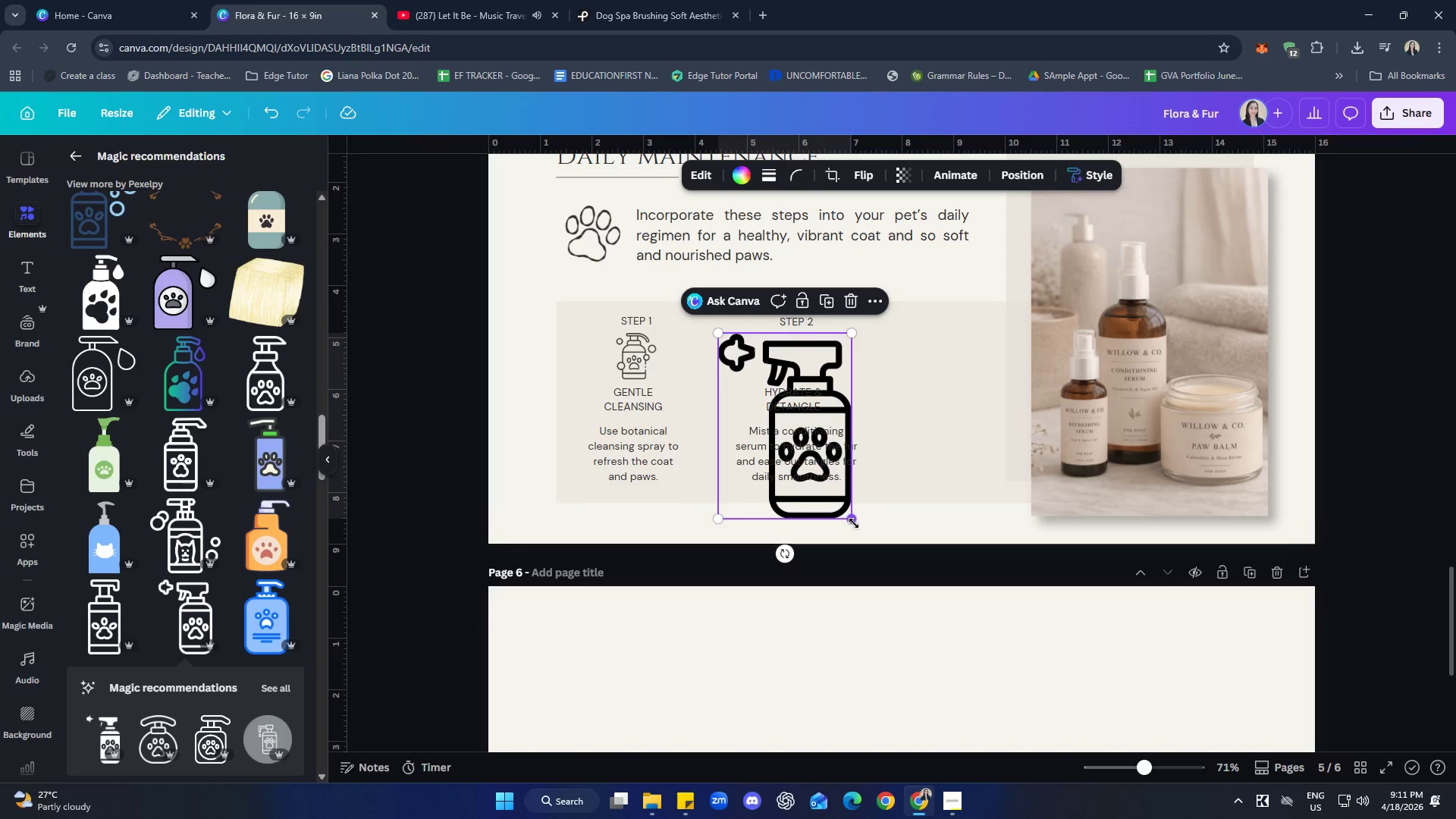 
left_click_drag(start_coordinate=[854, 523], to_coordinate=[752, 380])
 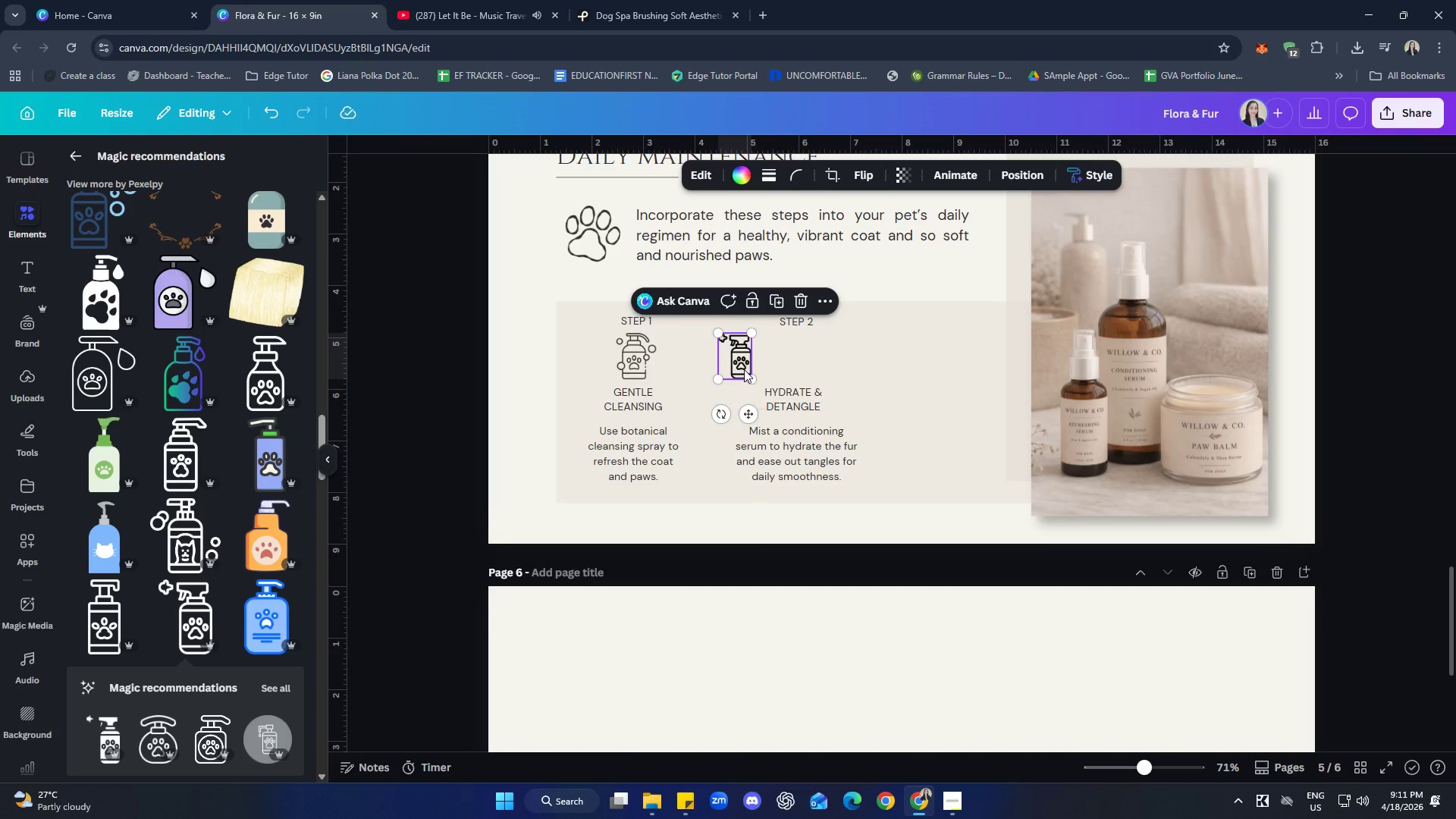 
left_click_drag(start_coordinate=[744, 369], to_coordinate=[802, 369])
 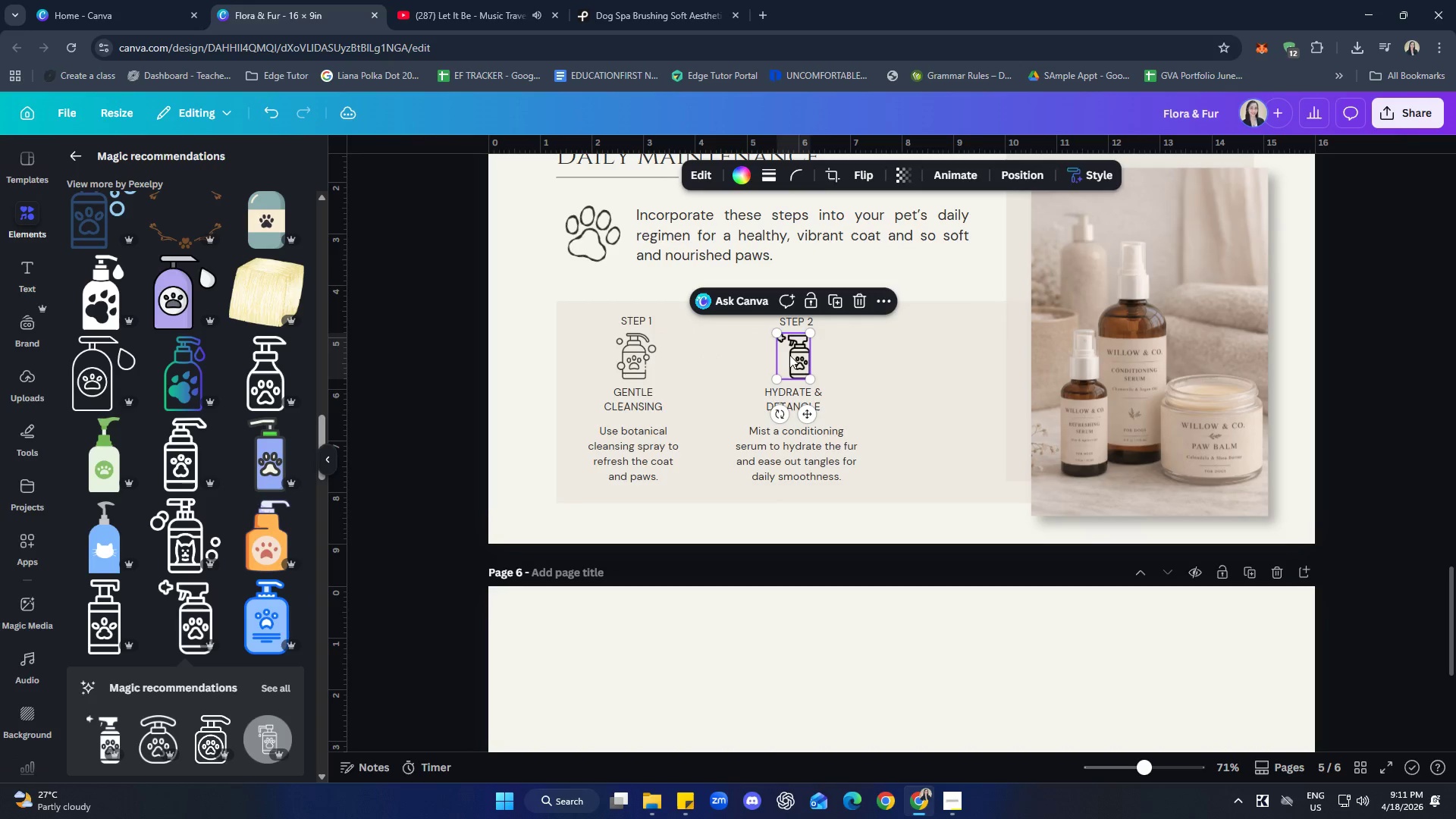 
left_click([742, 174])
 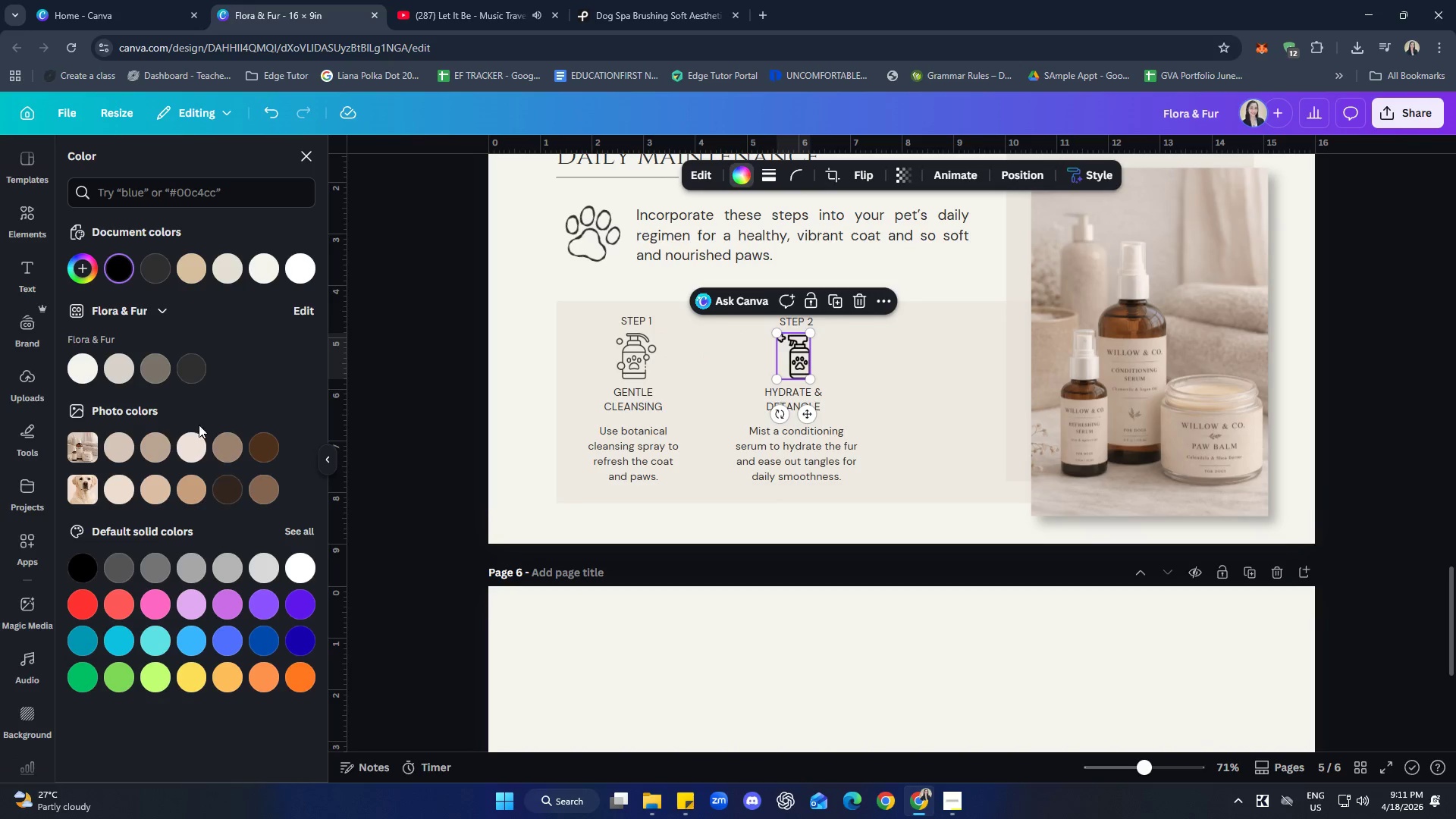 
left_click([199, 366])
 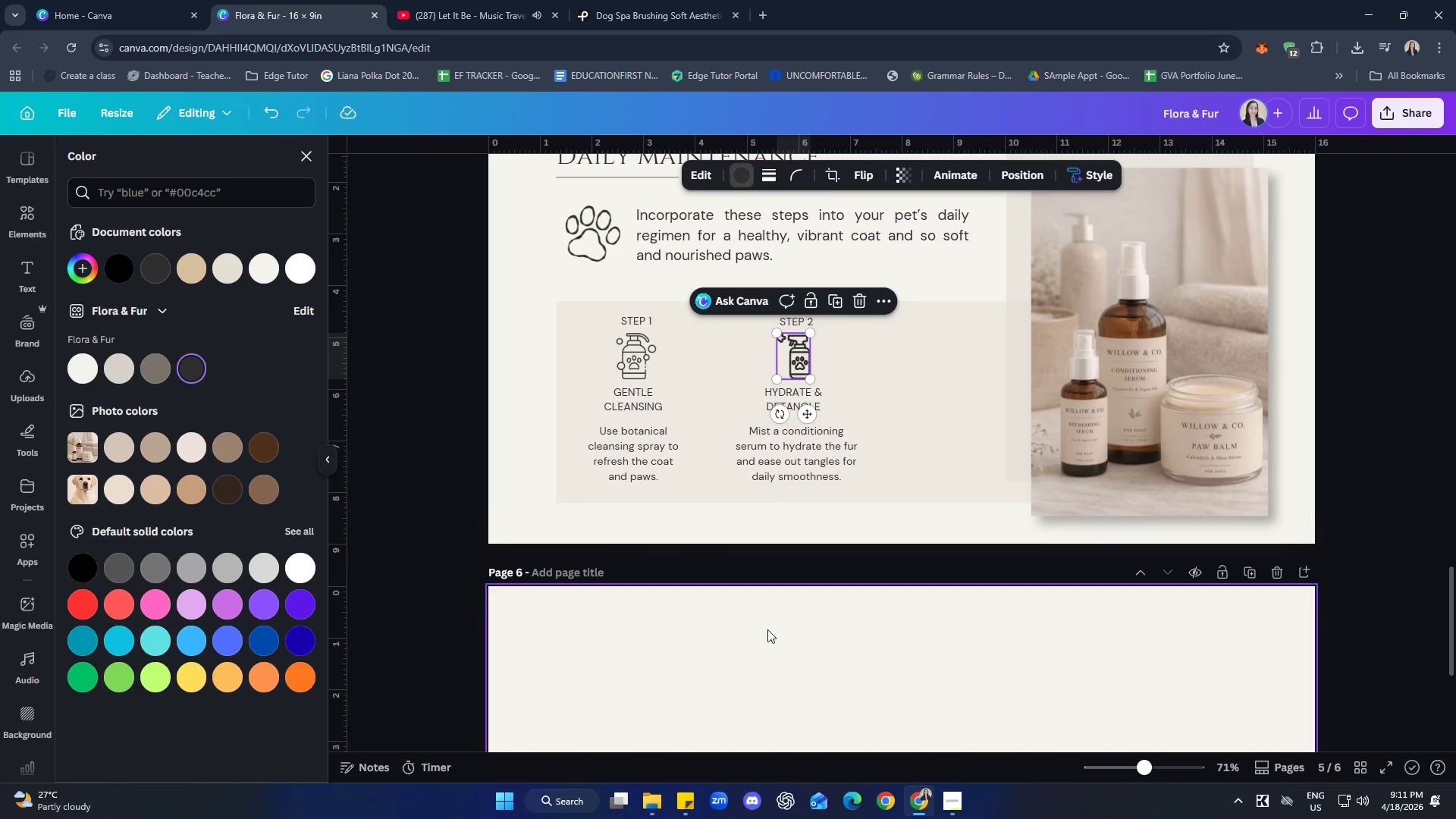 
left_click([950, 663])
 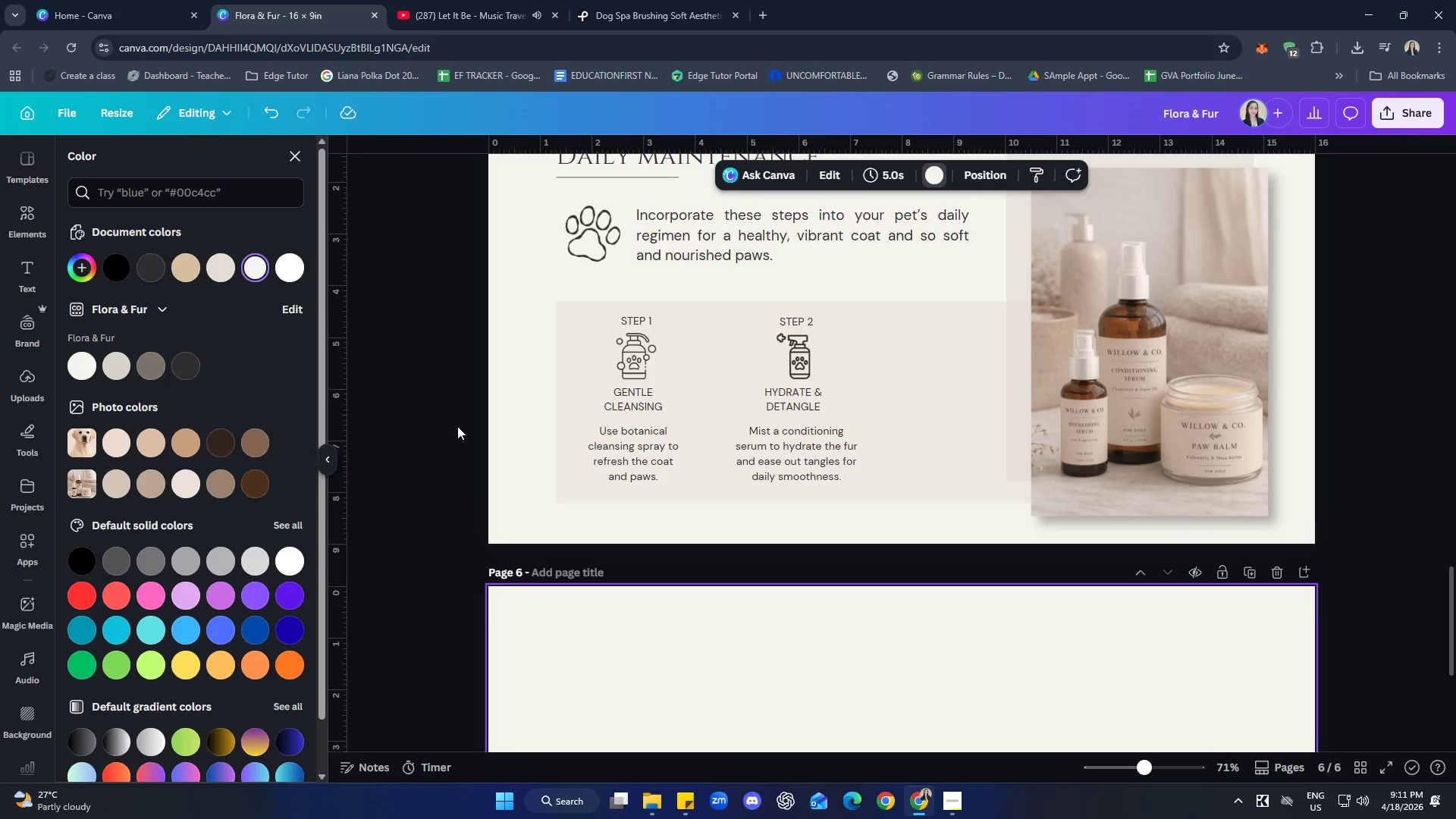 
left_click([303, 158])
 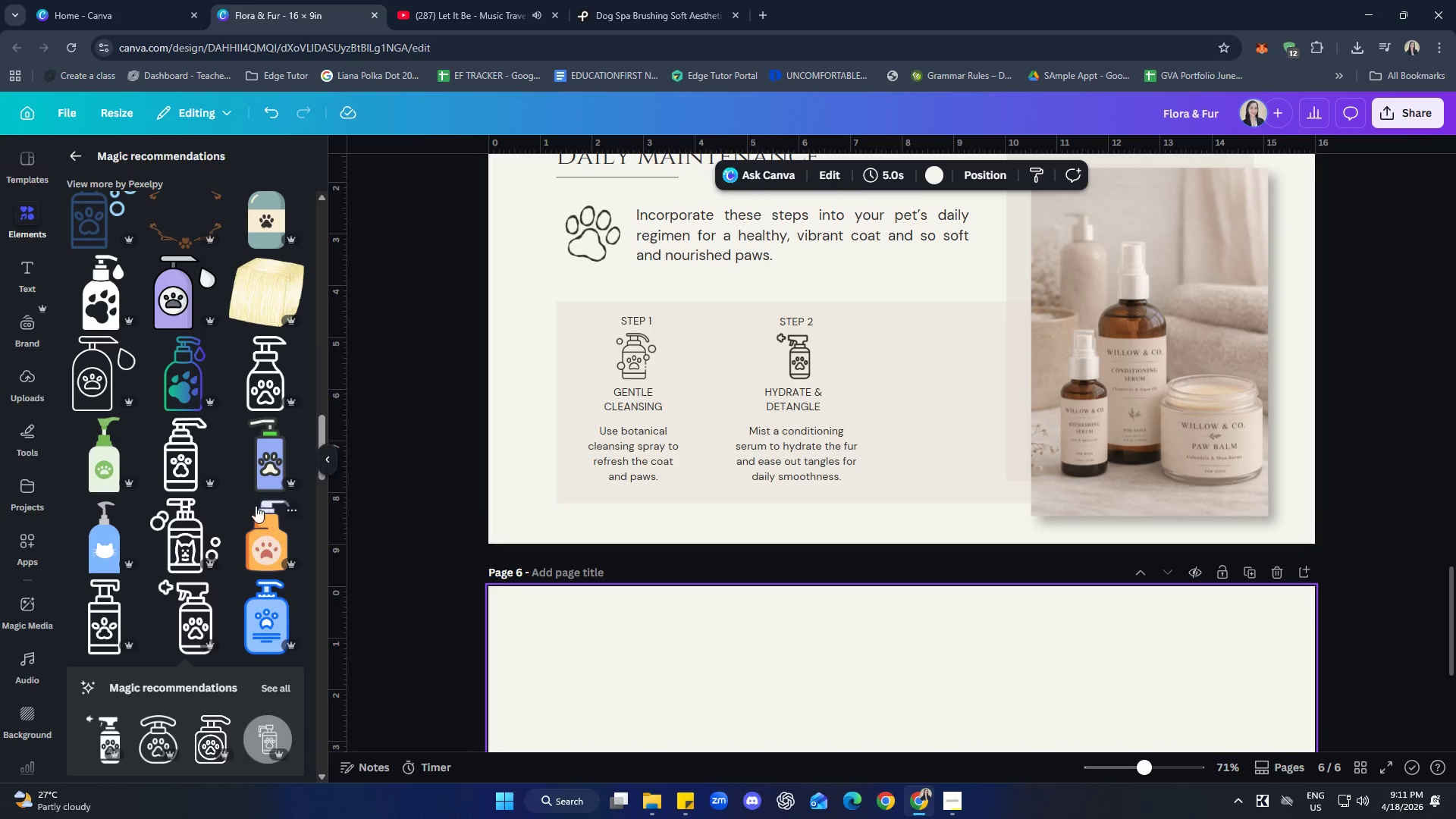 
scroll: coordinate [226, 475], scroll_direction: down, amount: 2.0
 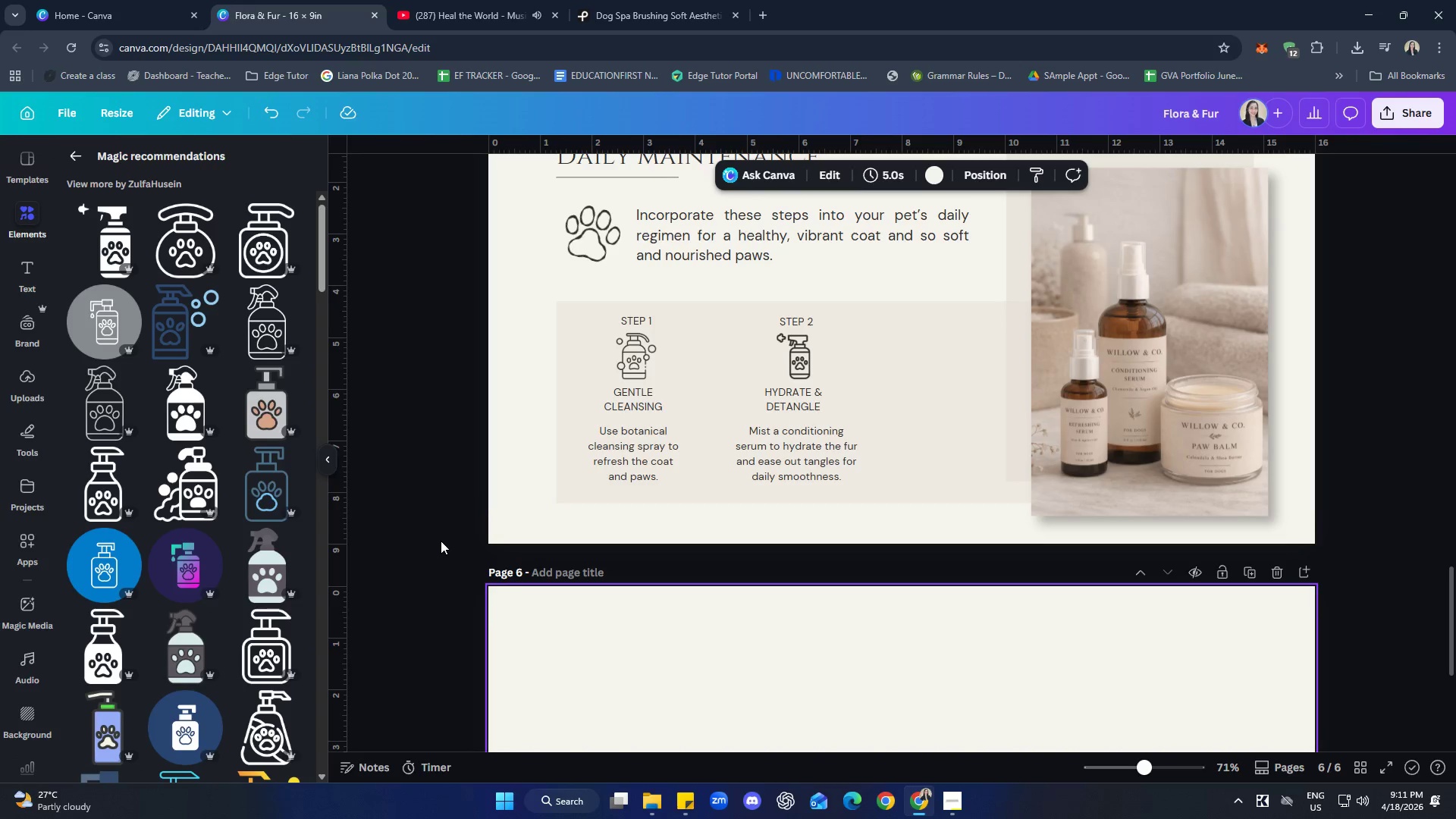 
left_click([796, 363])
 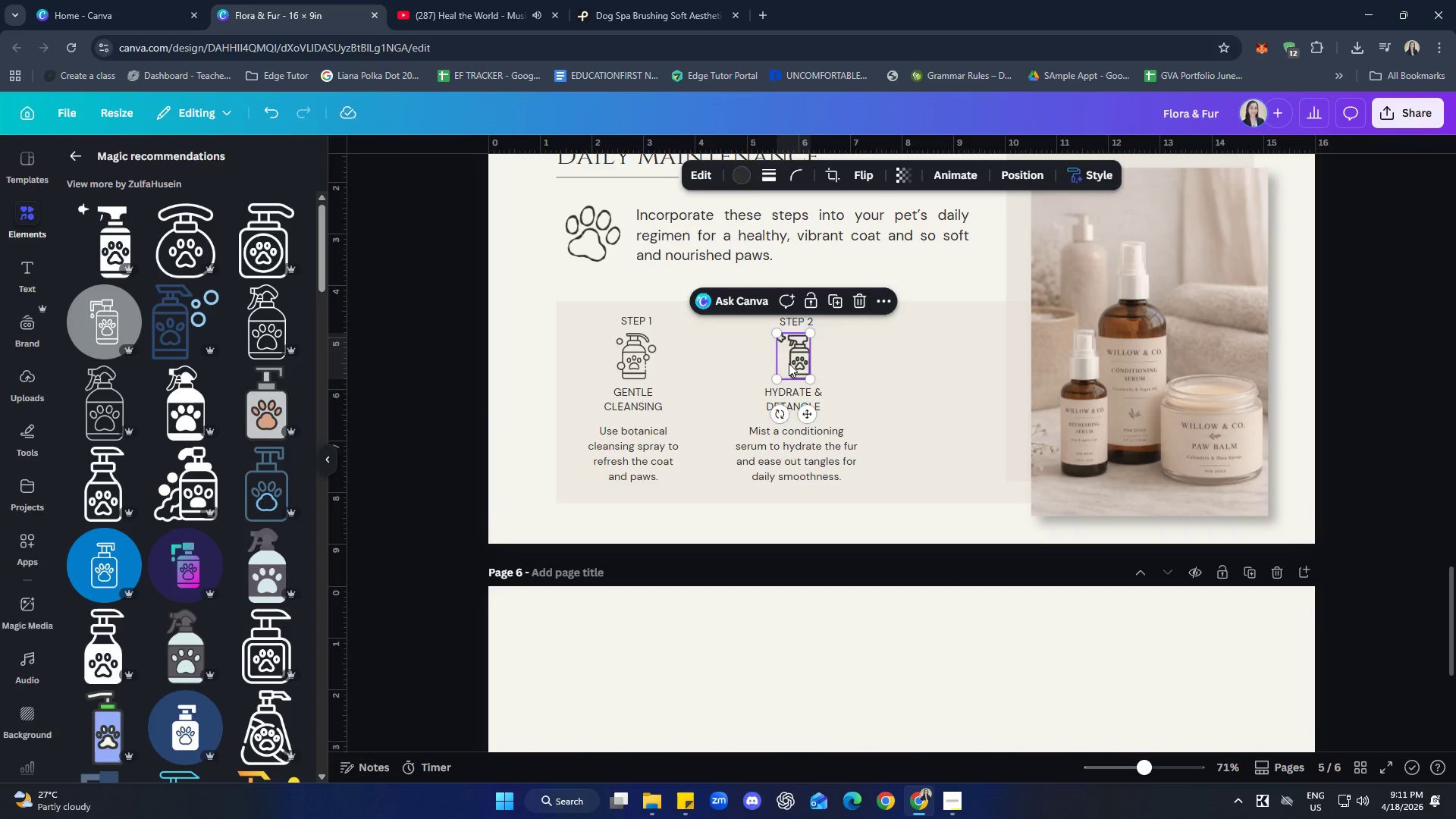 
key(Delete)
 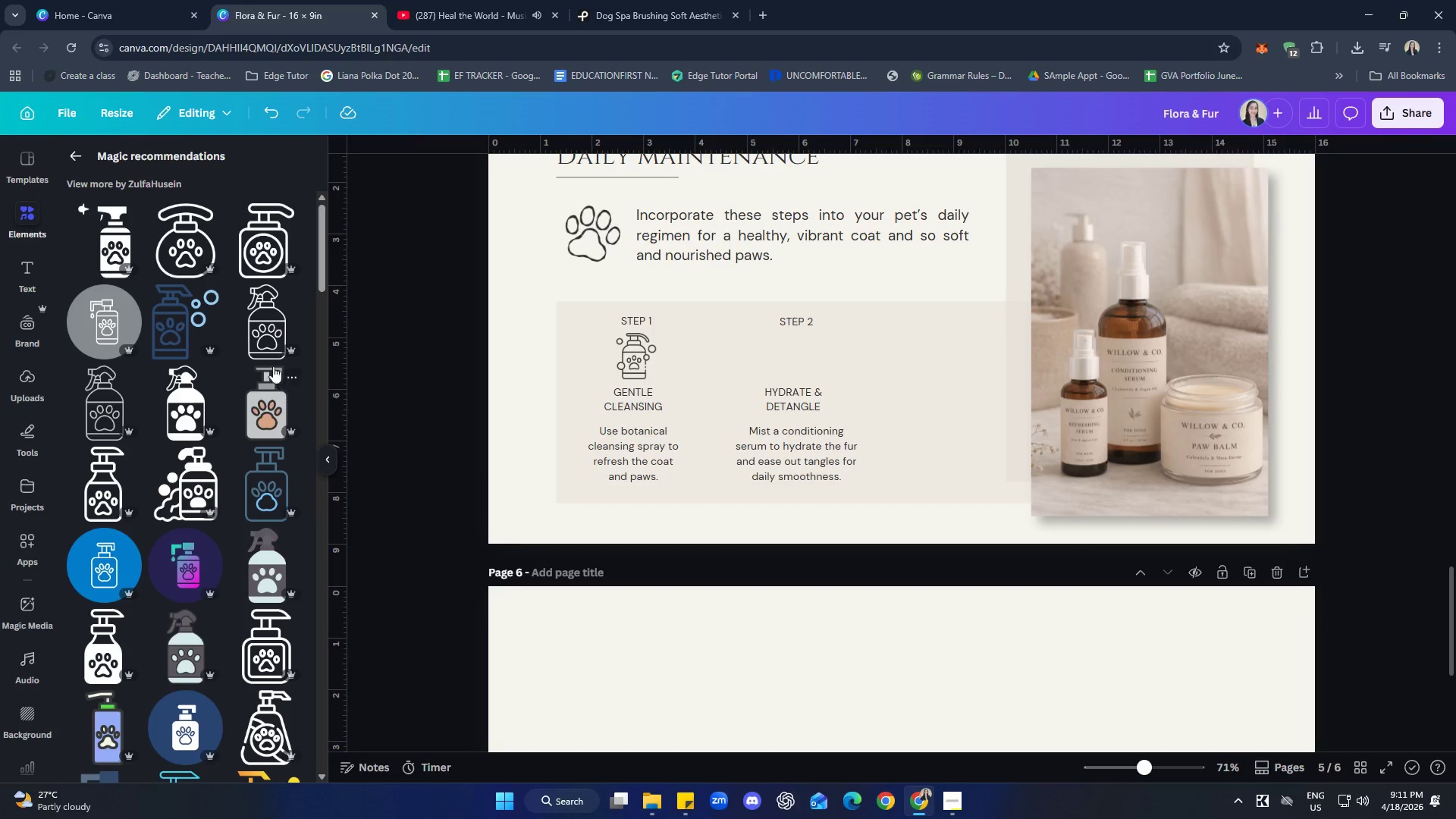 
left_click([261, 323])
 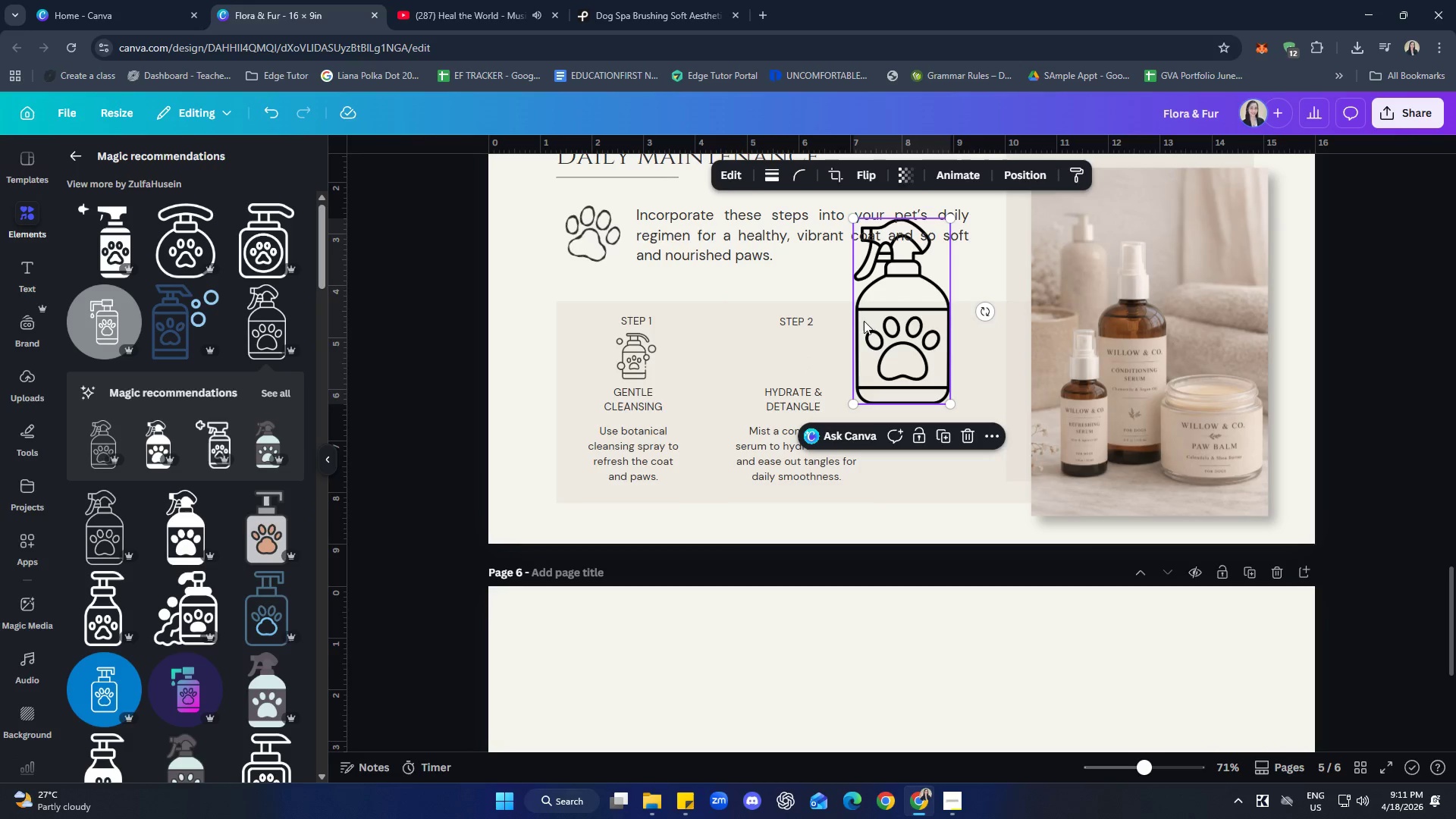 
left_click_drag(start_coordinate=[918, 329], to_coordinate=[805, 444])
 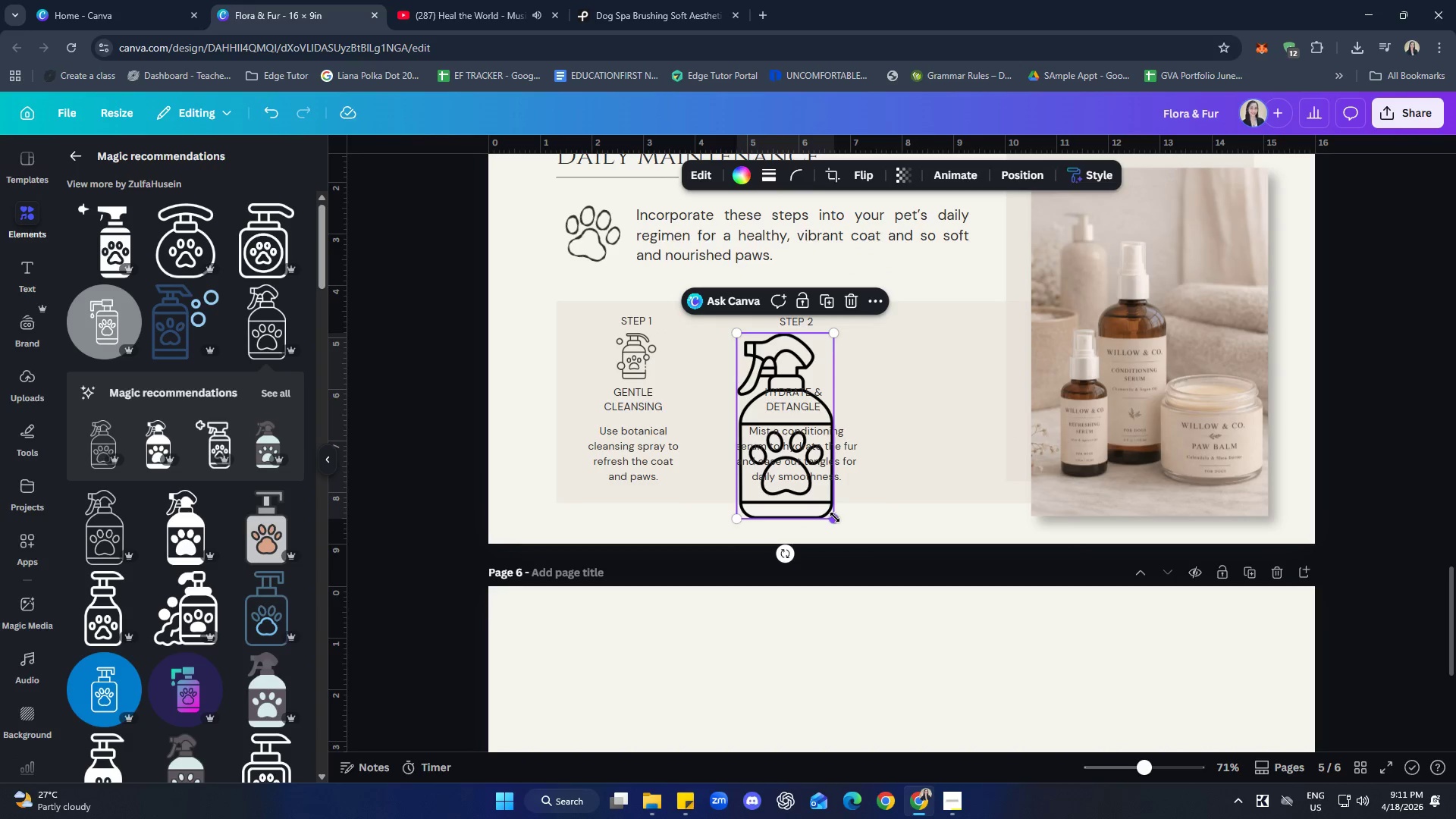 
left_click_drag(start_coordinate=[835, 517], to_coordinate=[769, 376])
 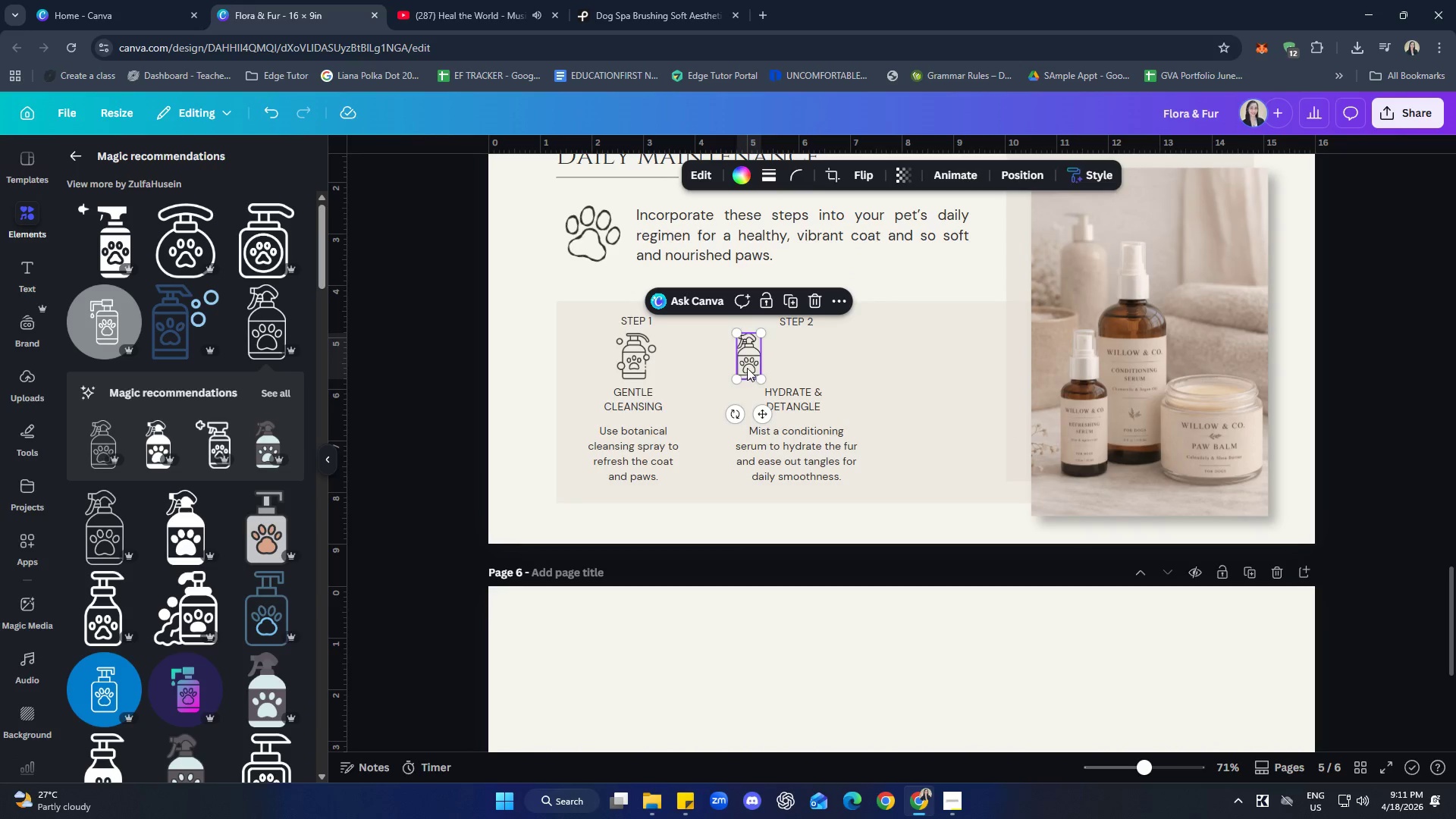 
left_click_drag(start_coordinate=[747, 368], to_coordinate=[792, 369])
 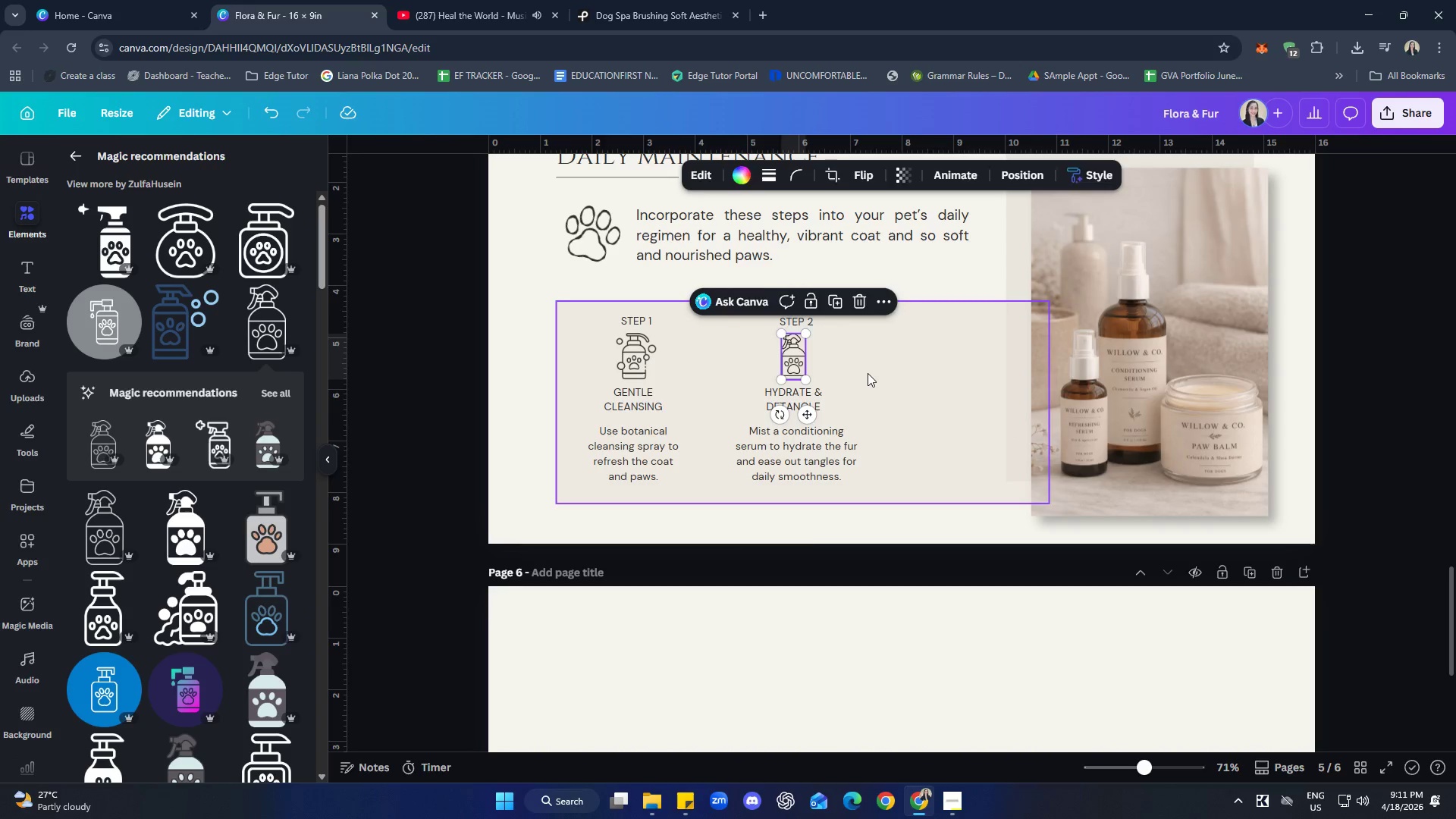 
left_click([868, 372])
 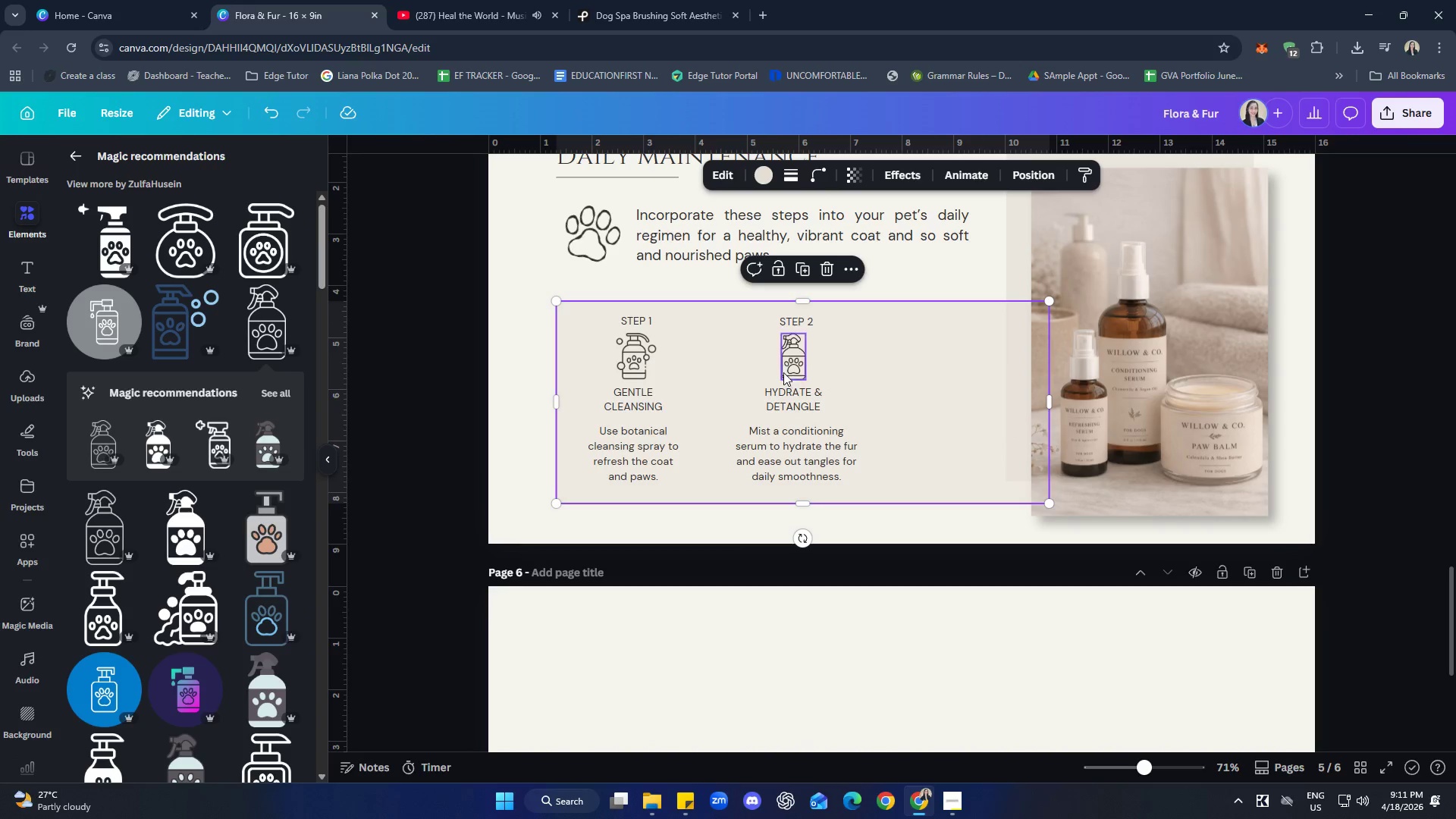 
left_click([790, 354])
 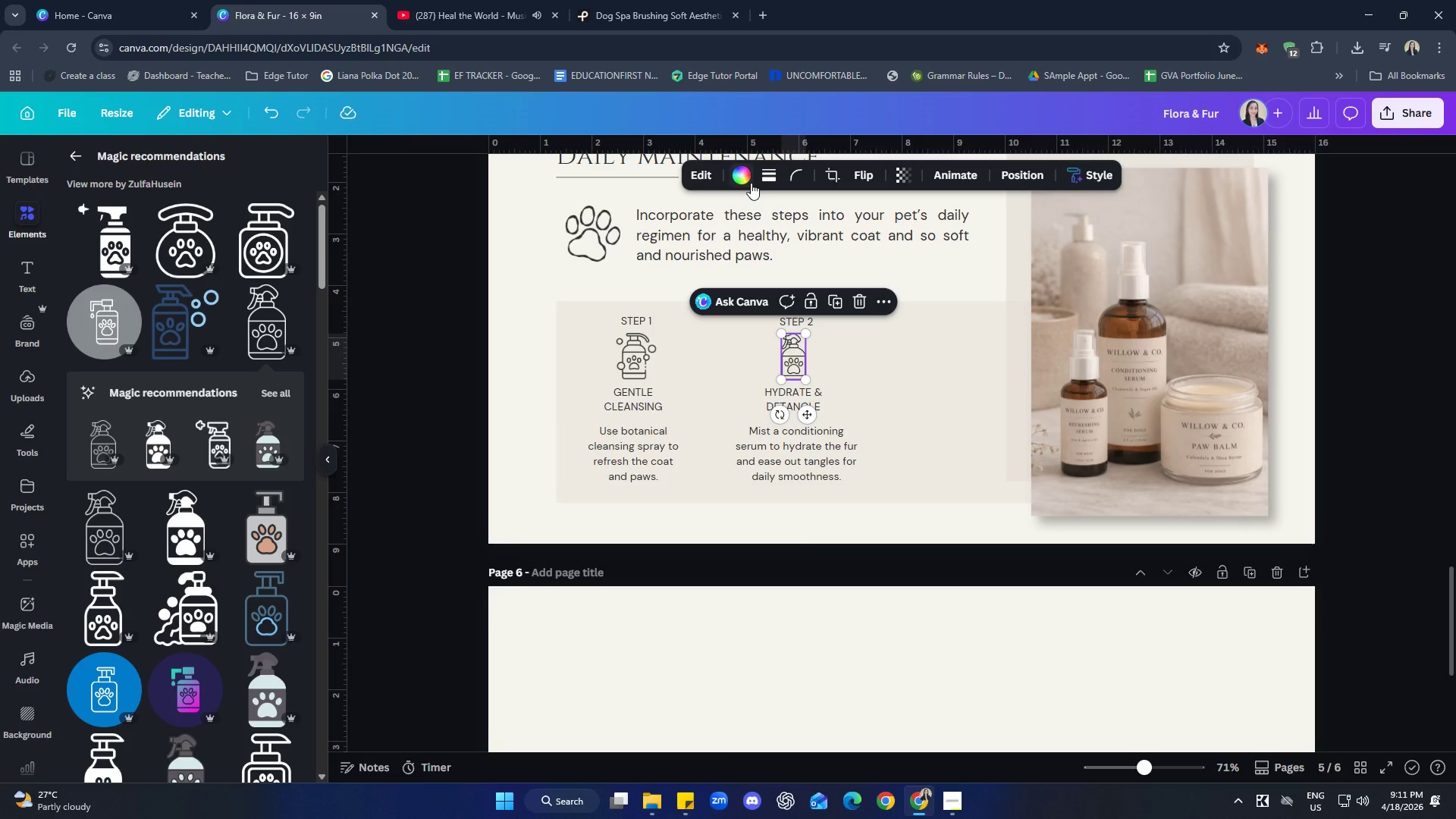 
left_click([738, 170])
 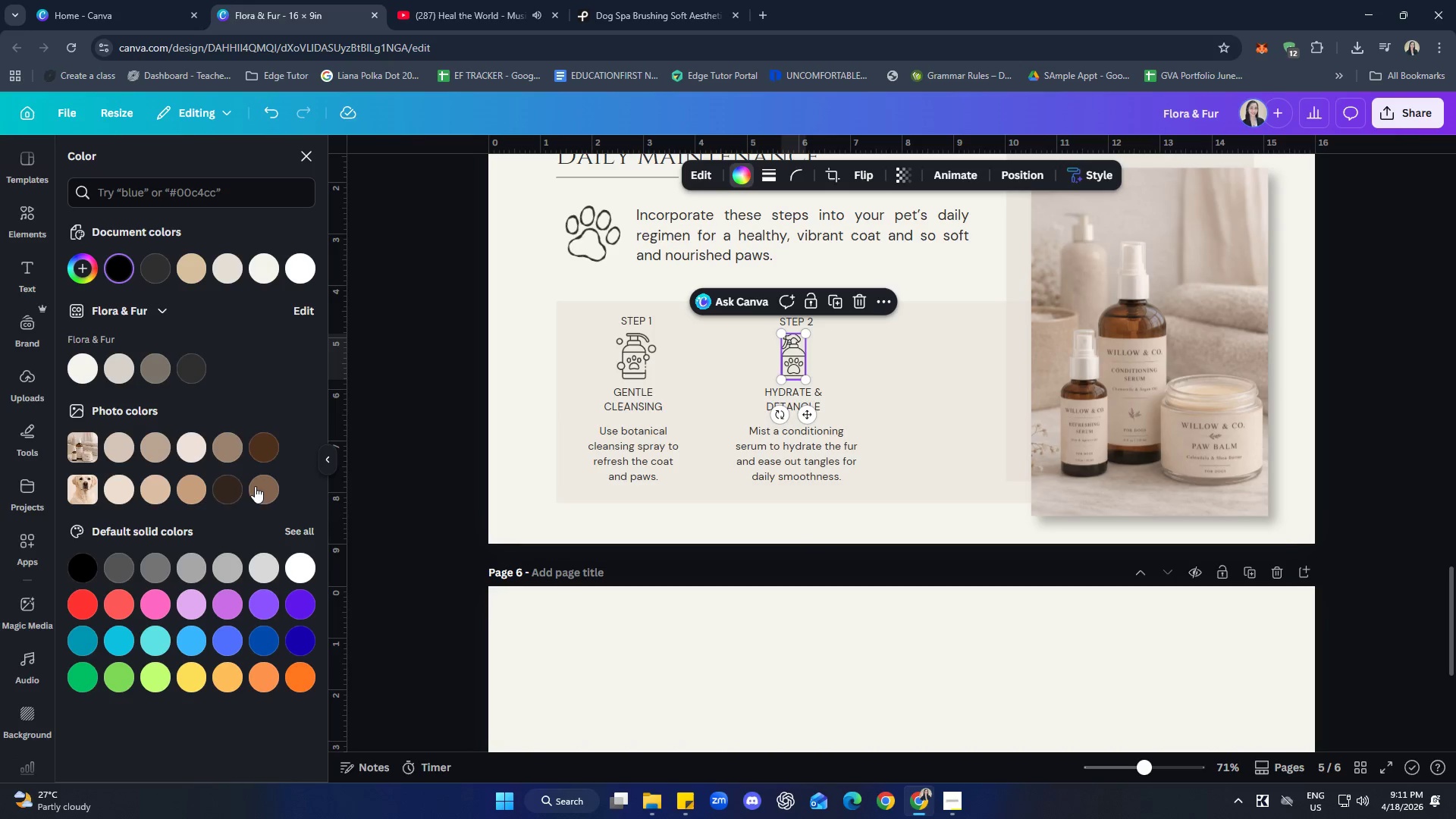 
left_click([194, 363])
 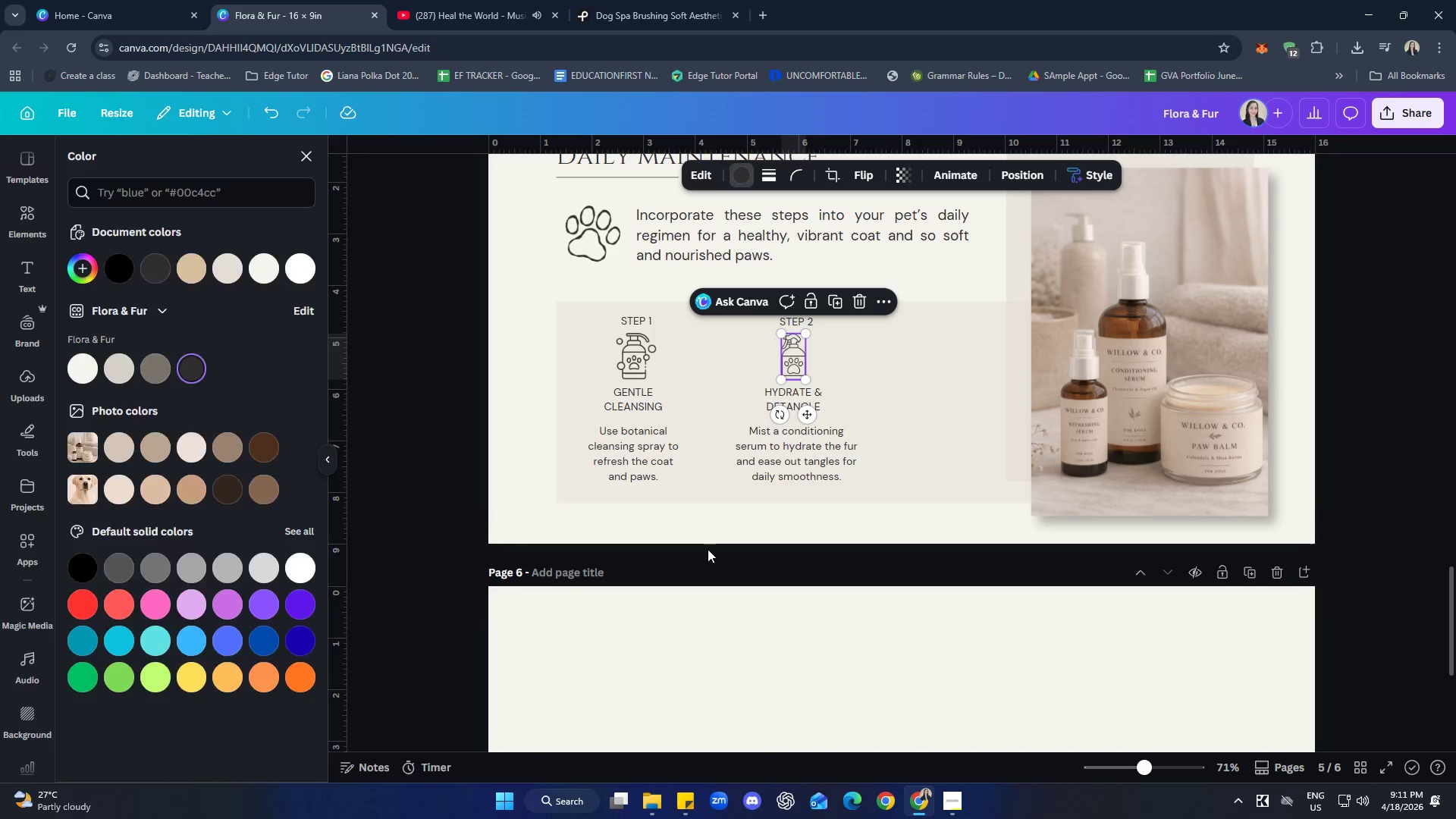 
double_click([698, 519])
 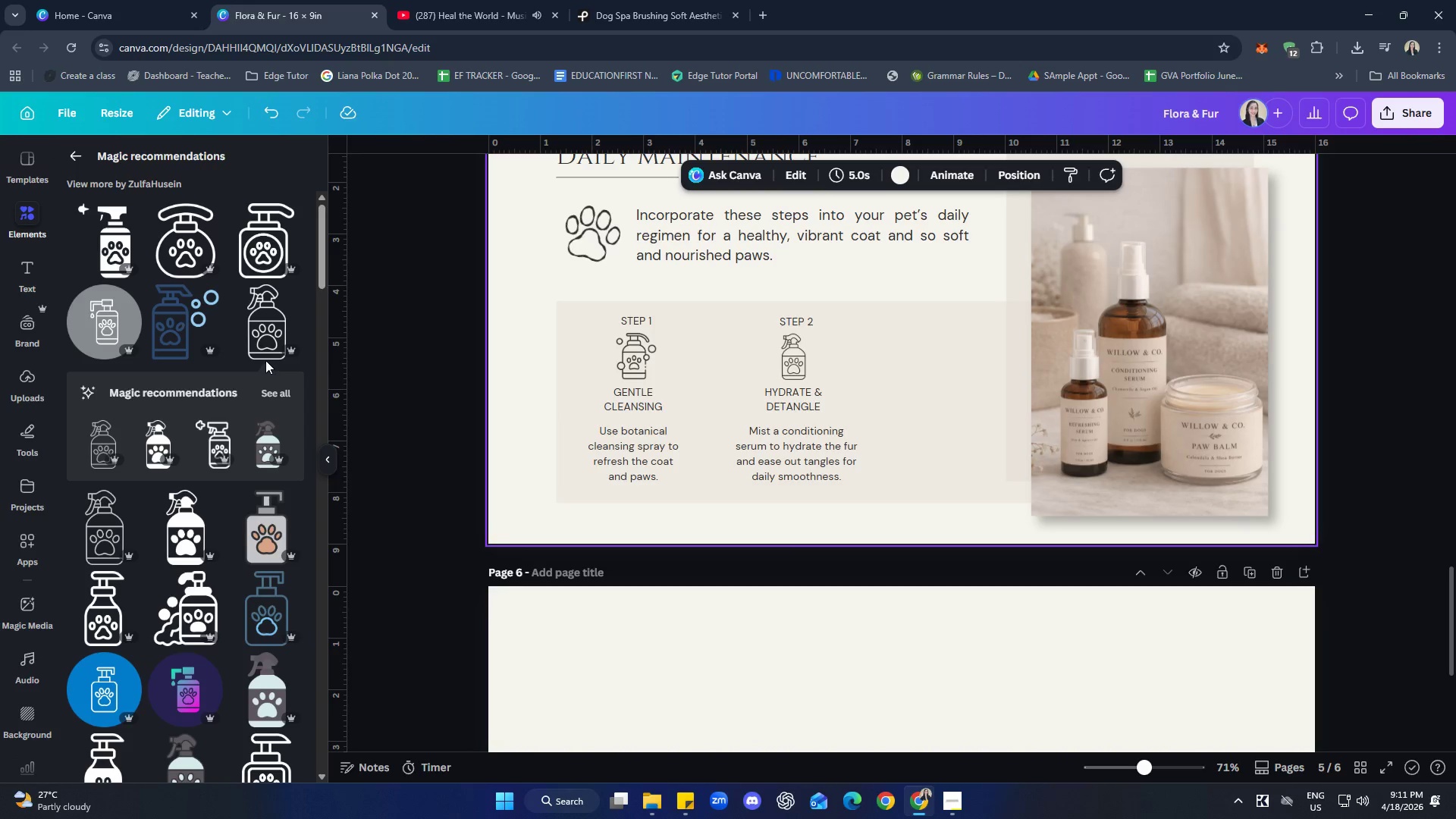 
scroll: coordinate [222, 356], scroll_direction: down, amount: 5.0
 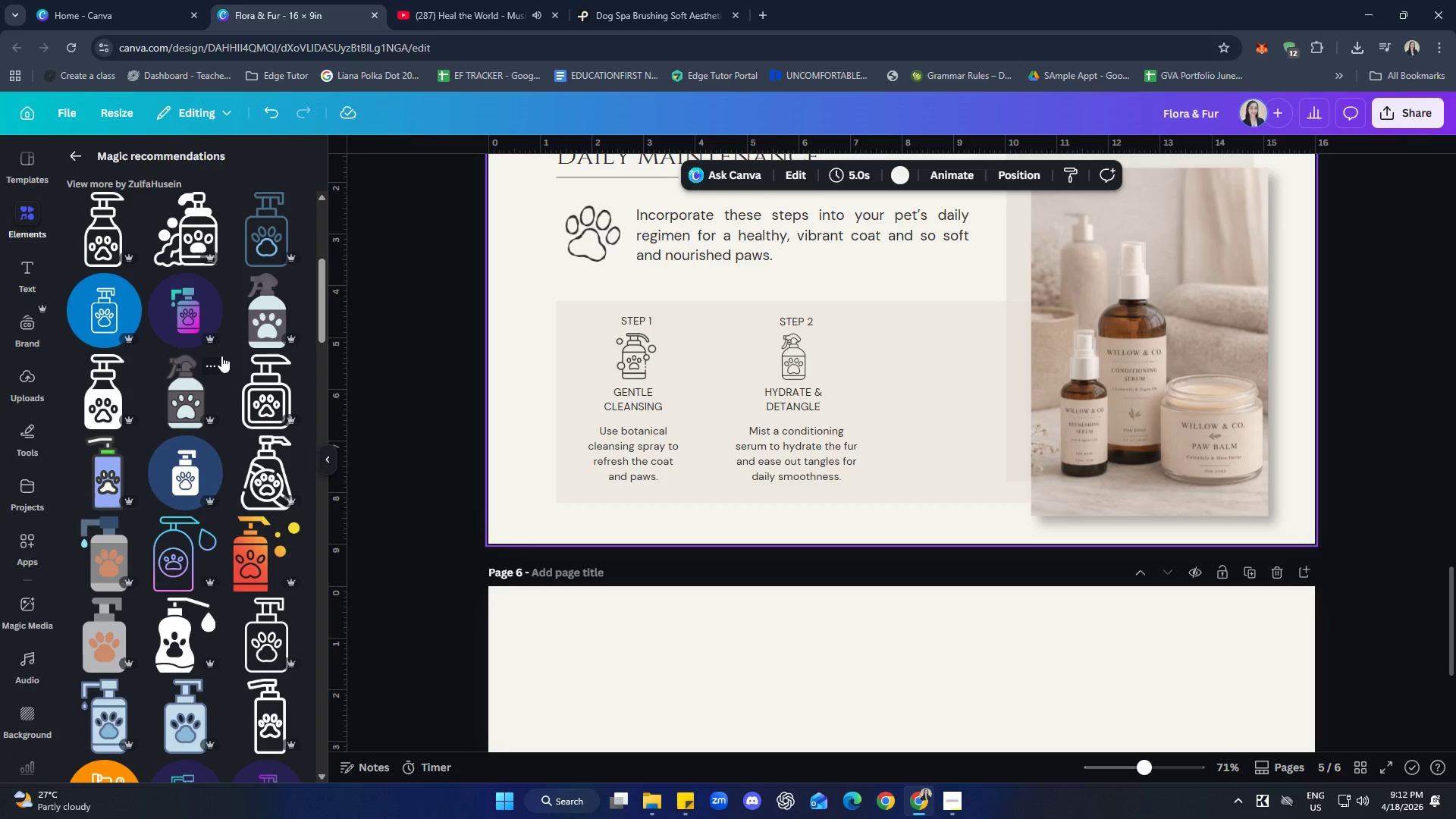 
scroll: coordinate [325, 509], scroll_direction: up, amount: 5.0
 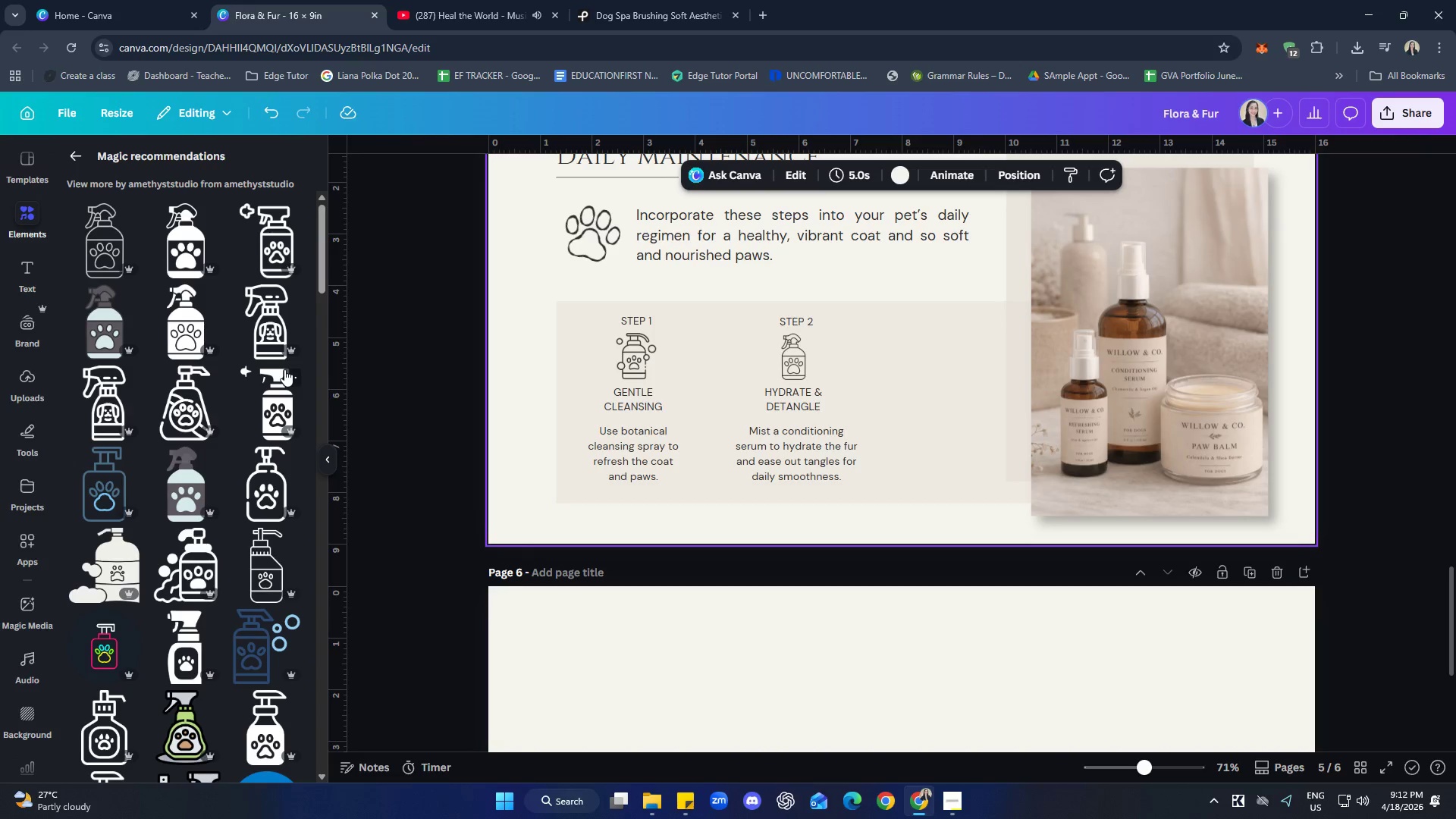 
scroll: coordinate [284, 369], scroll_direction: down, amount: 1.0
 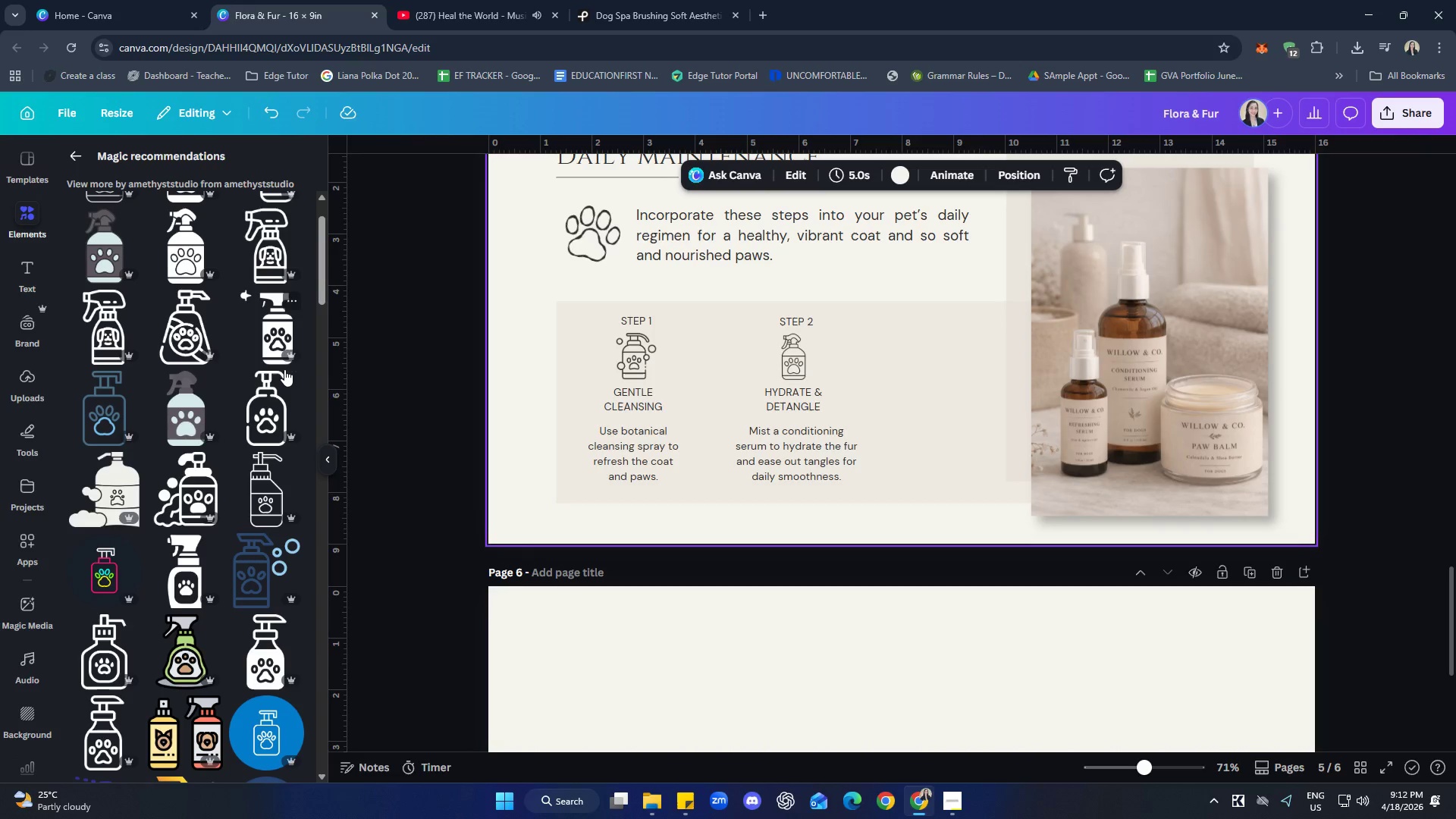 
scroll: coordinate [285, 371], scroll_direction: none, amount: 0.0
 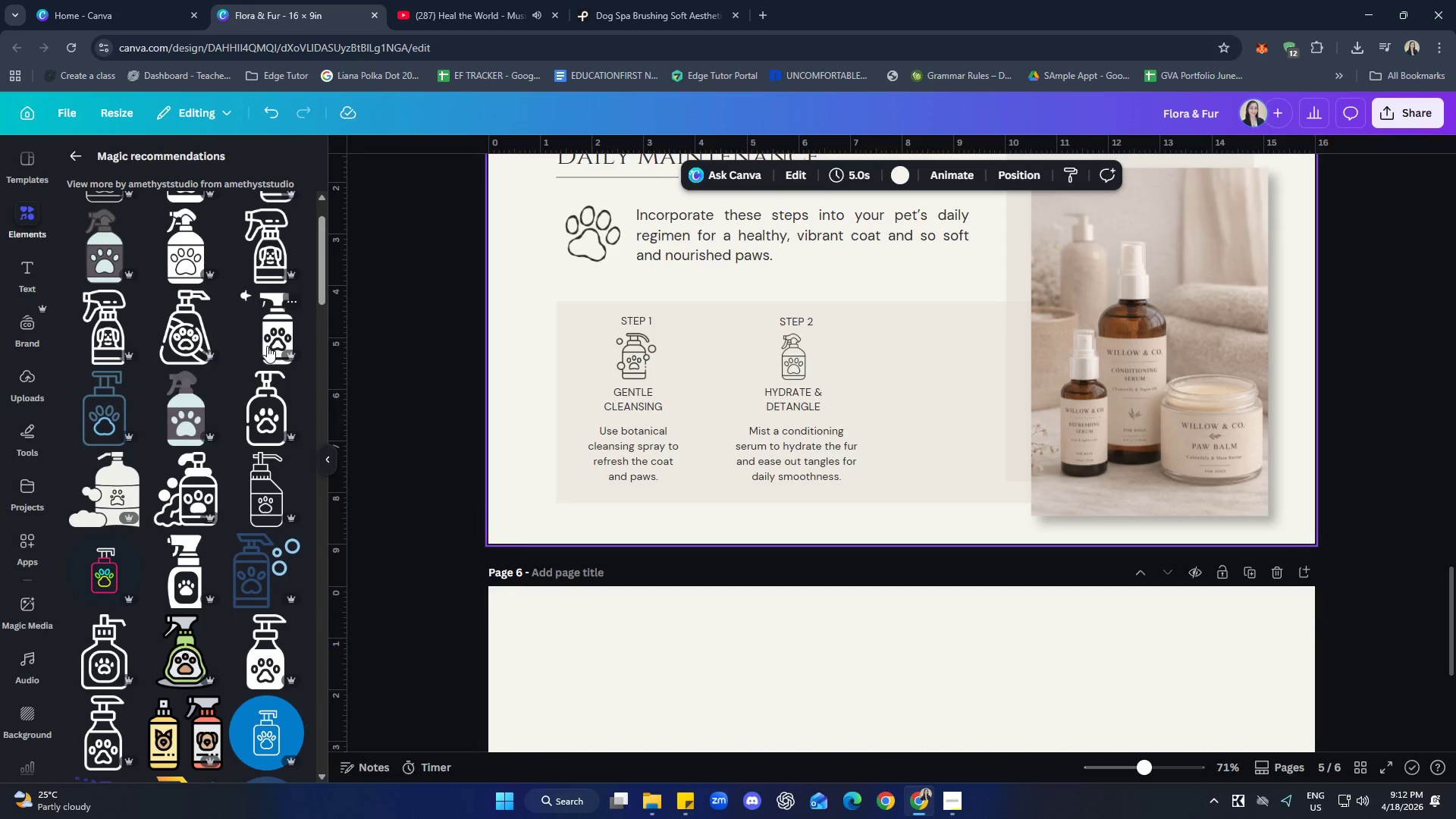 
scroll: coordinate [265, 345], scroll_direction: up, amount: 2.0
 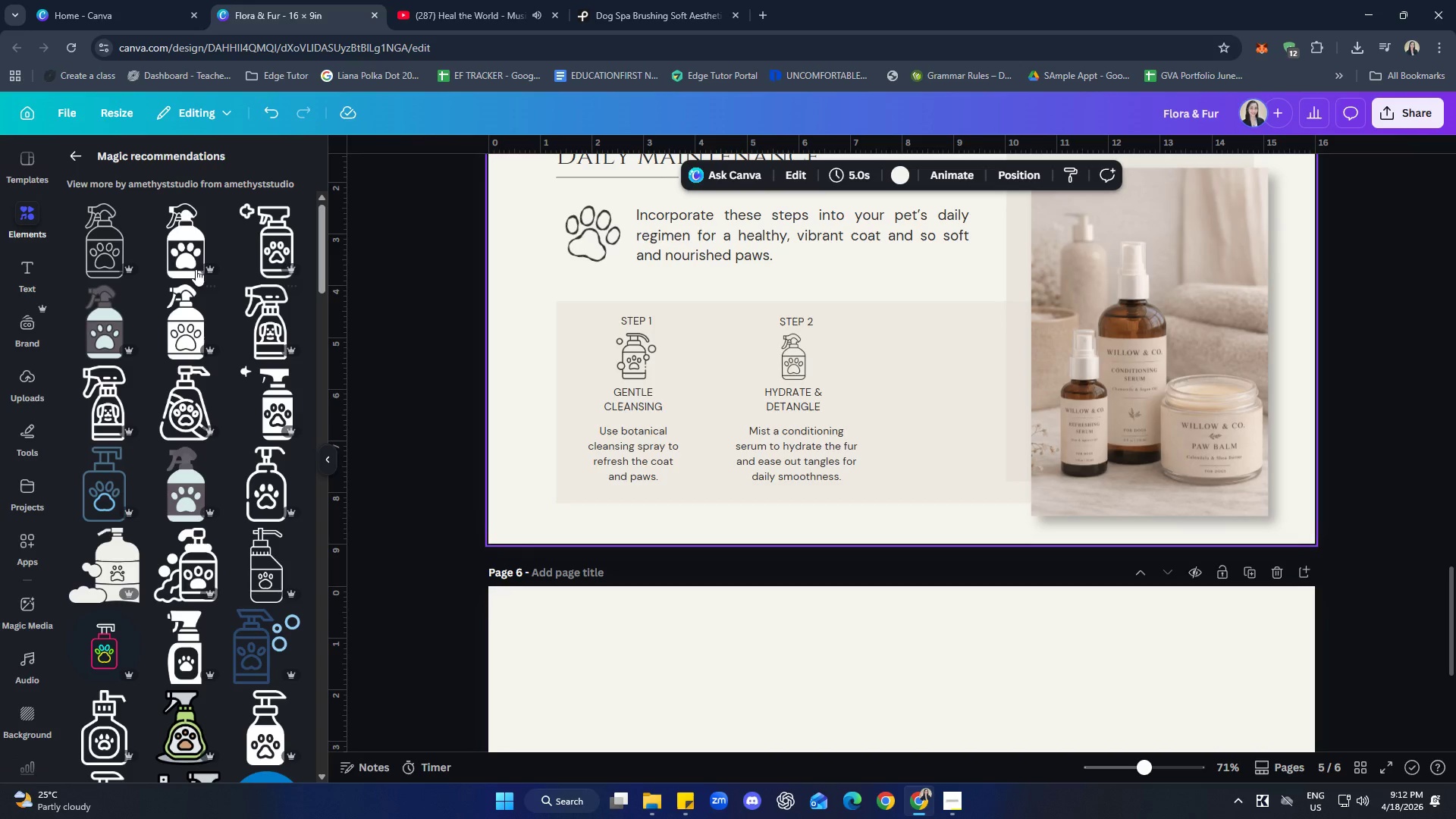 
left_click([81, 153])
 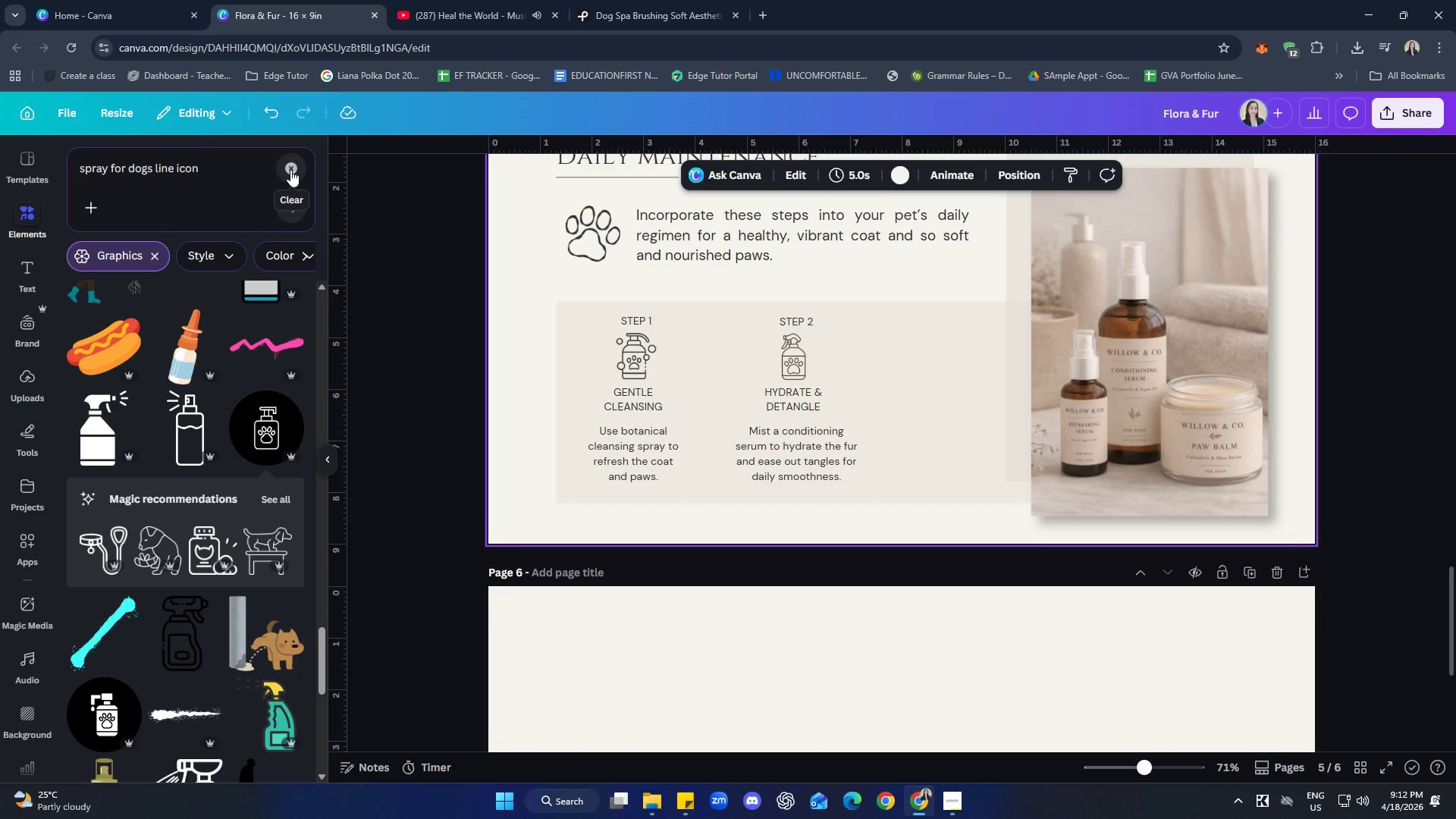 
double_click([228, 174])
 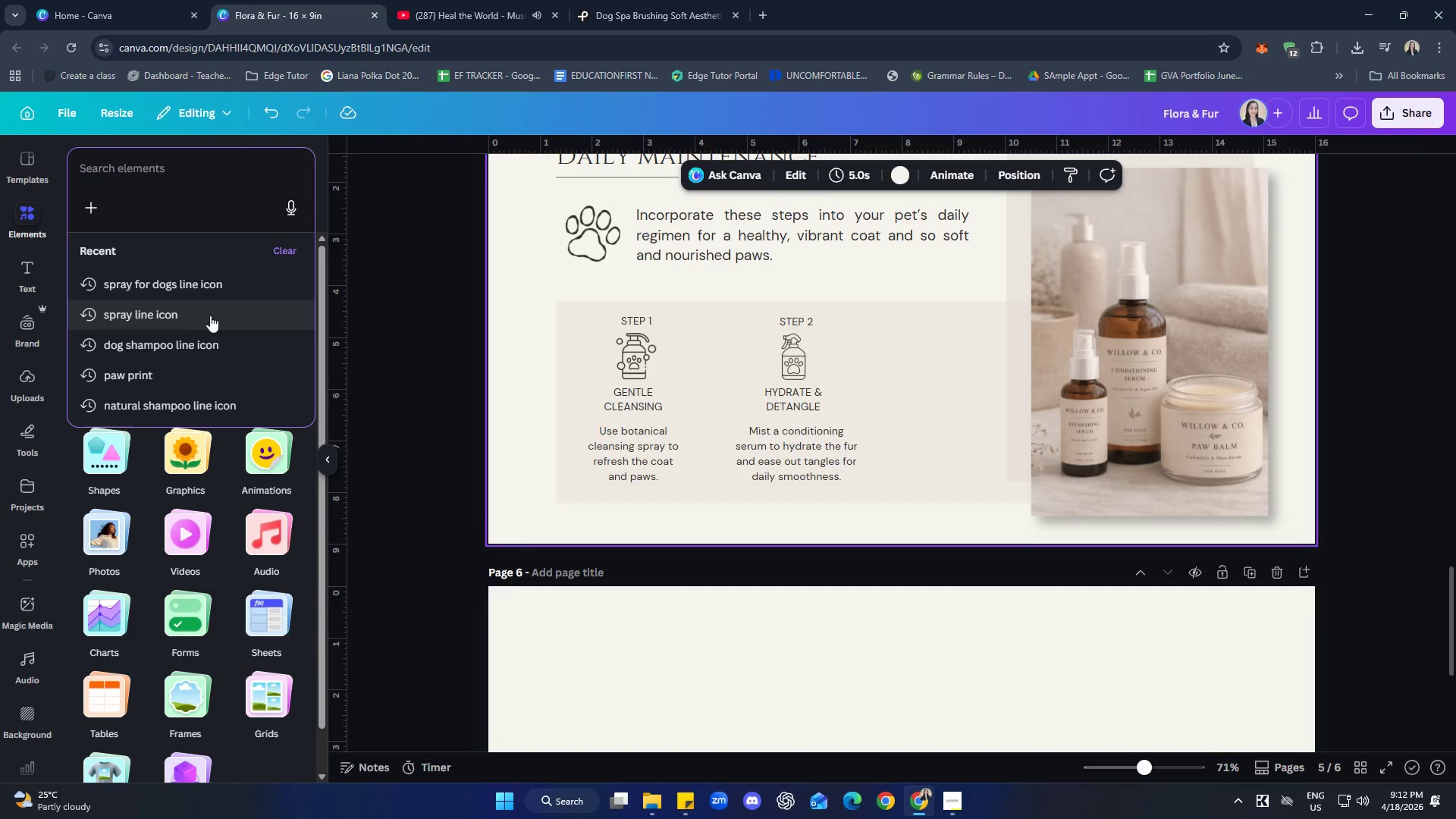 
left_click([202, 343])
 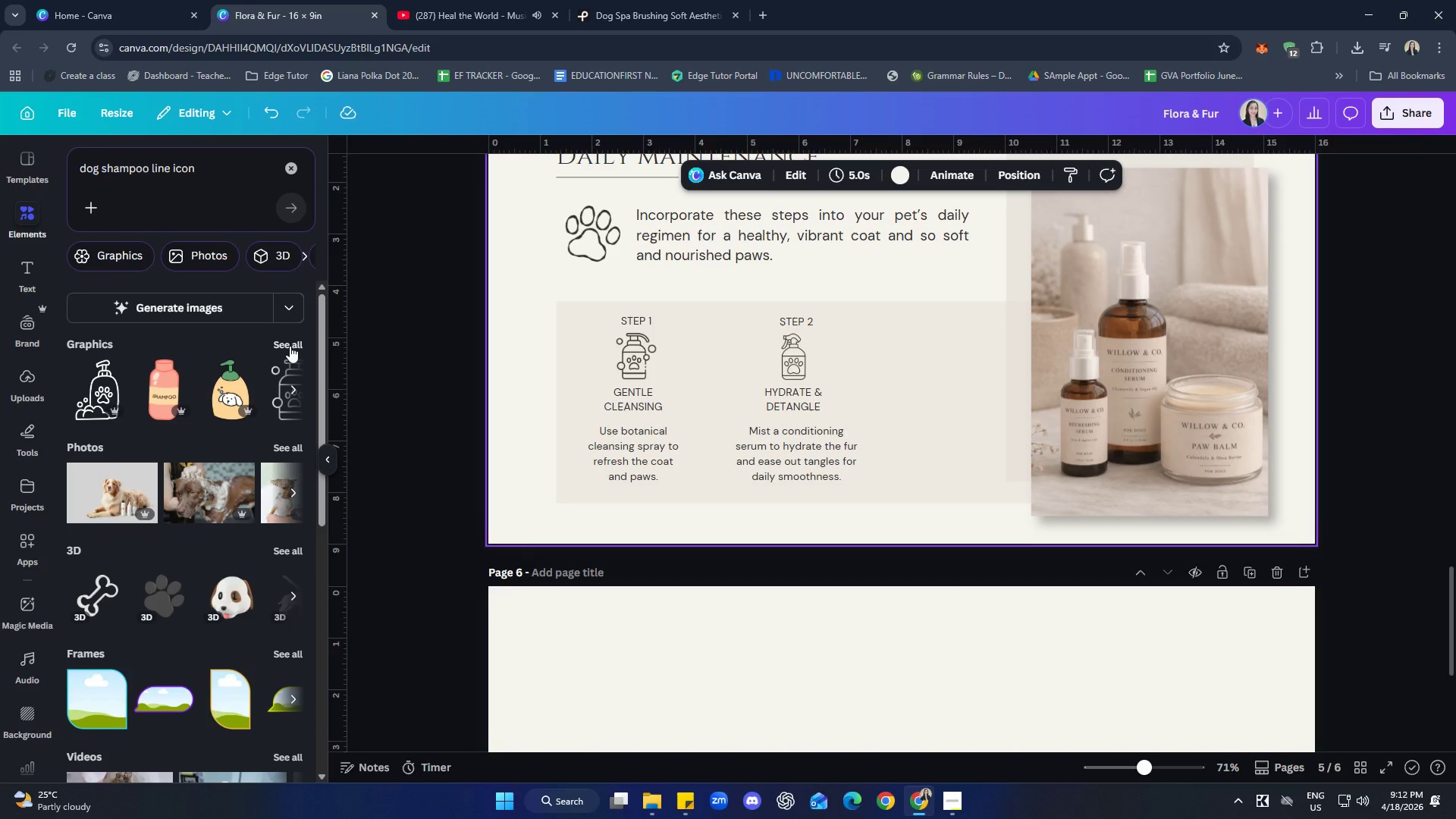 
left_click([286, 343])
 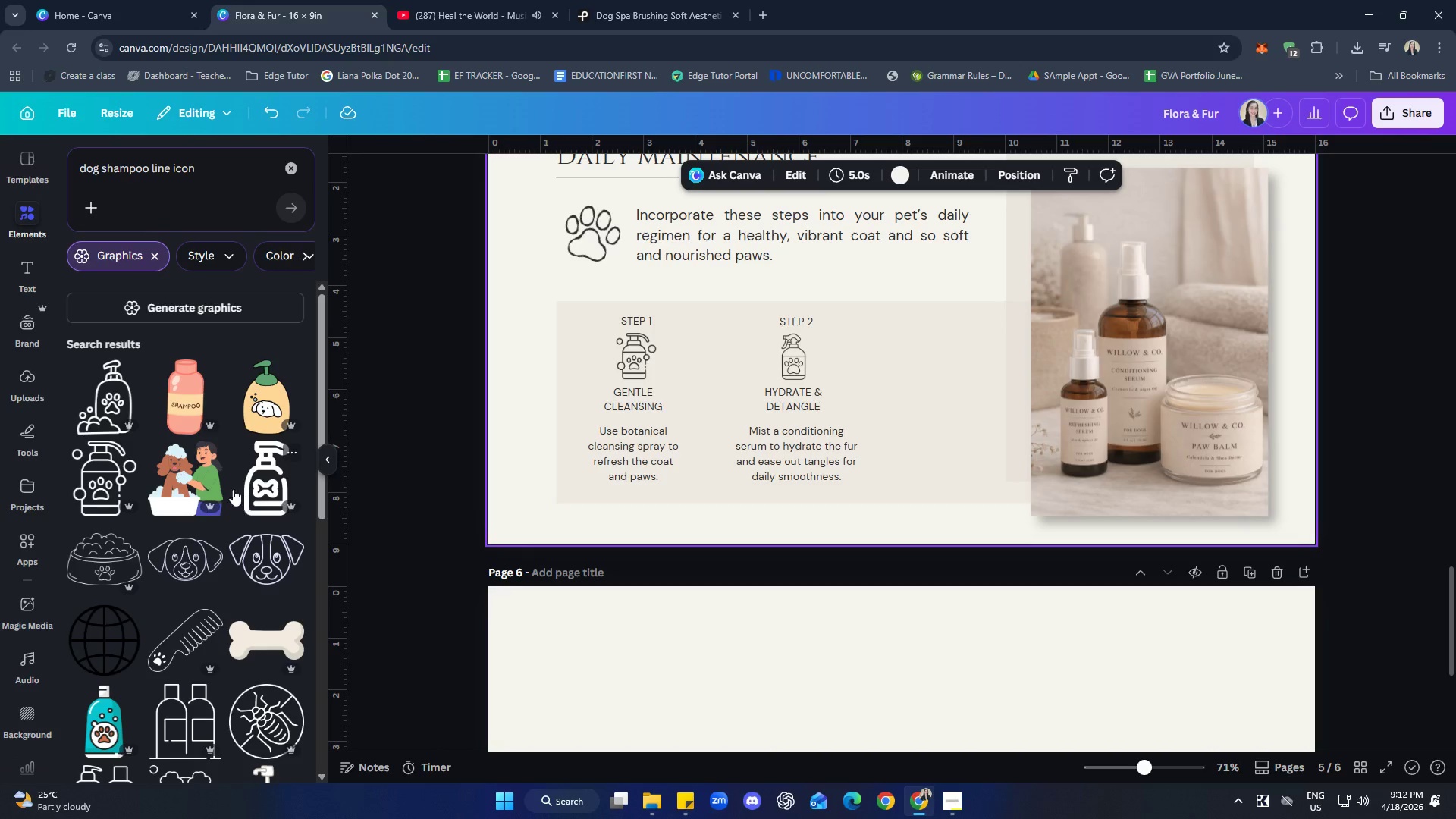 
scroll: coordinate [164, 454], scroll_direction: down, amount: 2.0
 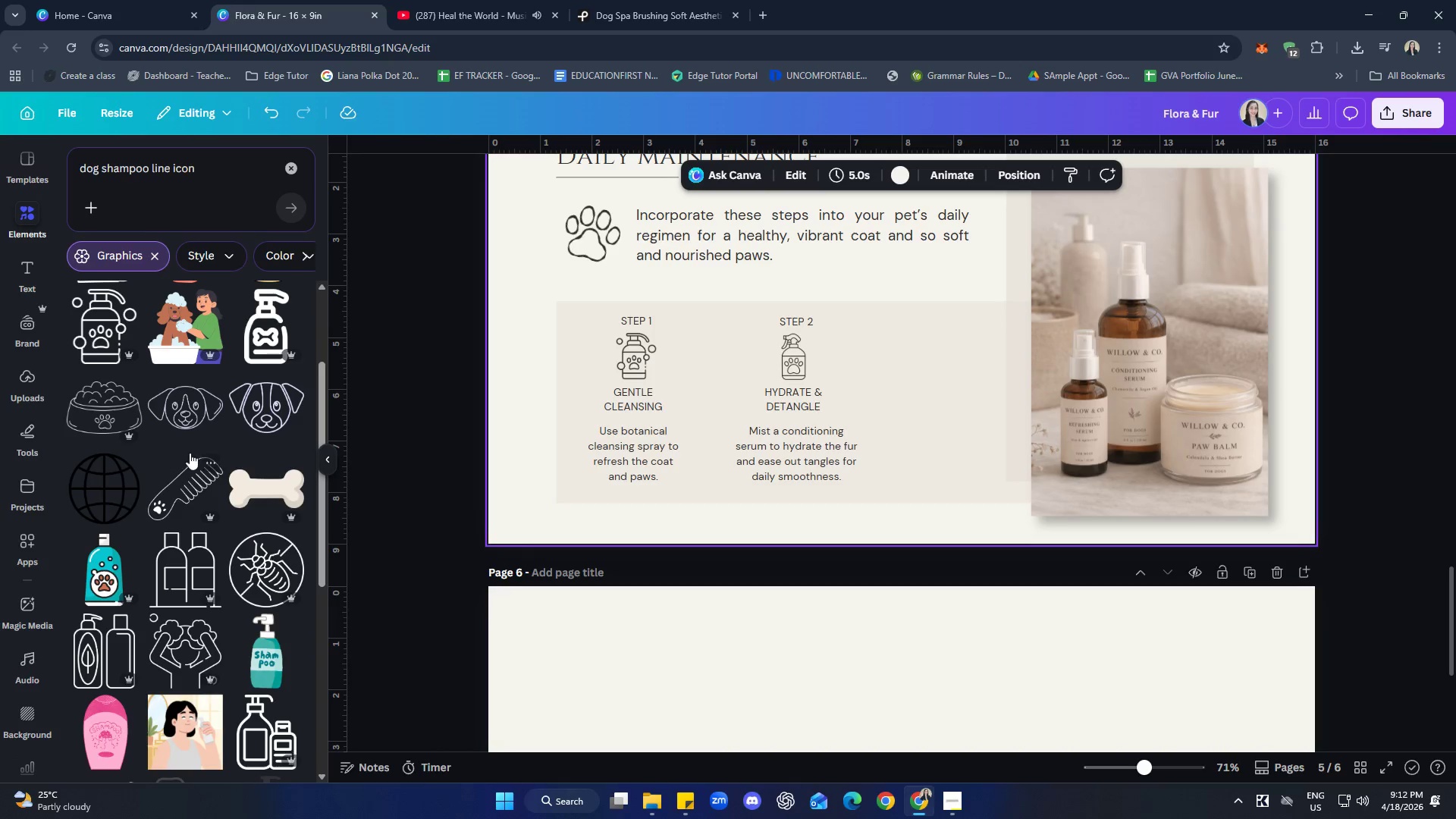 
scroll: coordinate [190, 456], scroll_direction: up, amount: 3.0
 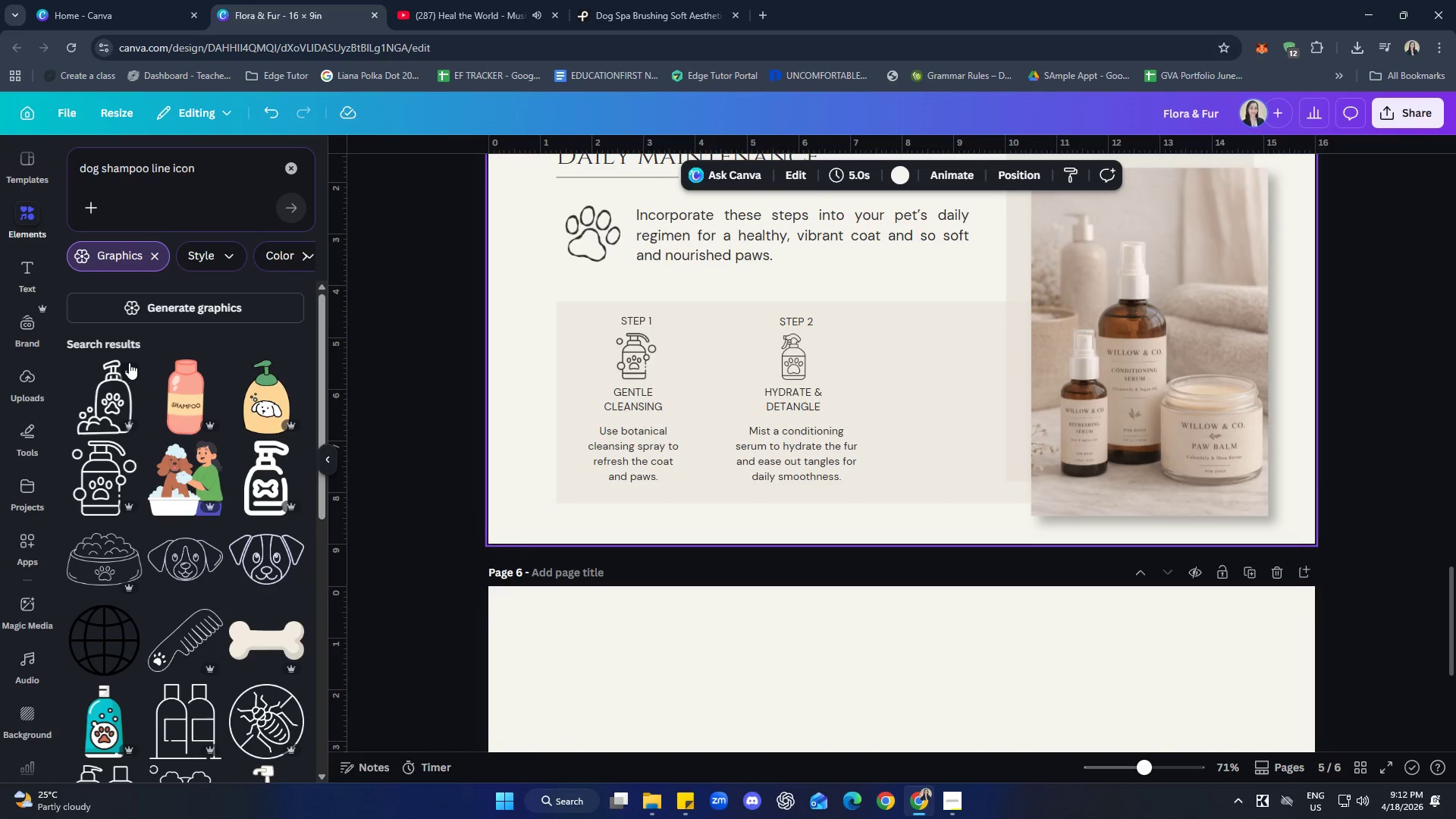 
left_click([129, 362])
 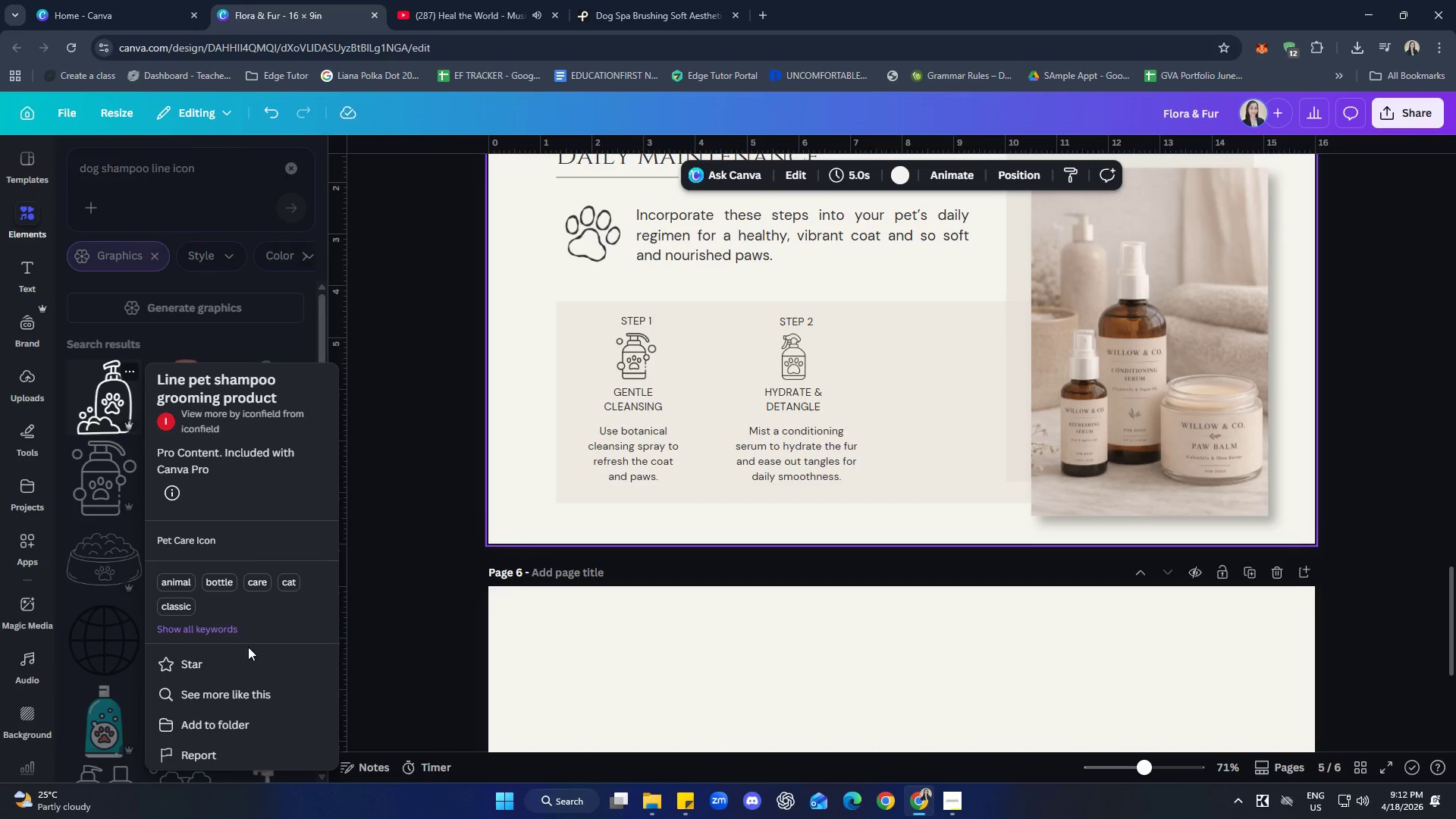 
left_click([241, 693])
 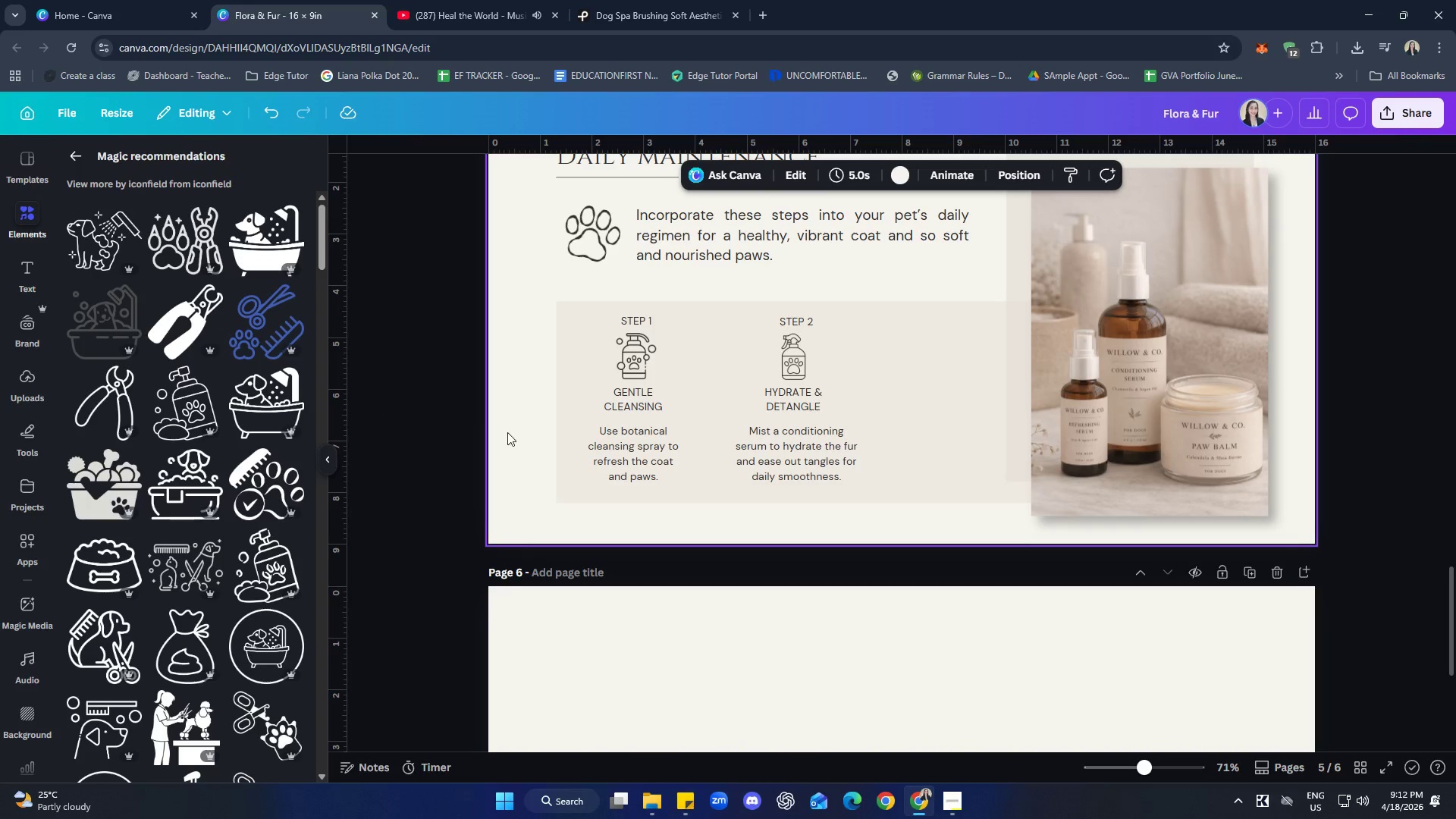 
left_click([628, 372])
 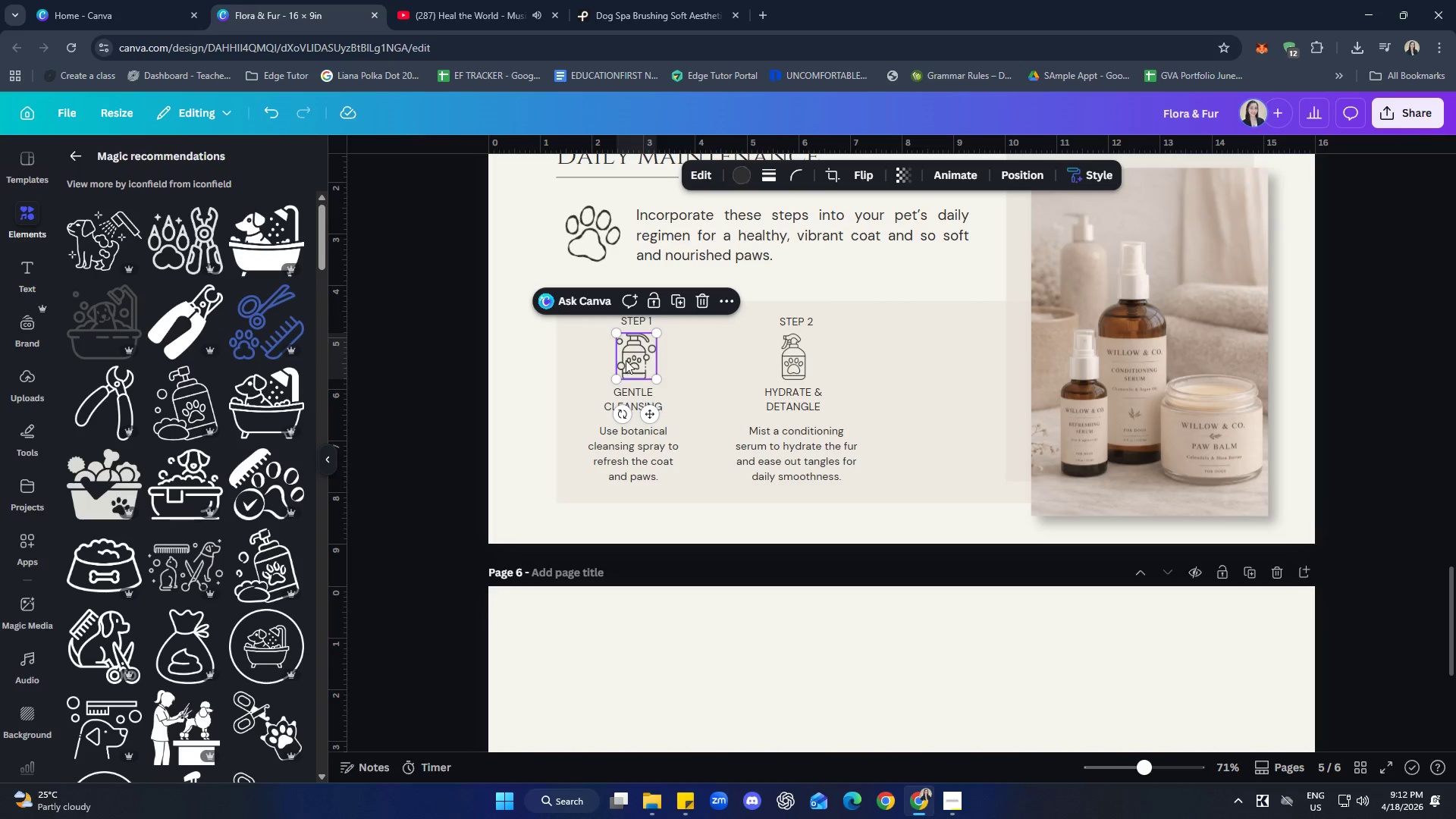 
key(Delete)
 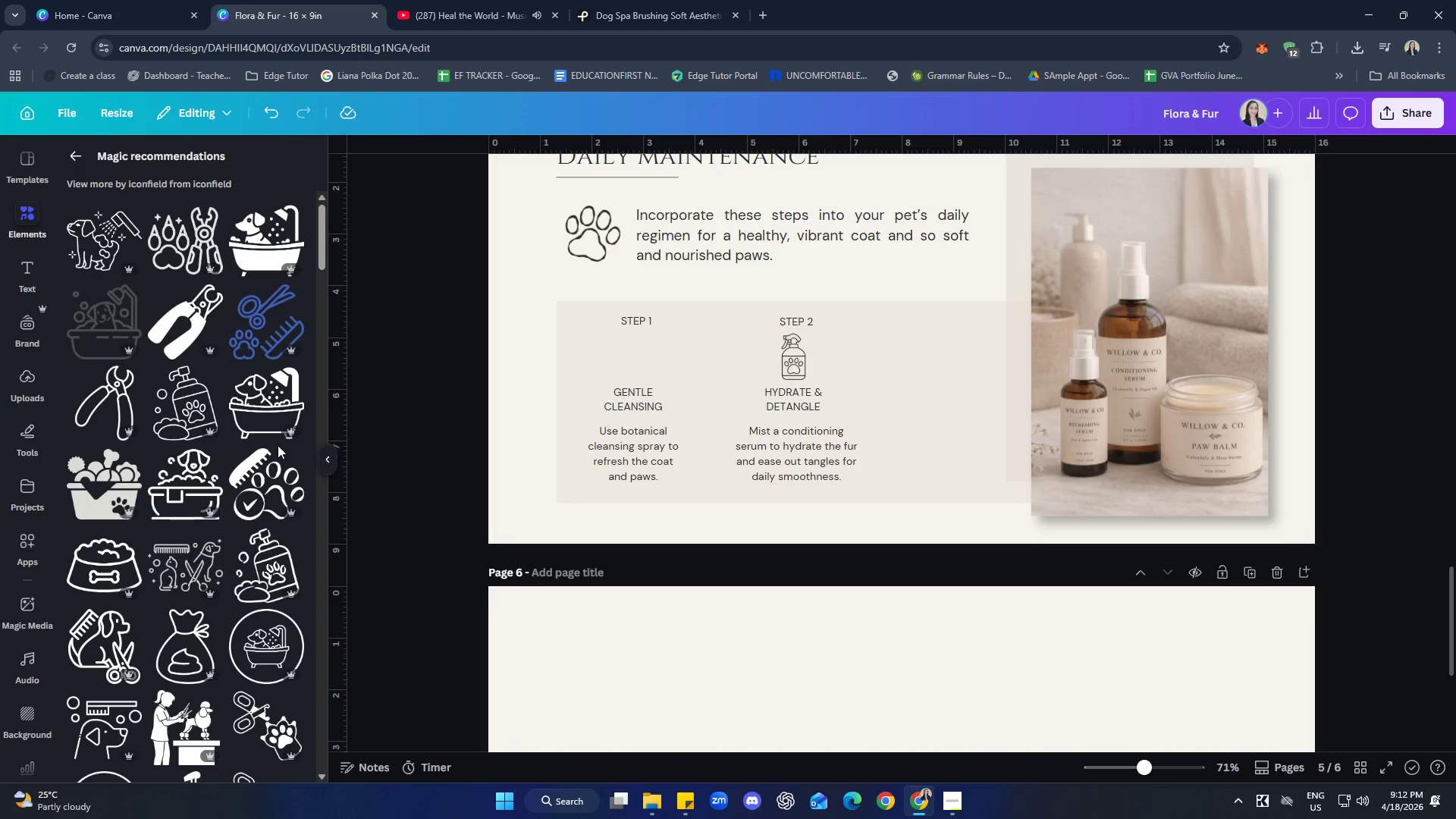 
left_click([195, 416])
 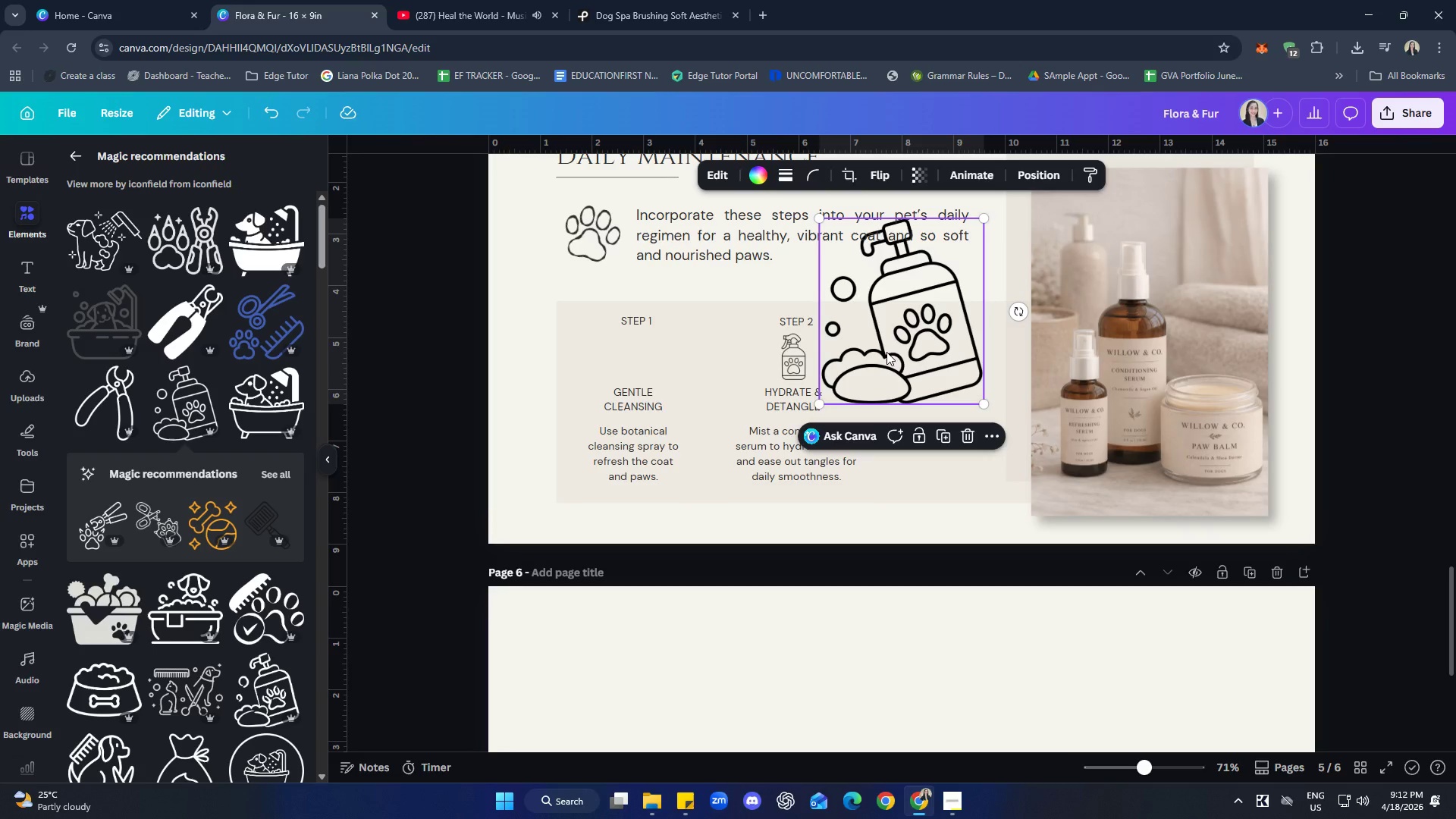 
left_click_drag(start_coordinate=[891, 325], to_coordinate=[645, 444])
 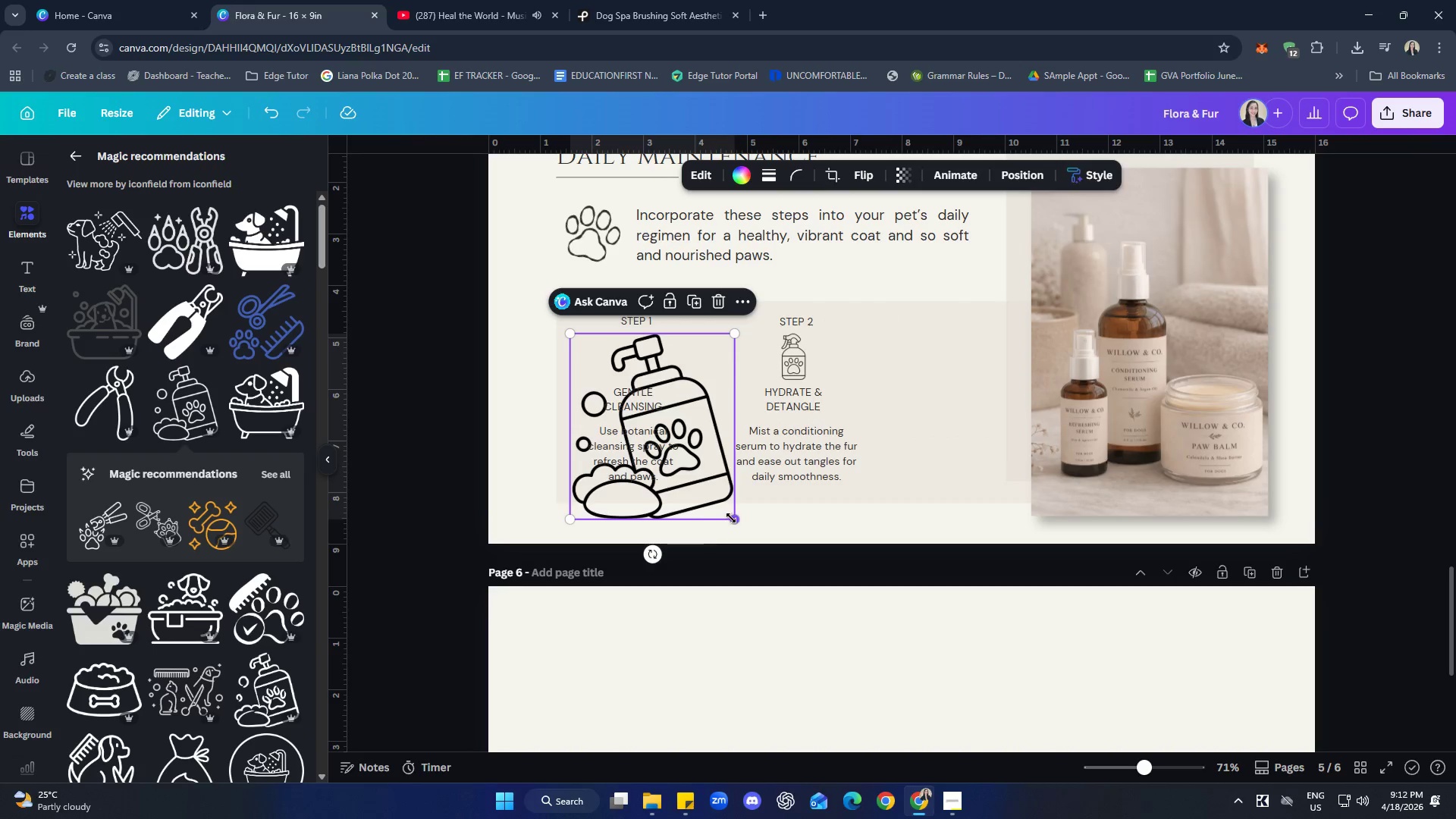 
left_click_drag(start_coordinate=[731, 518], to_coordinate=[626, 366])
 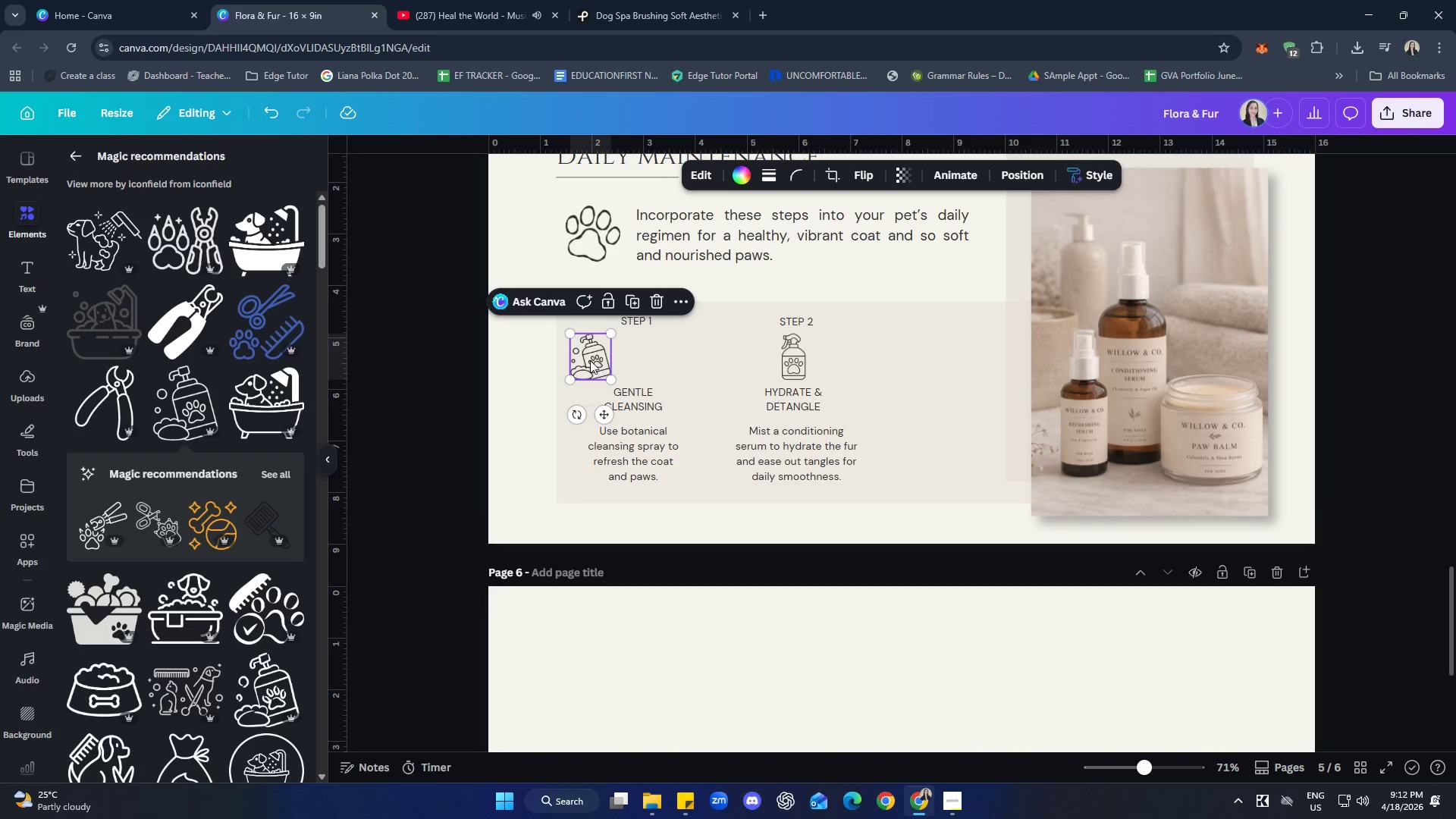 
left_click_drag(start_coordinate=[590, 360], to_coordinate=[632, 361])
 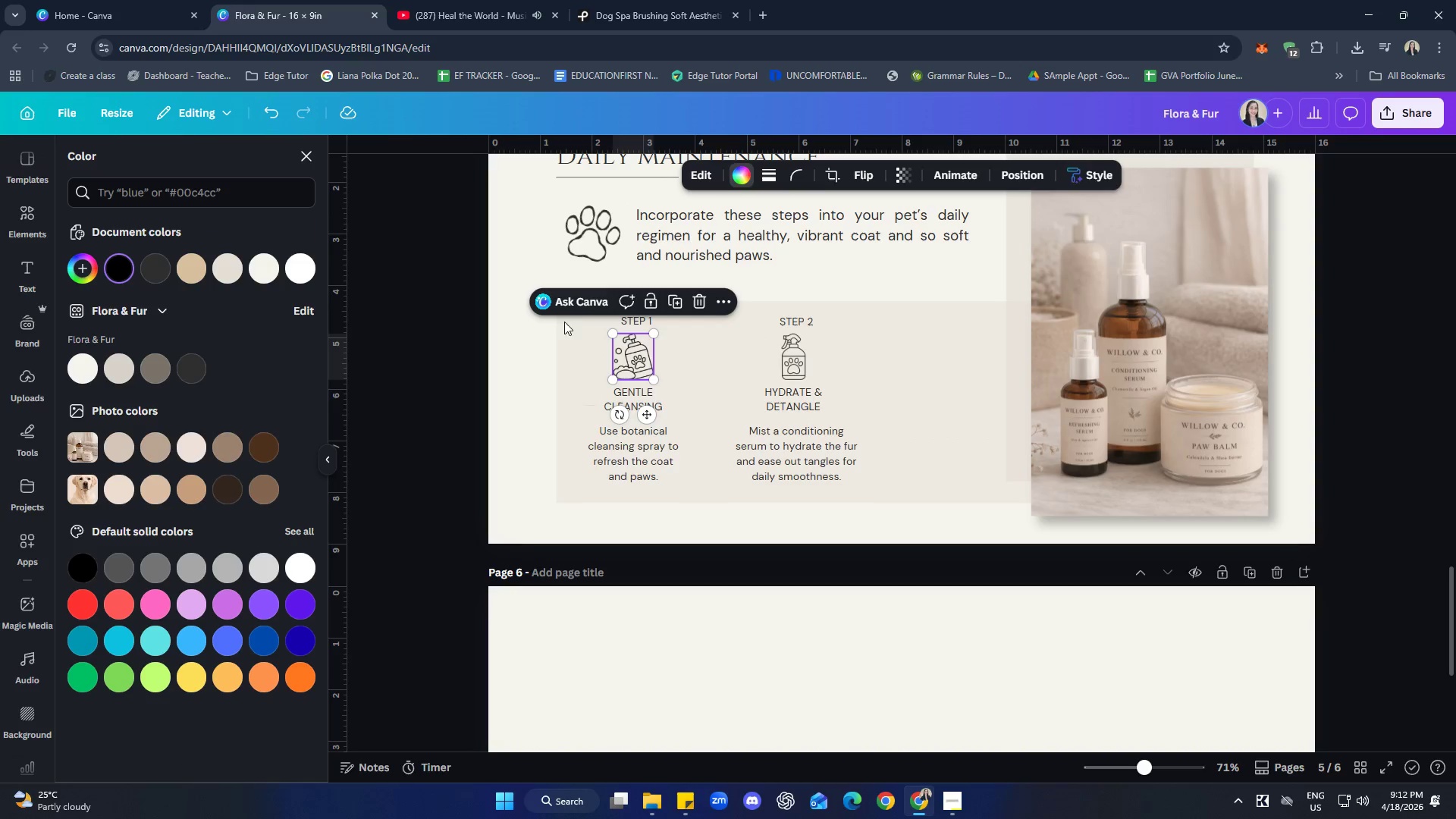 
left_click([189, 362])
 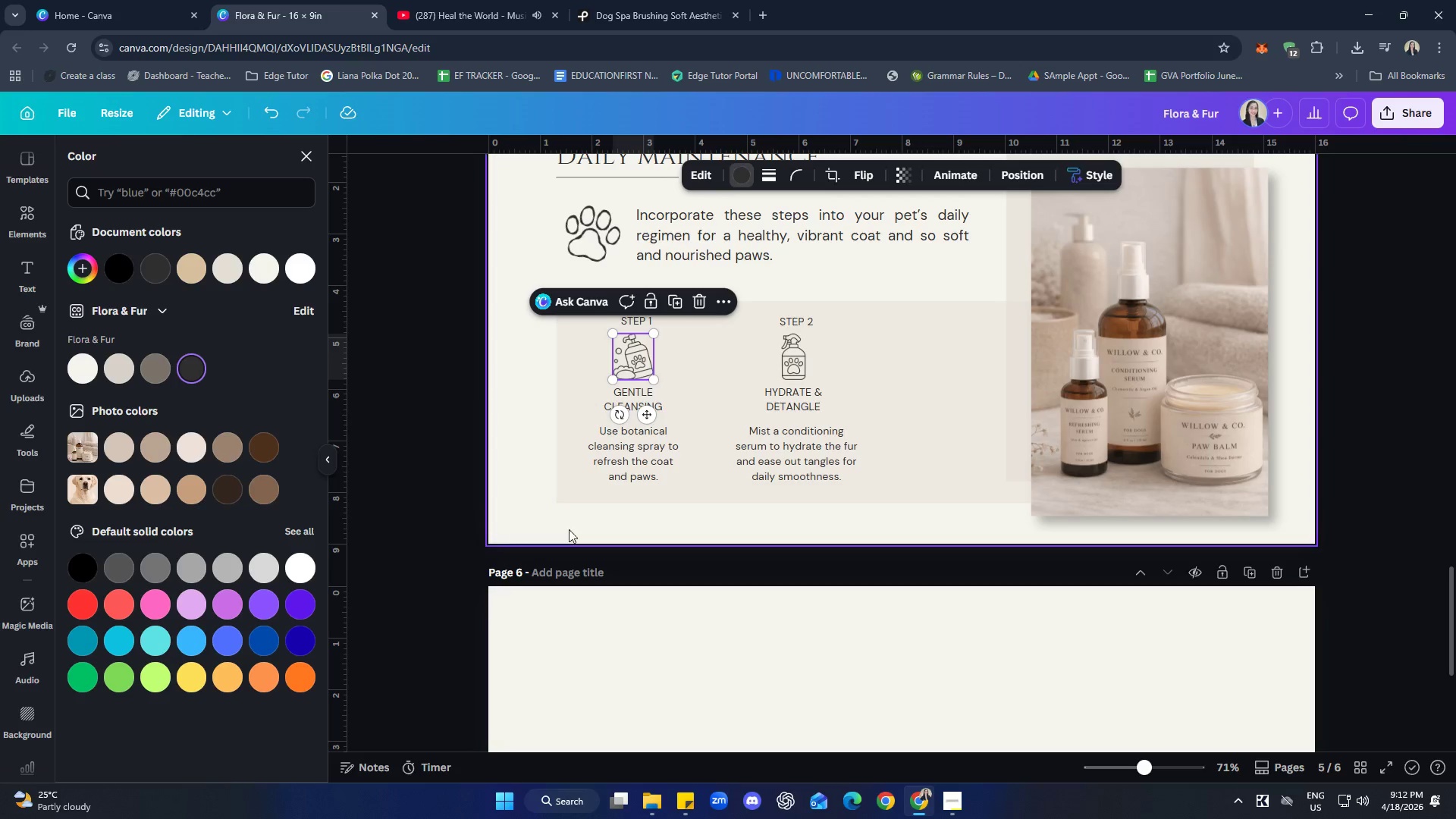 
left_click([617, 526])
 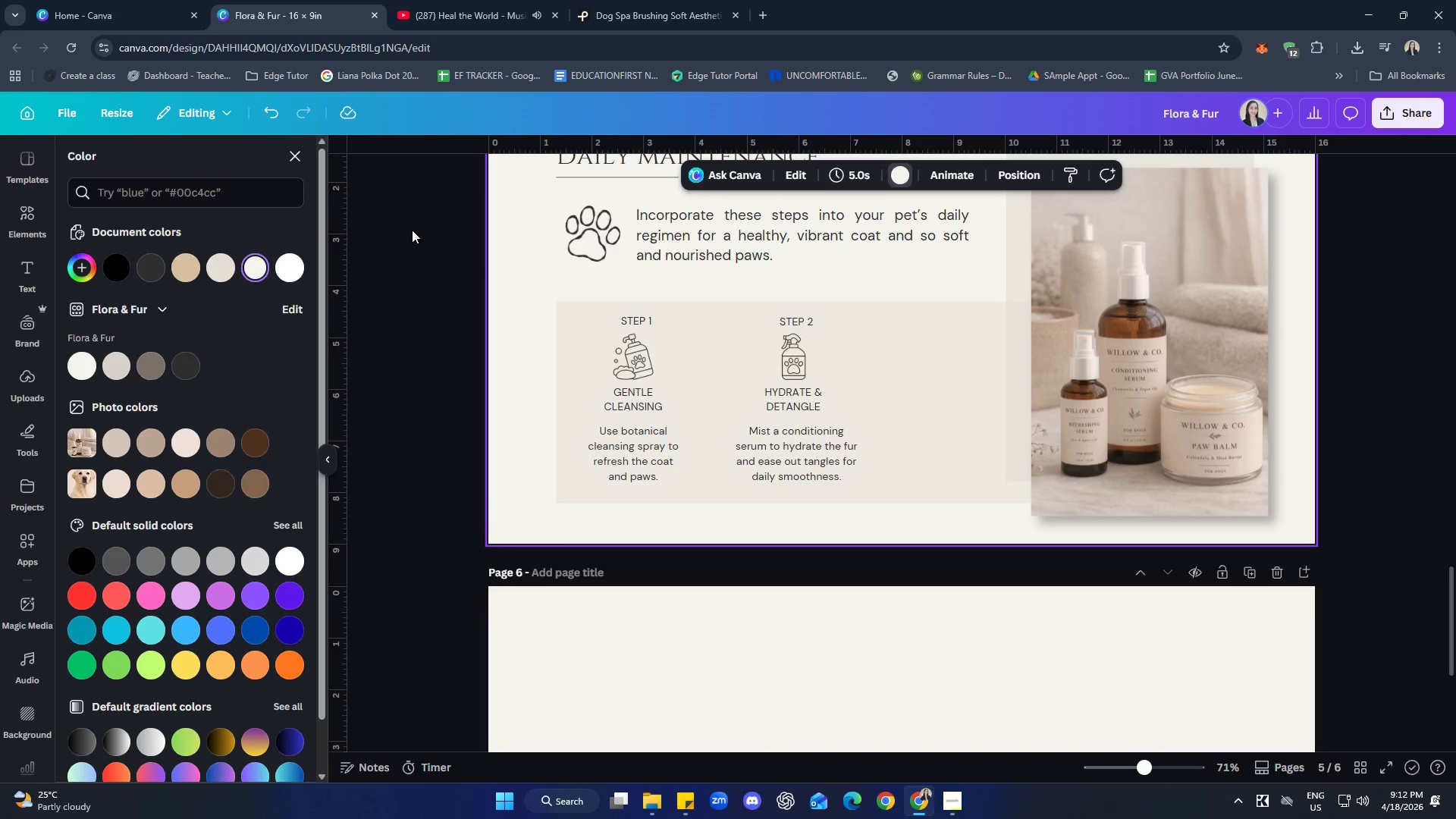 
left_click([296, 155])
 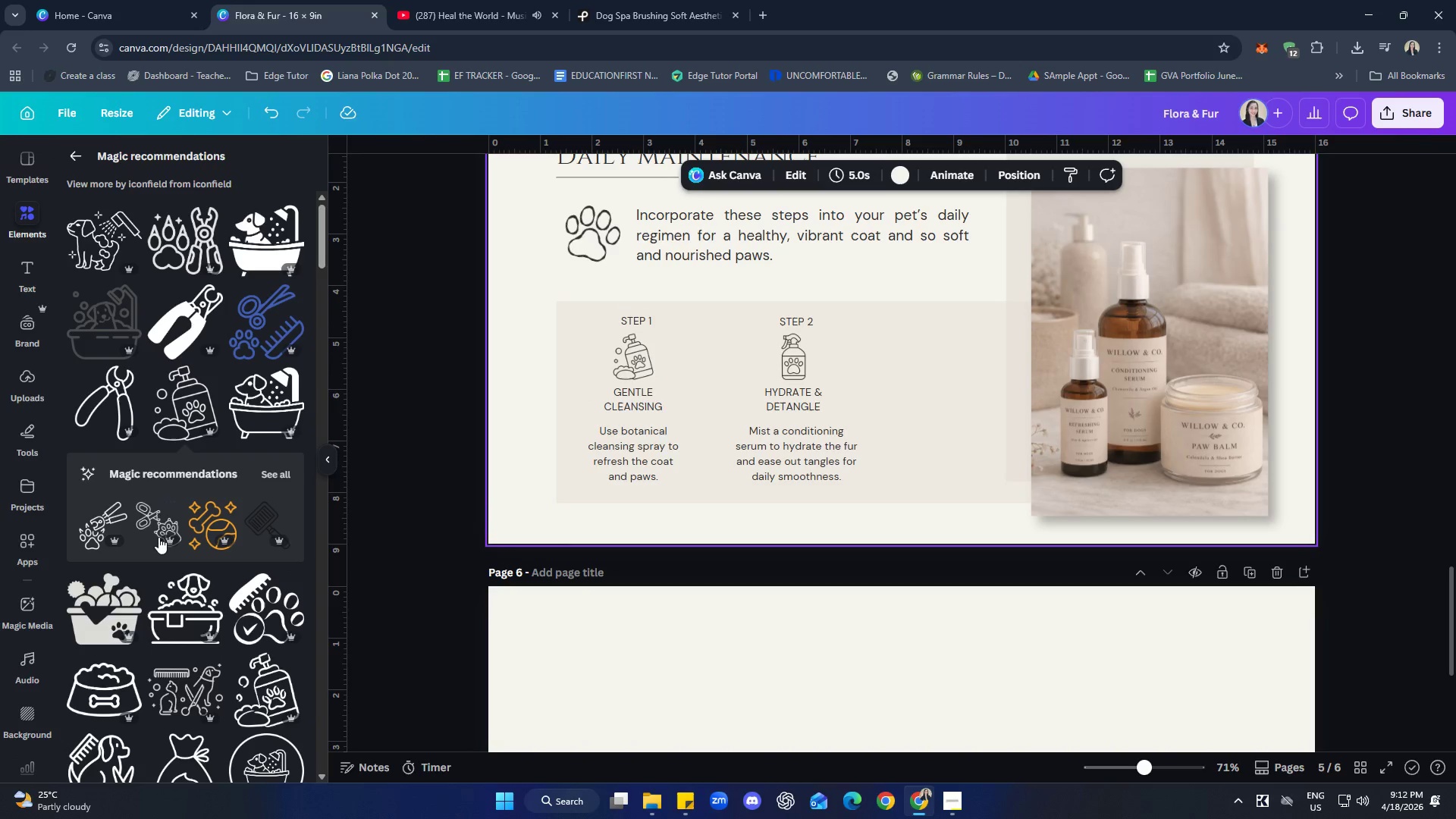 
scroll: coordinate [159, 436], scroll_direction: none, amount: 0.0
 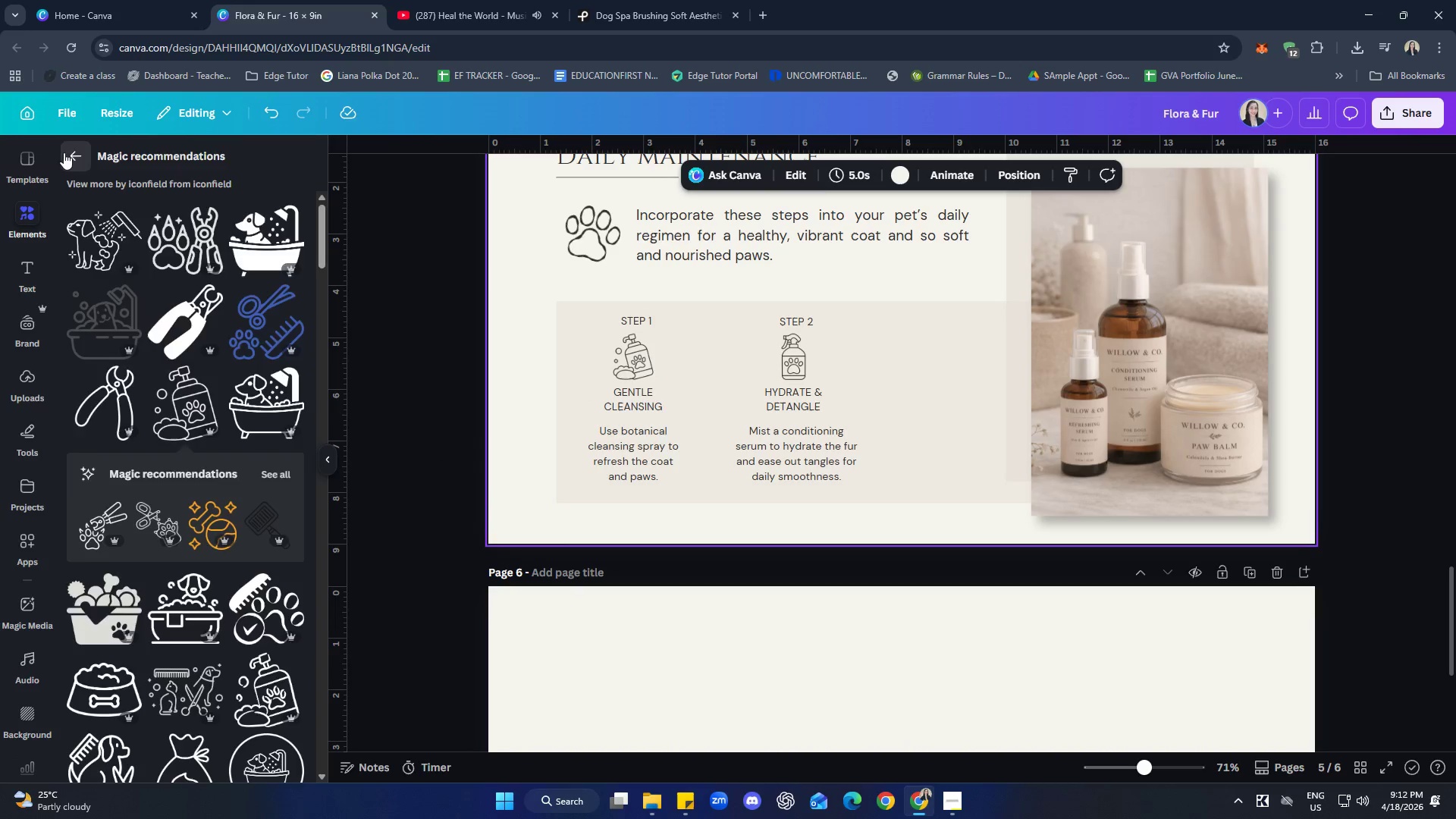 
double_click([289, 171])
 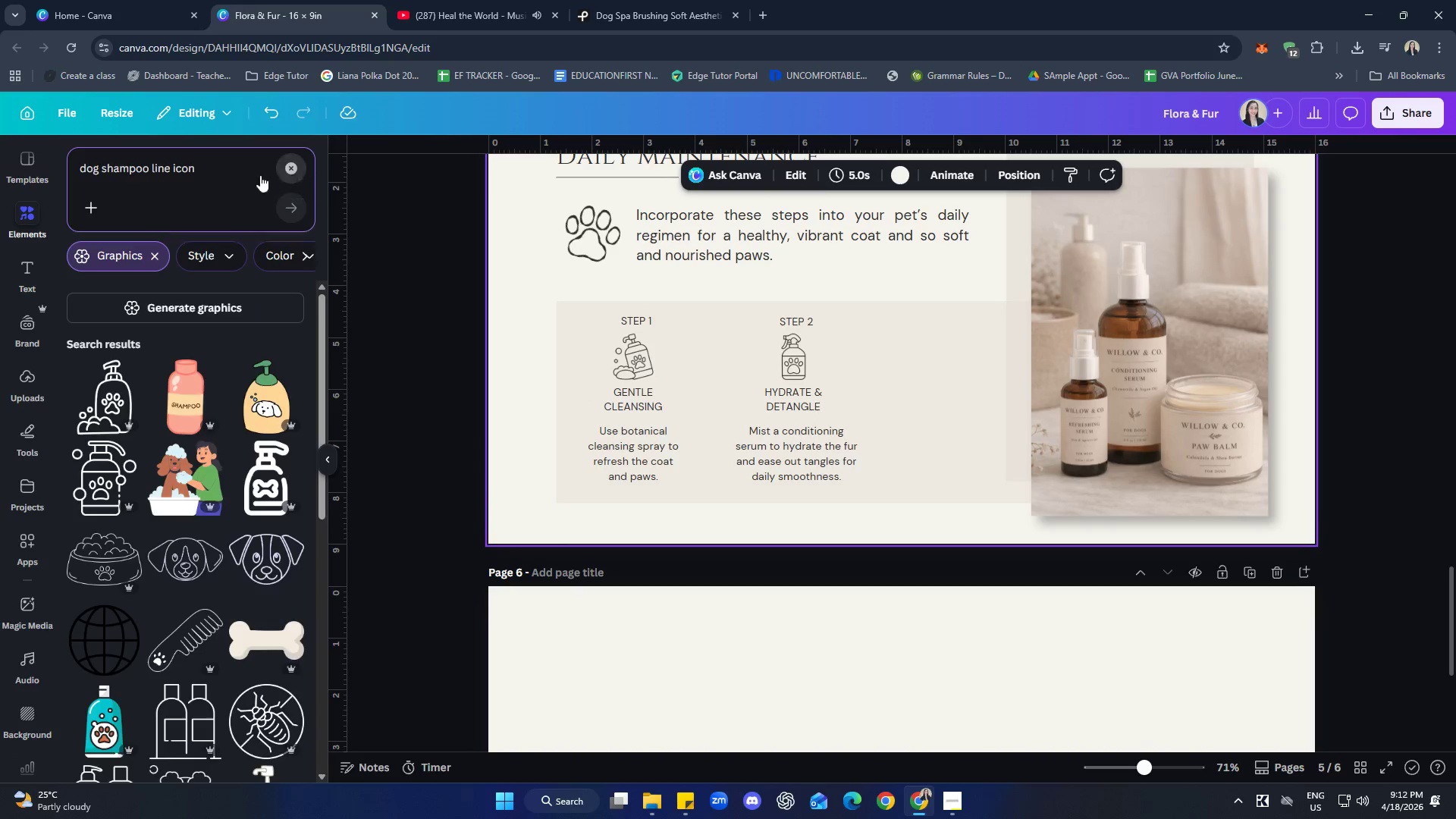 
triple_click([224, 174])
 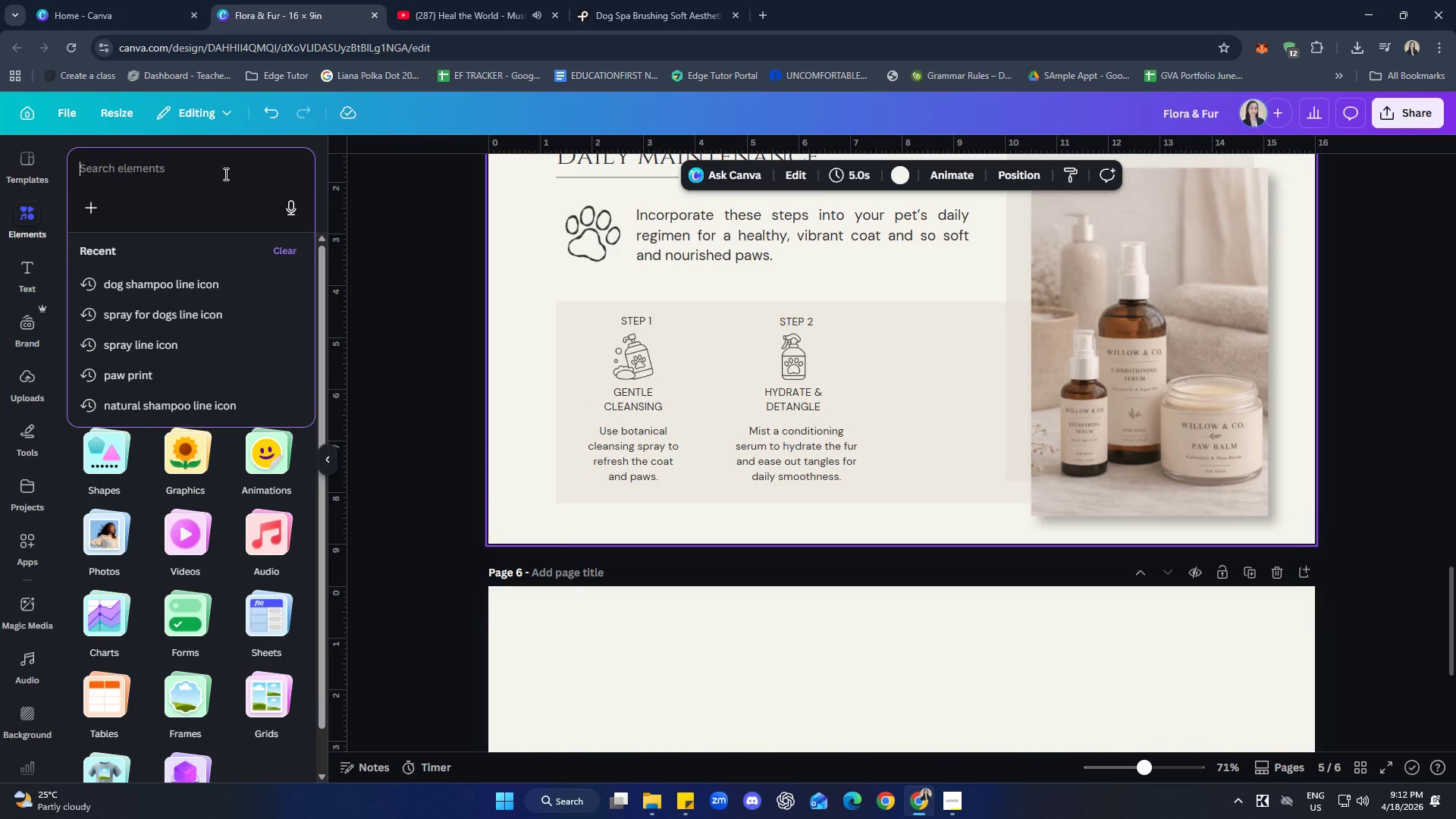 
type(water)
 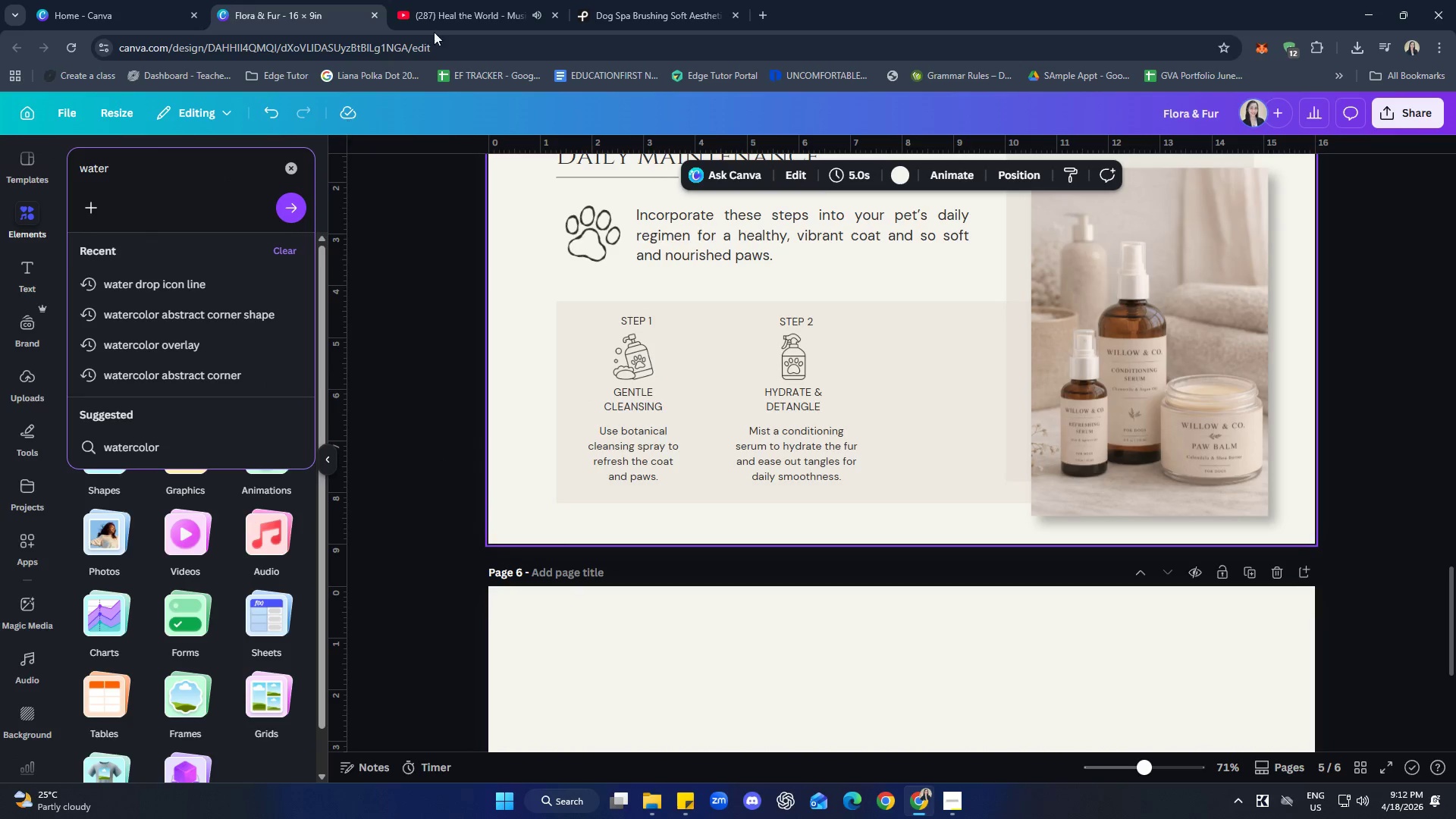 
left_click([510, 0])
 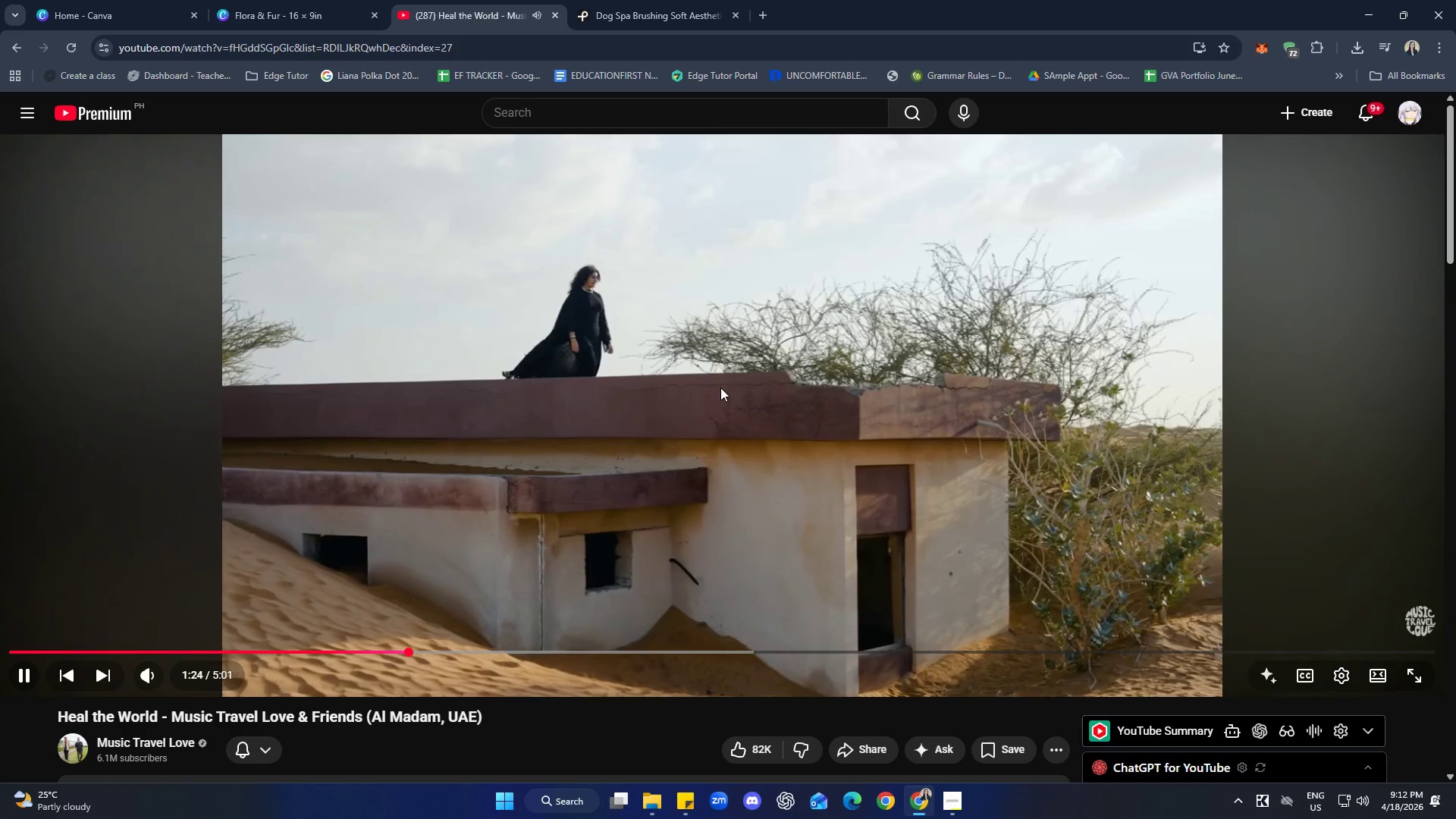 
left_click([270, 0])
 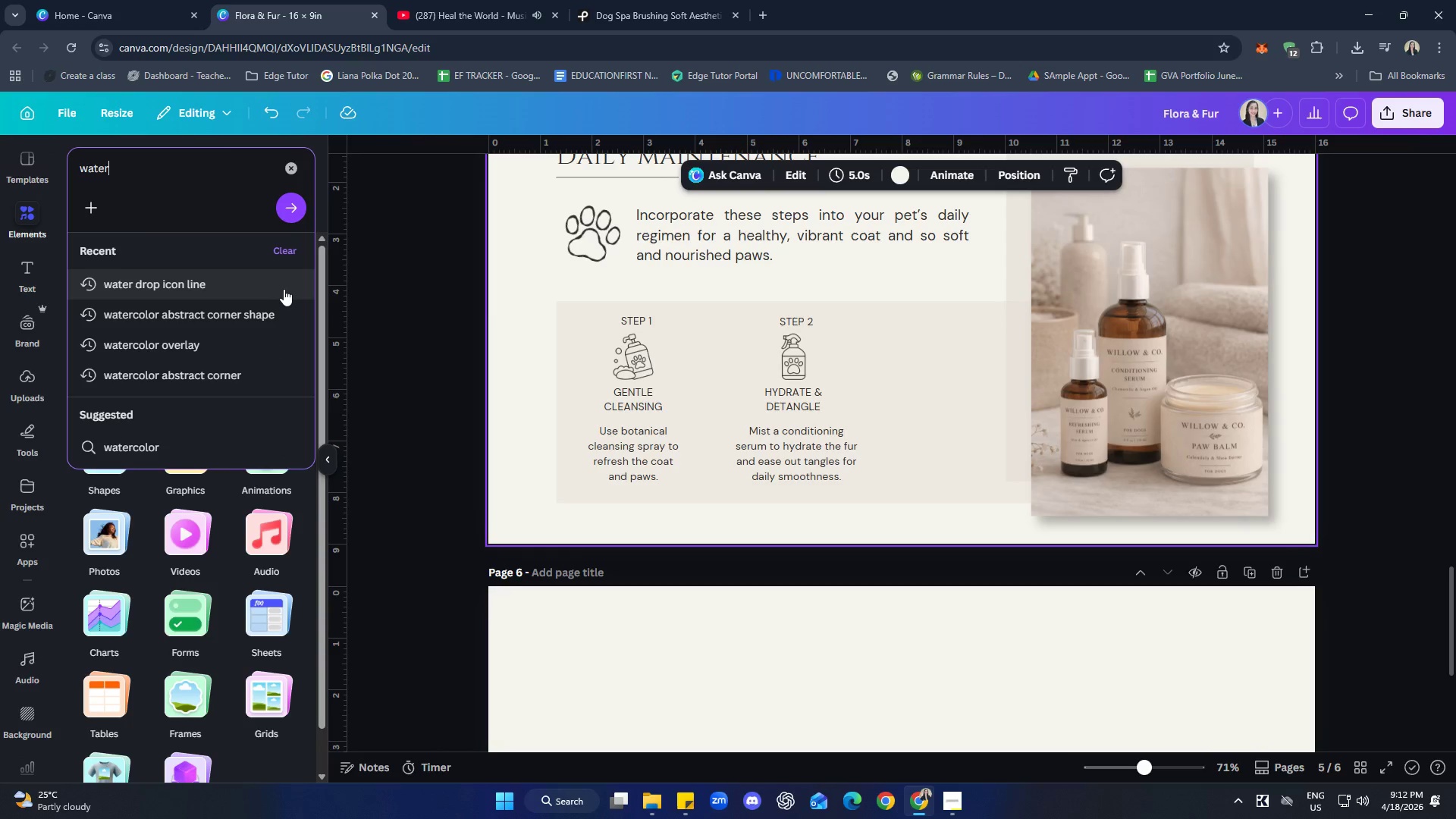 
type( drop wt)
key(Backspace)
type(oth )
key(Backspace)
key(Backspace)
key(Backspace)
key(Backspace)
type(ith paw print)
 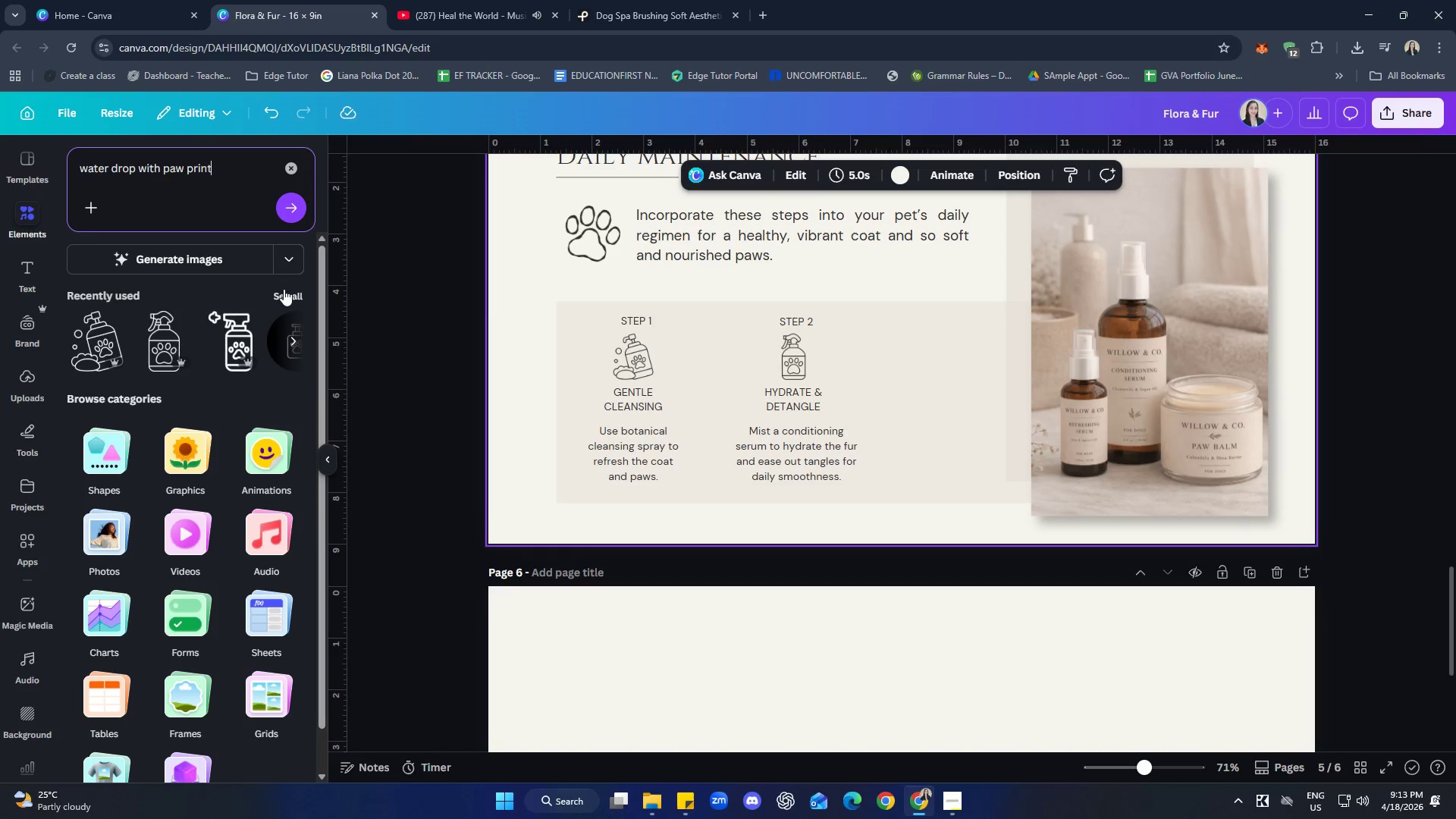 
key(Enter)
 